 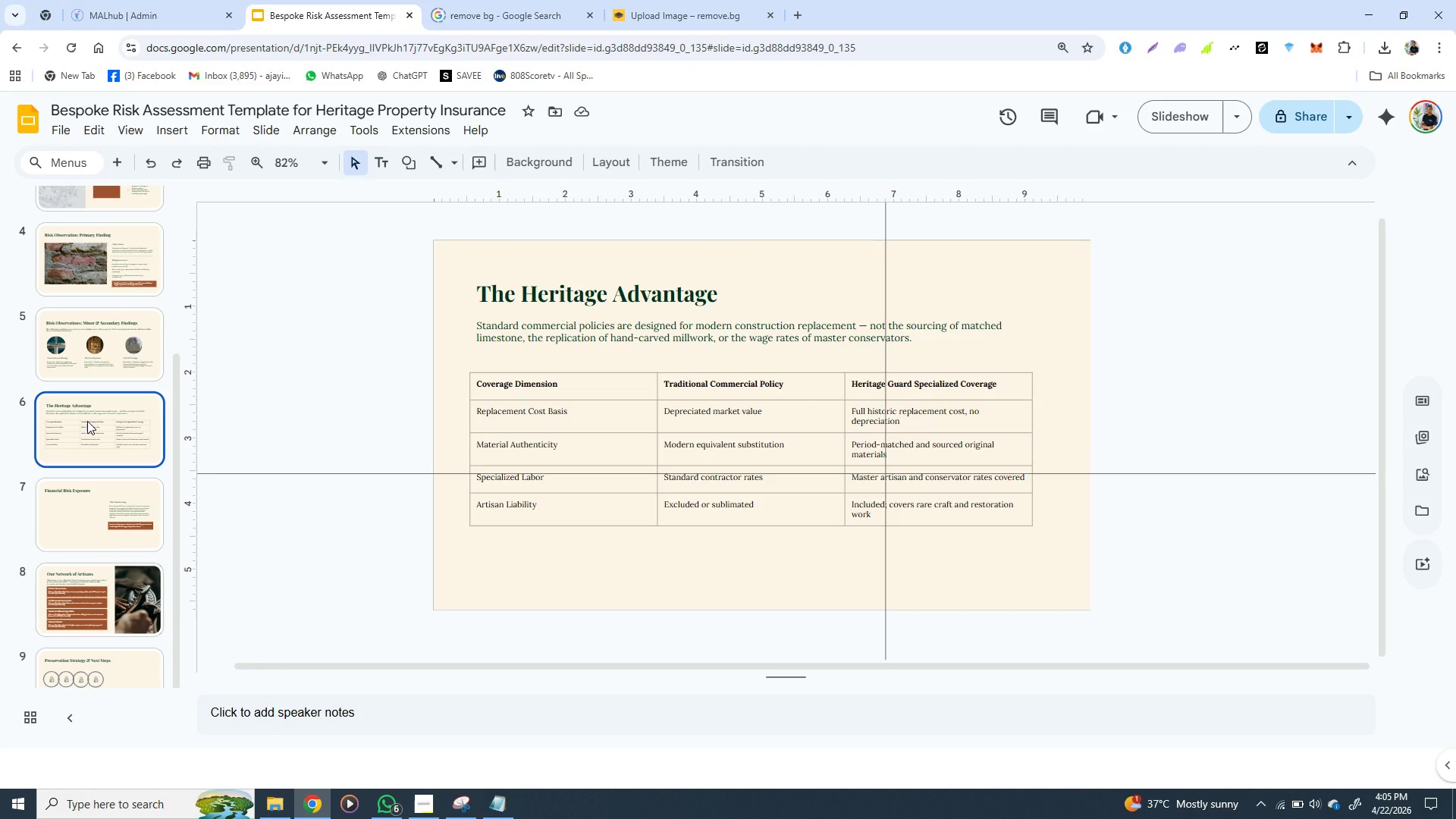 
left_click([87, 340])
 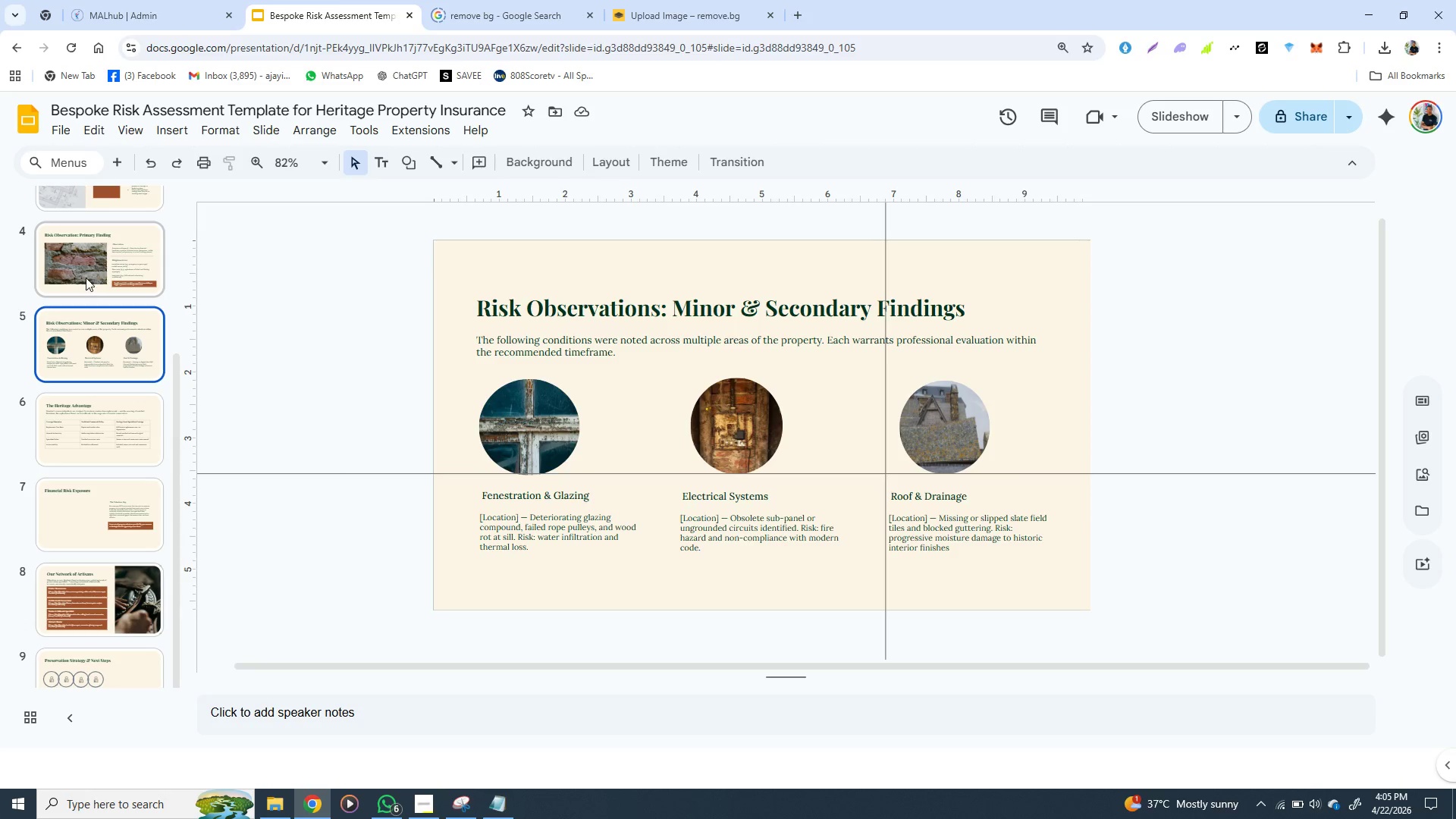 
left_click([86, 278])
 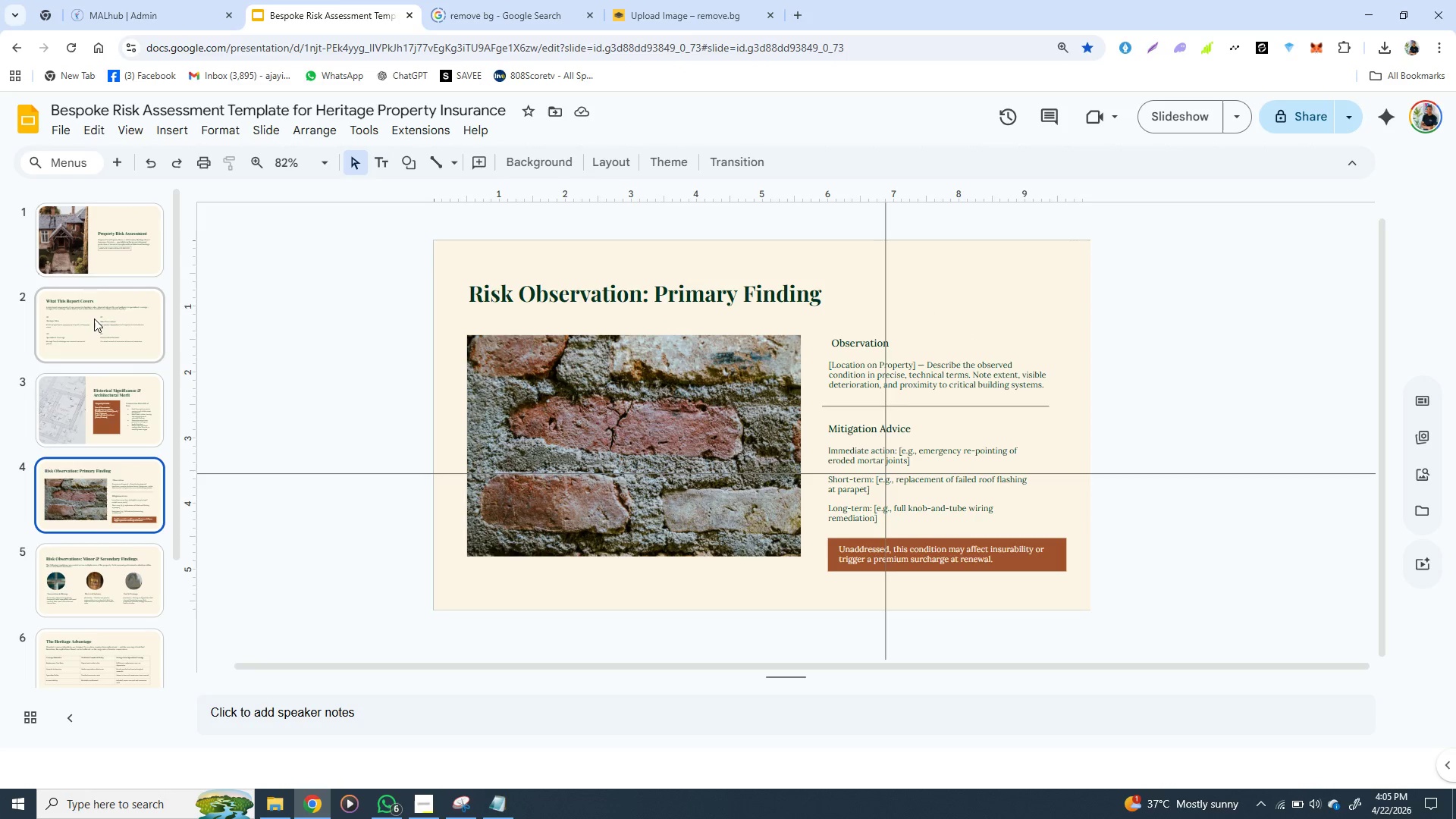 
left_click([94, 322])
 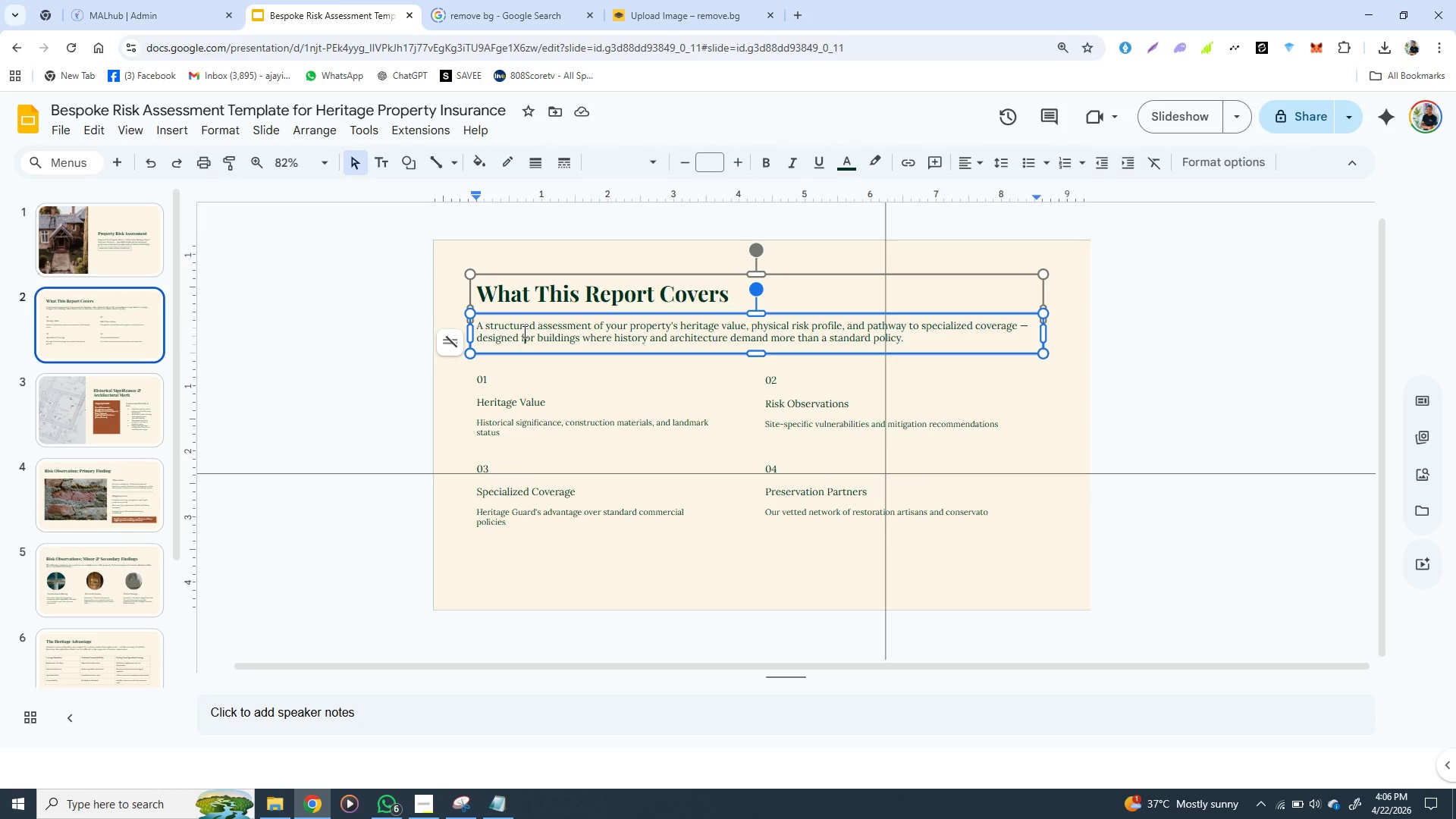 
double_click([523, 331])
 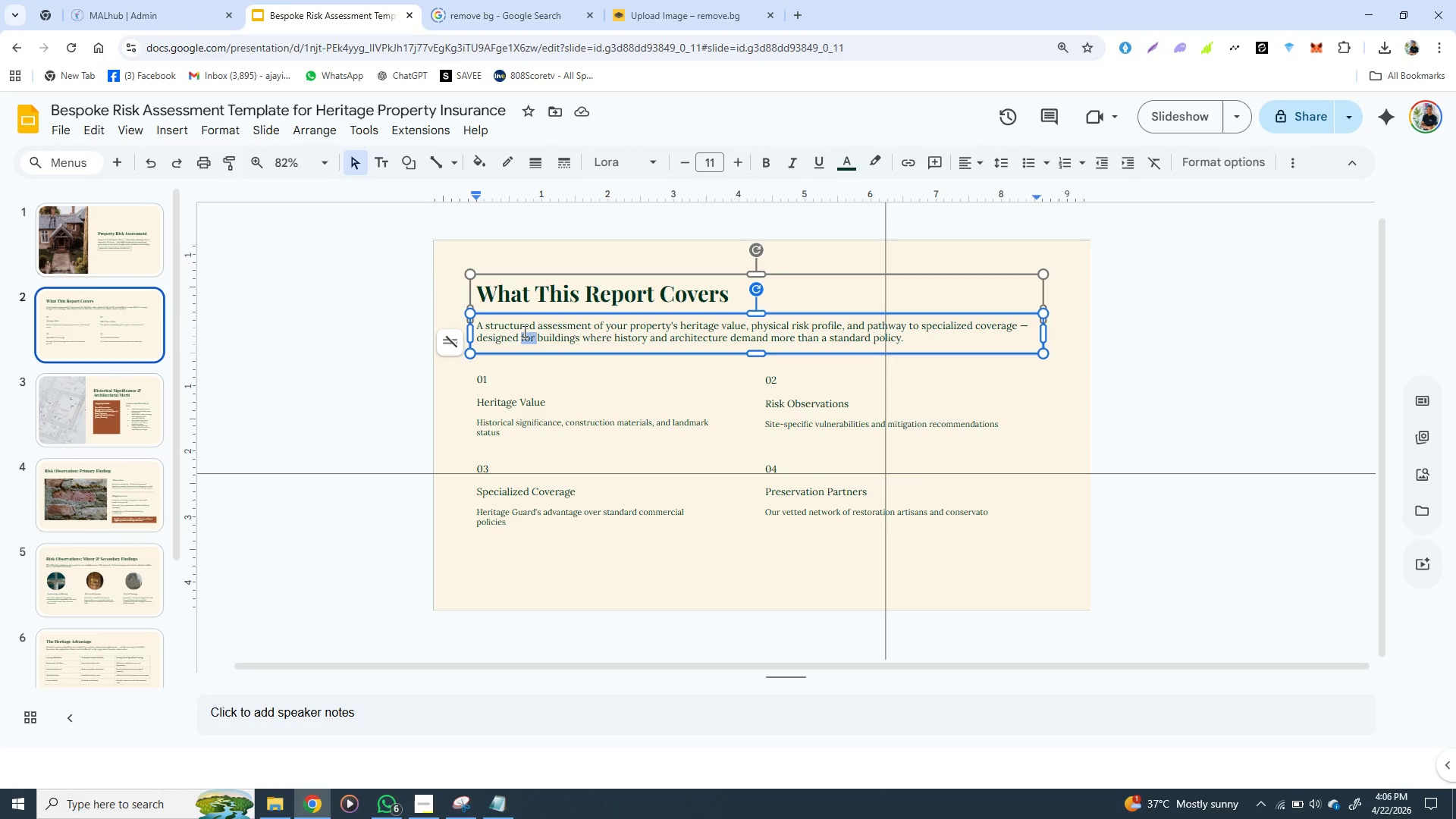 
hold_key(key=ControlLeft, duration=1.53)
 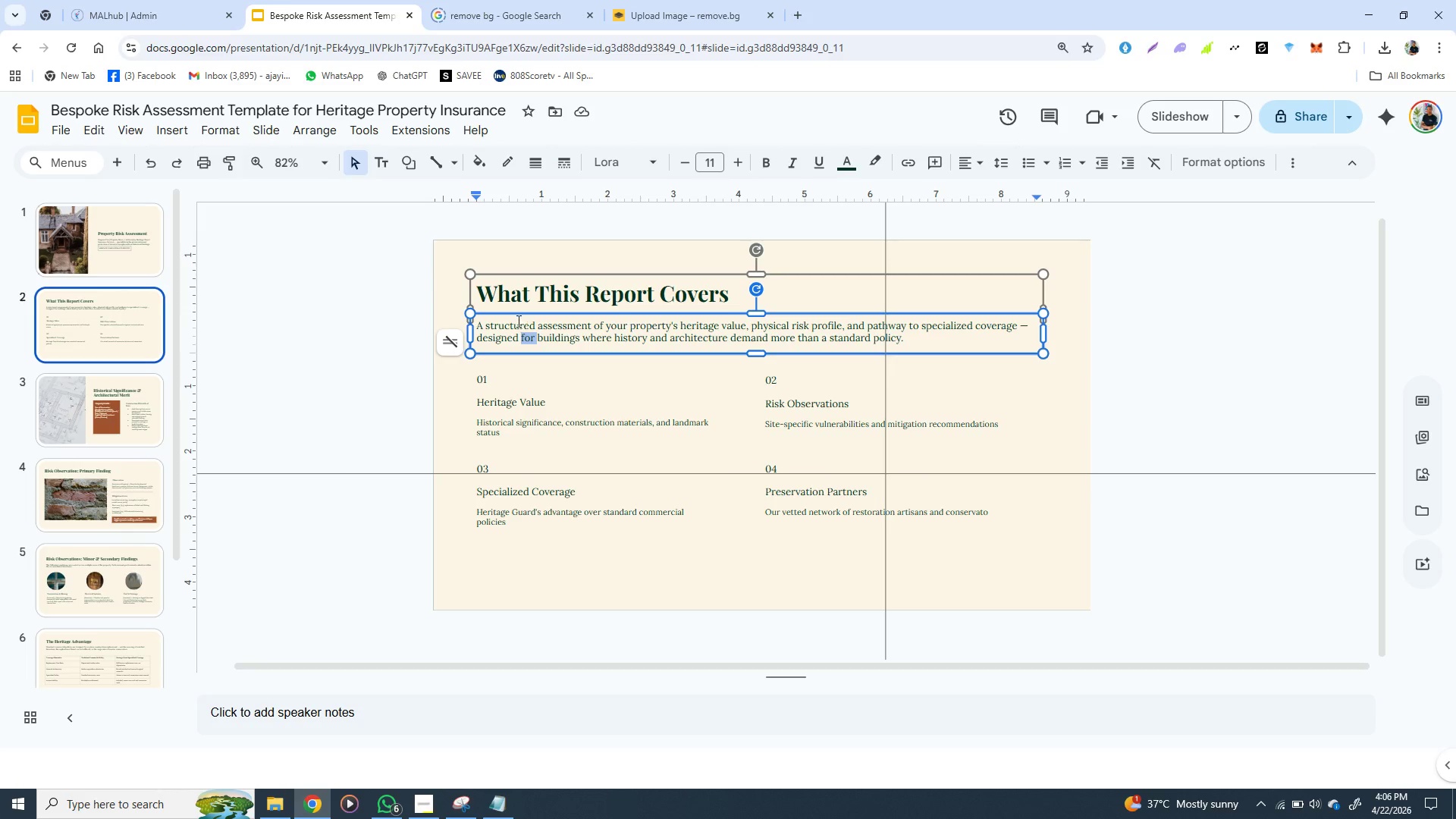 
hold_key(key=ControlLeft, duration=1.12)
 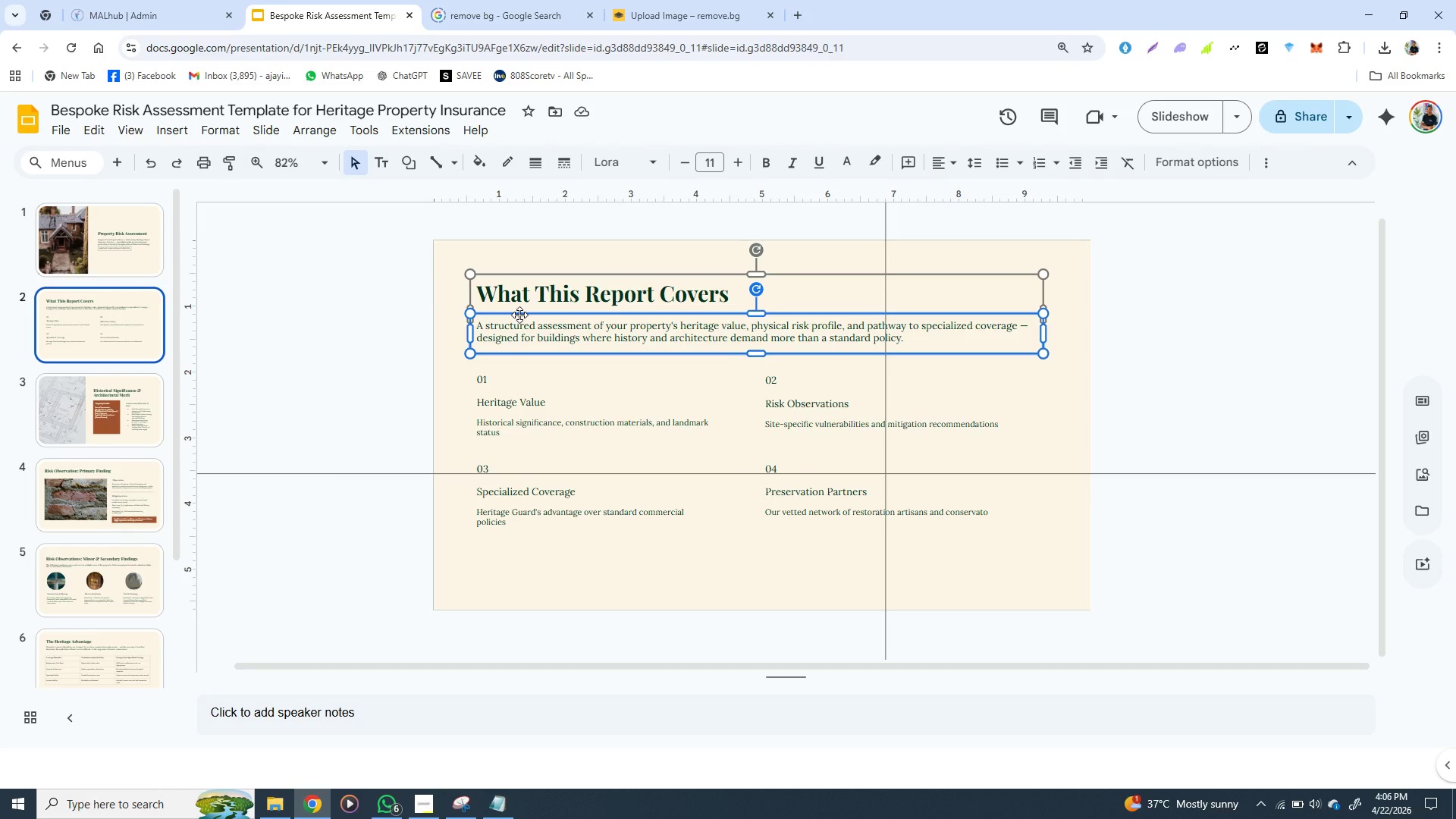 
left_click([519, 315])
 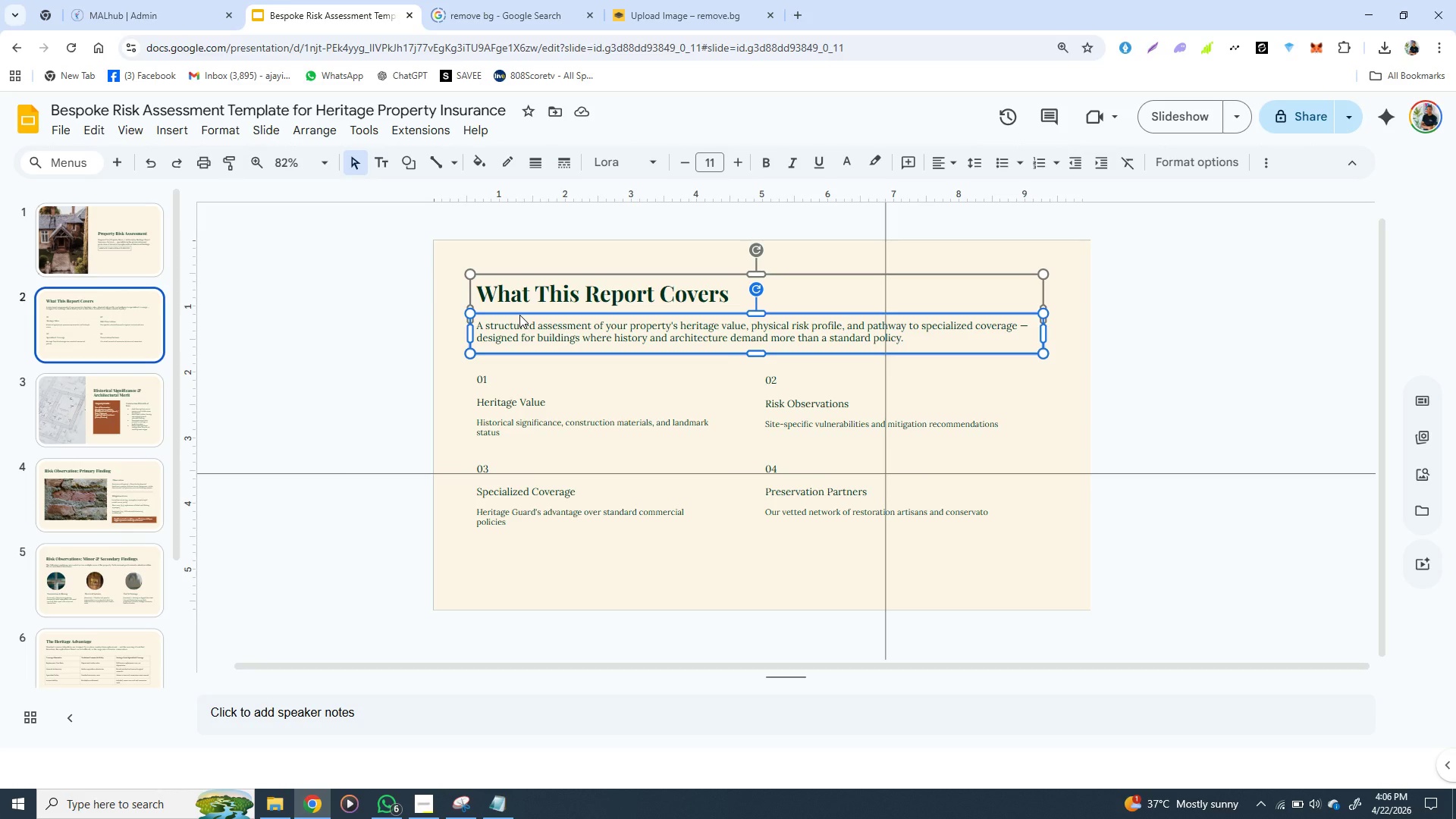 
key(Control+C)
 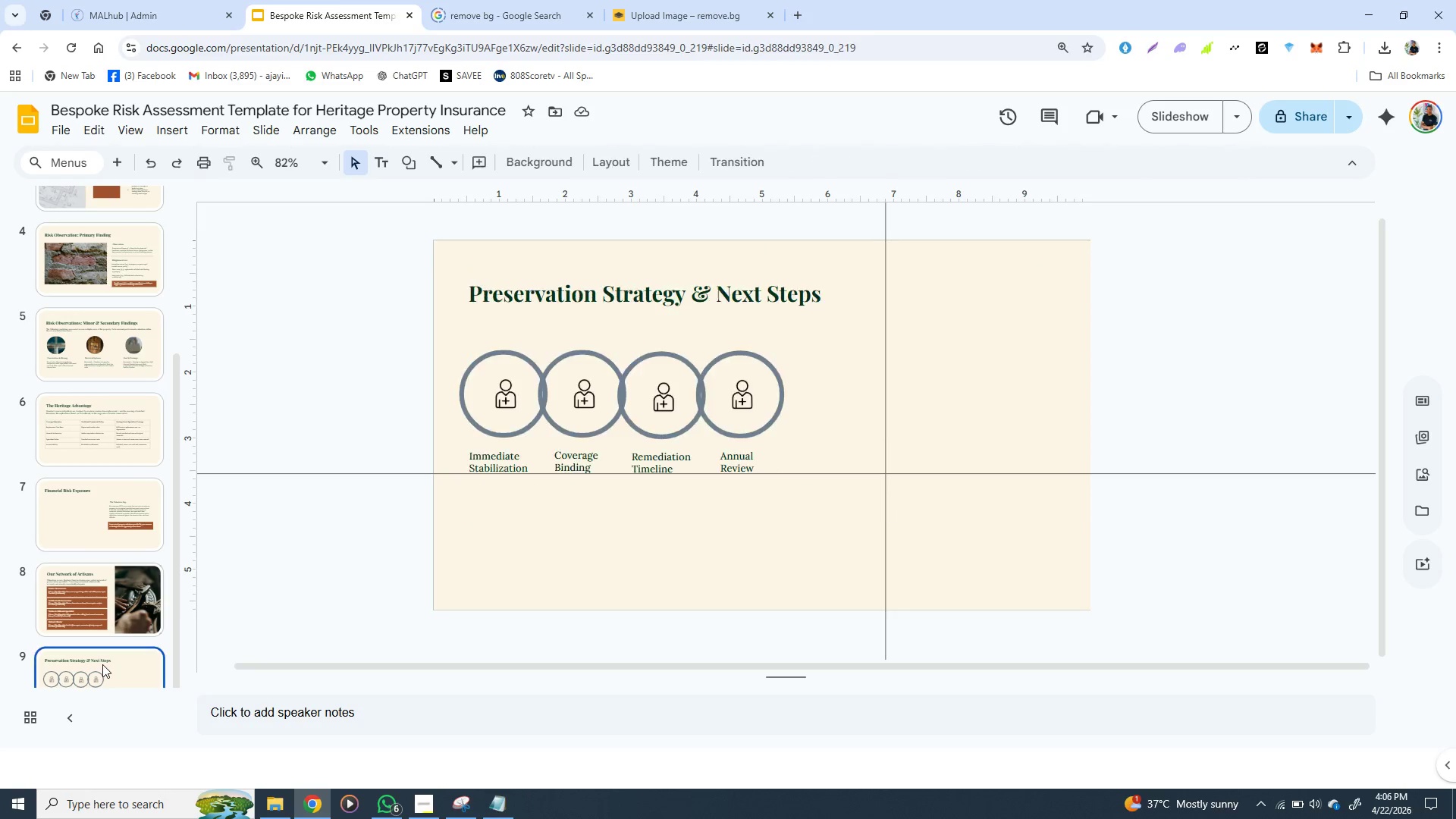 
left_click([102, 664])
 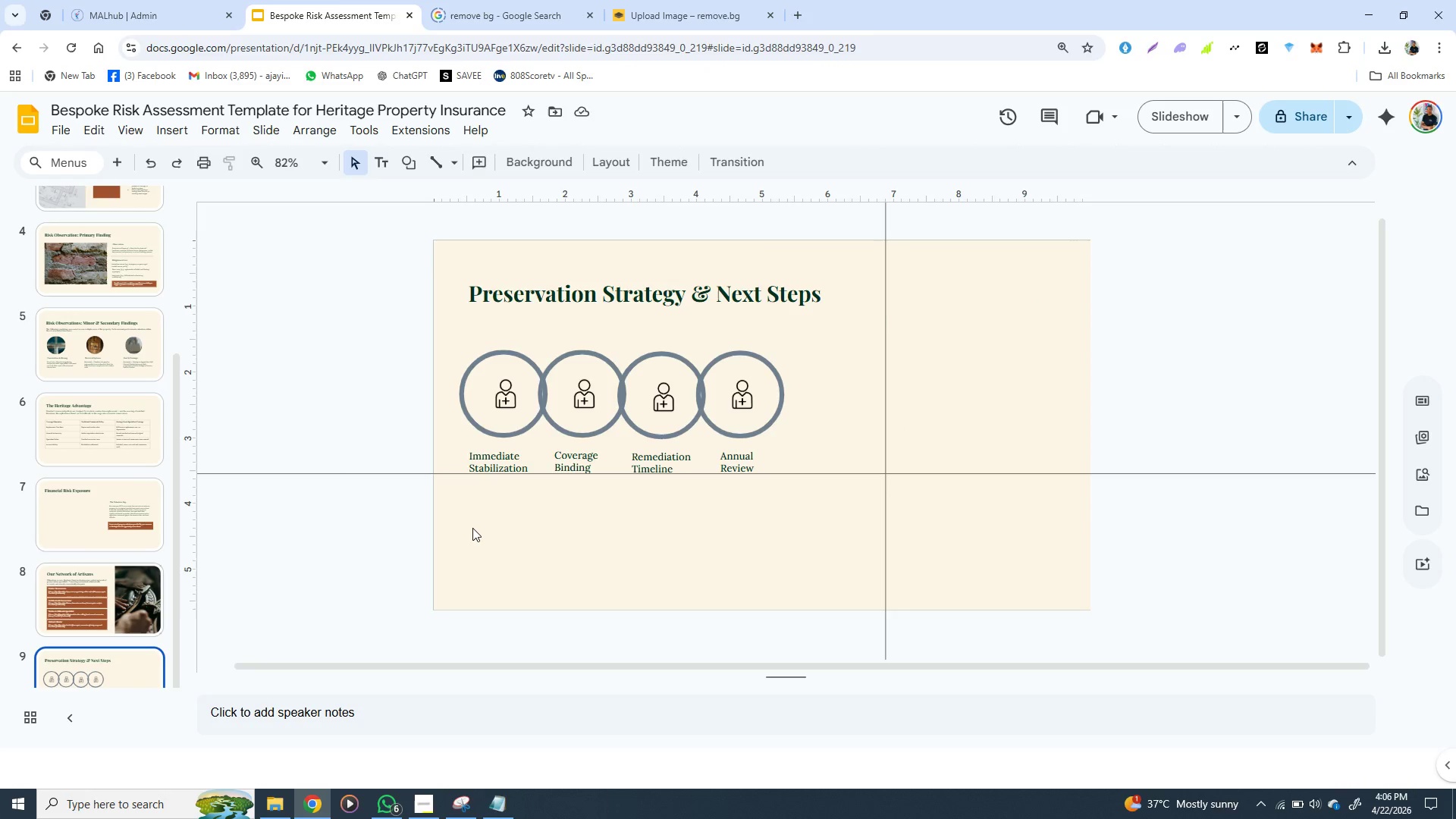 
key(Control+V)
 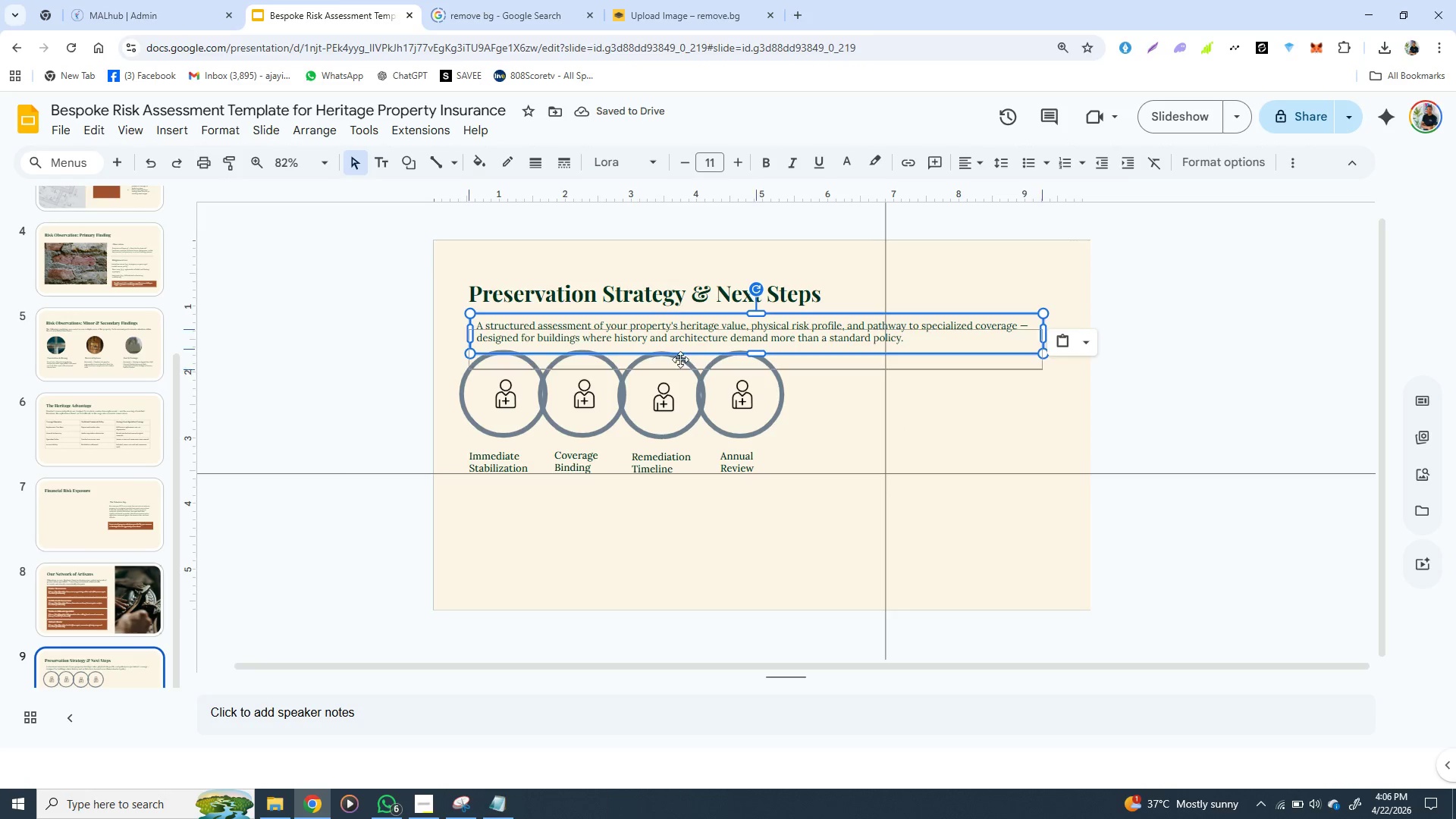 
left_click_drag(start_coordinate=[686, 312], to_coordinate=[675, 497])
 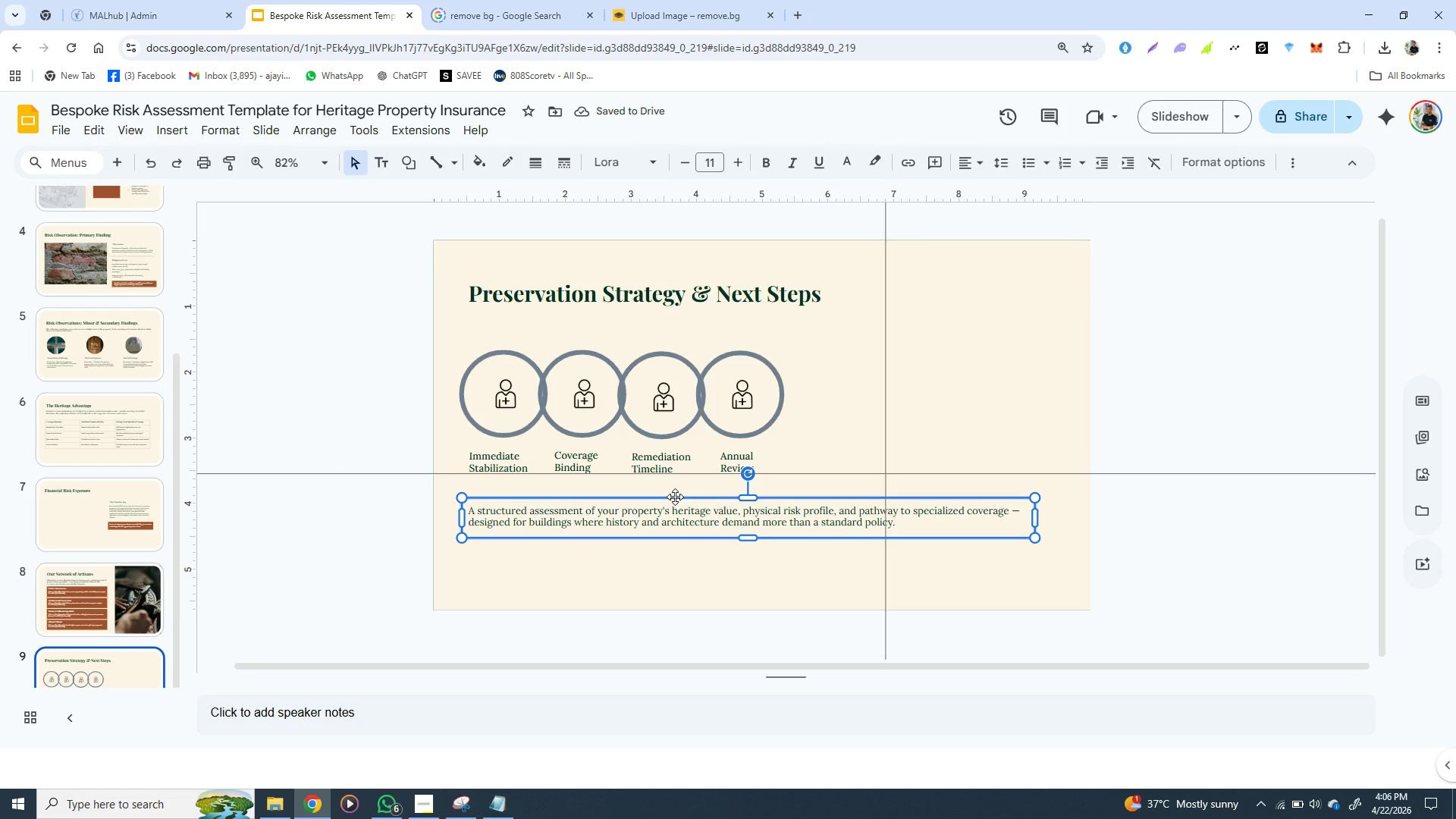 
wait(5.34)
 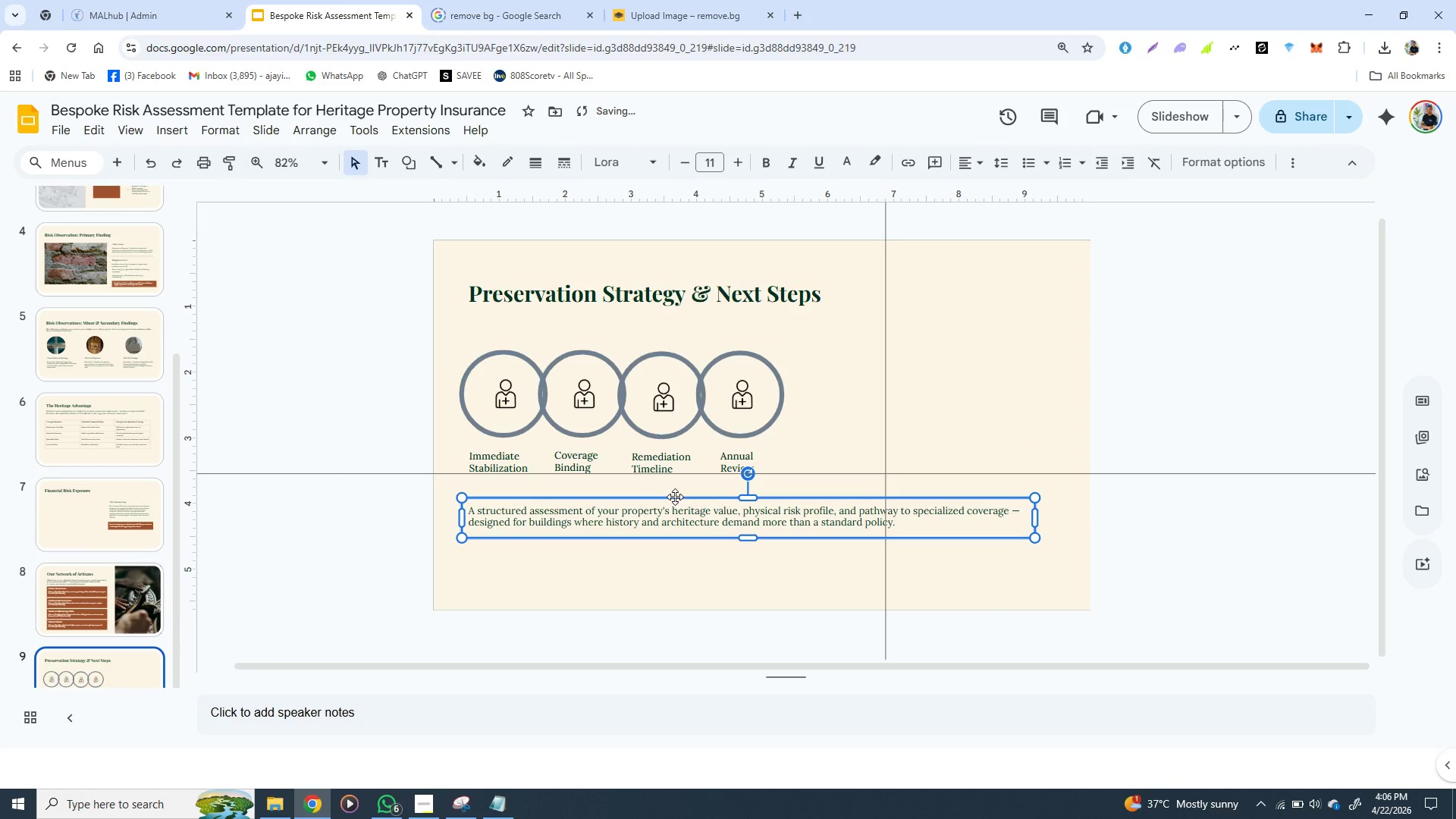 
left_click([675, 497])
 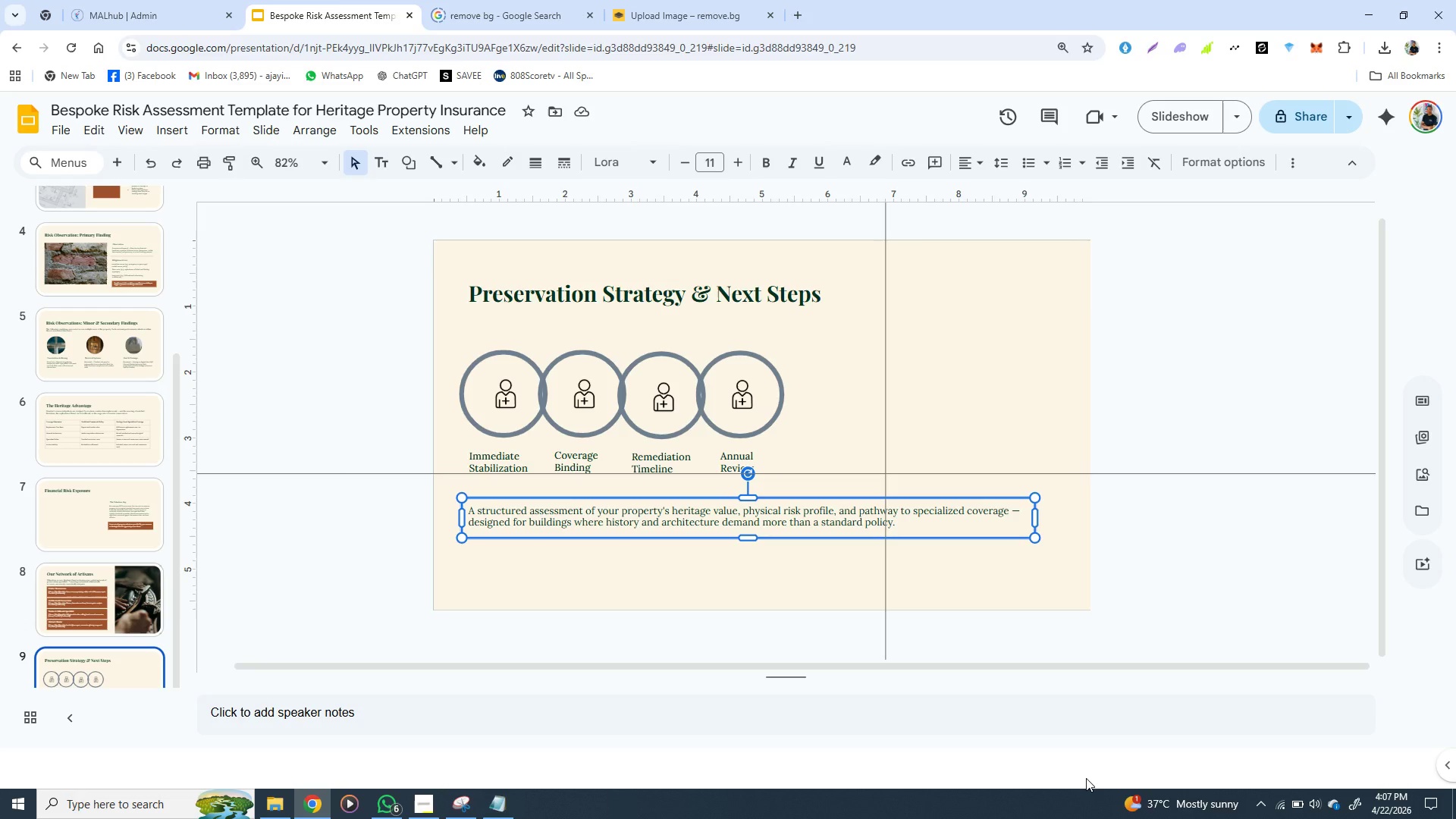 
wait(67.94)
 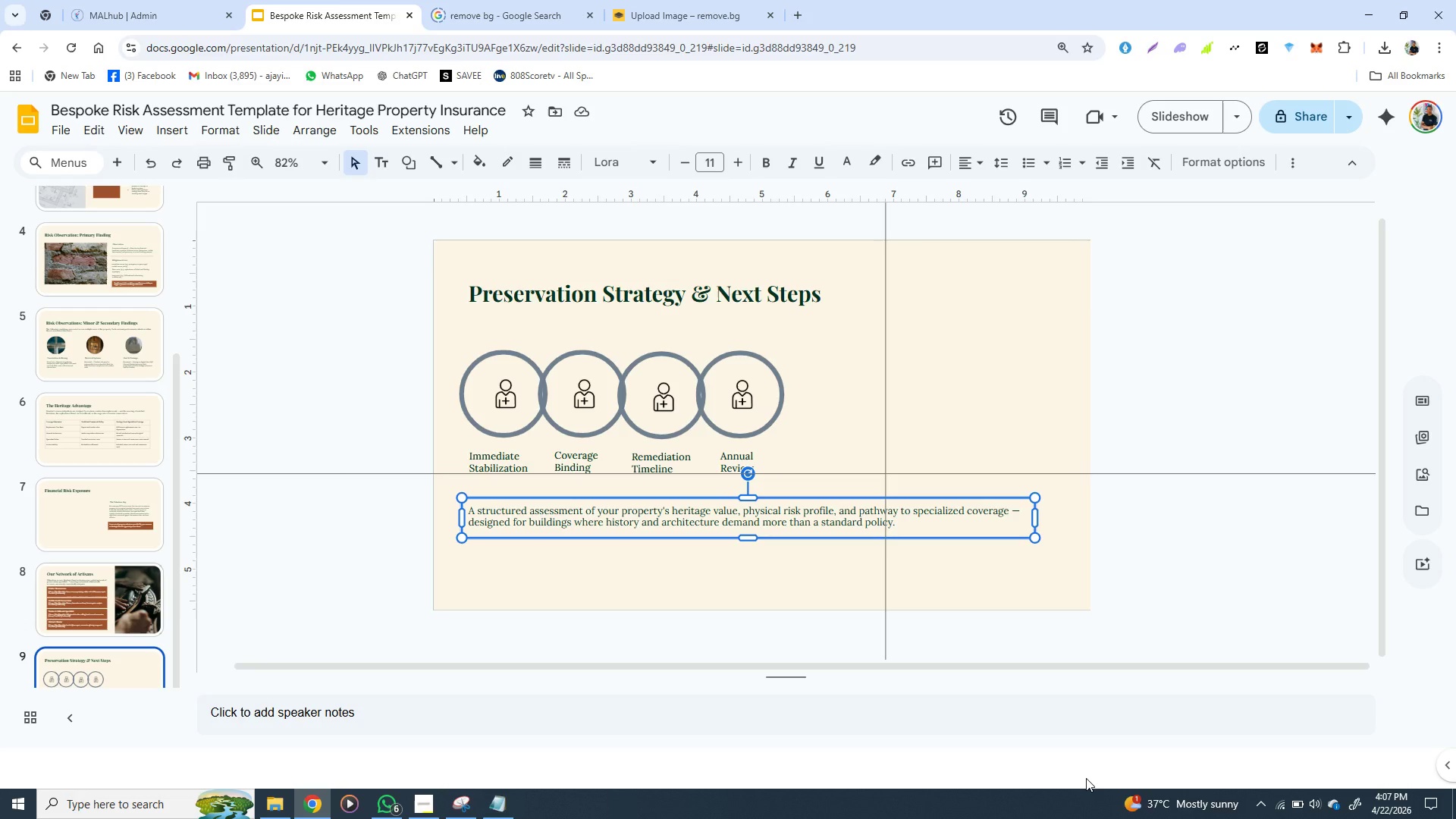 
left_click([635, 384])
 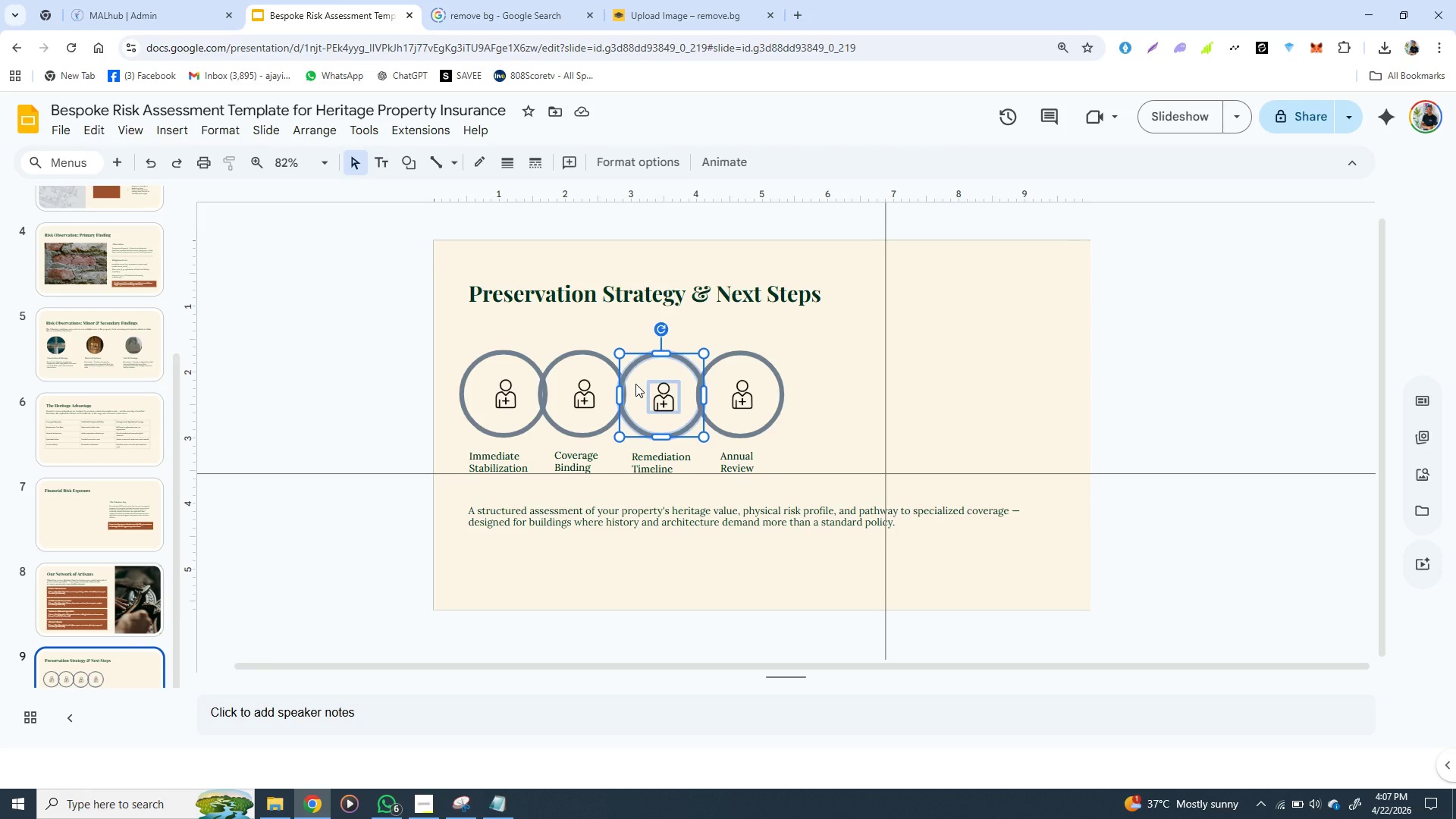 
wait(11.56)
 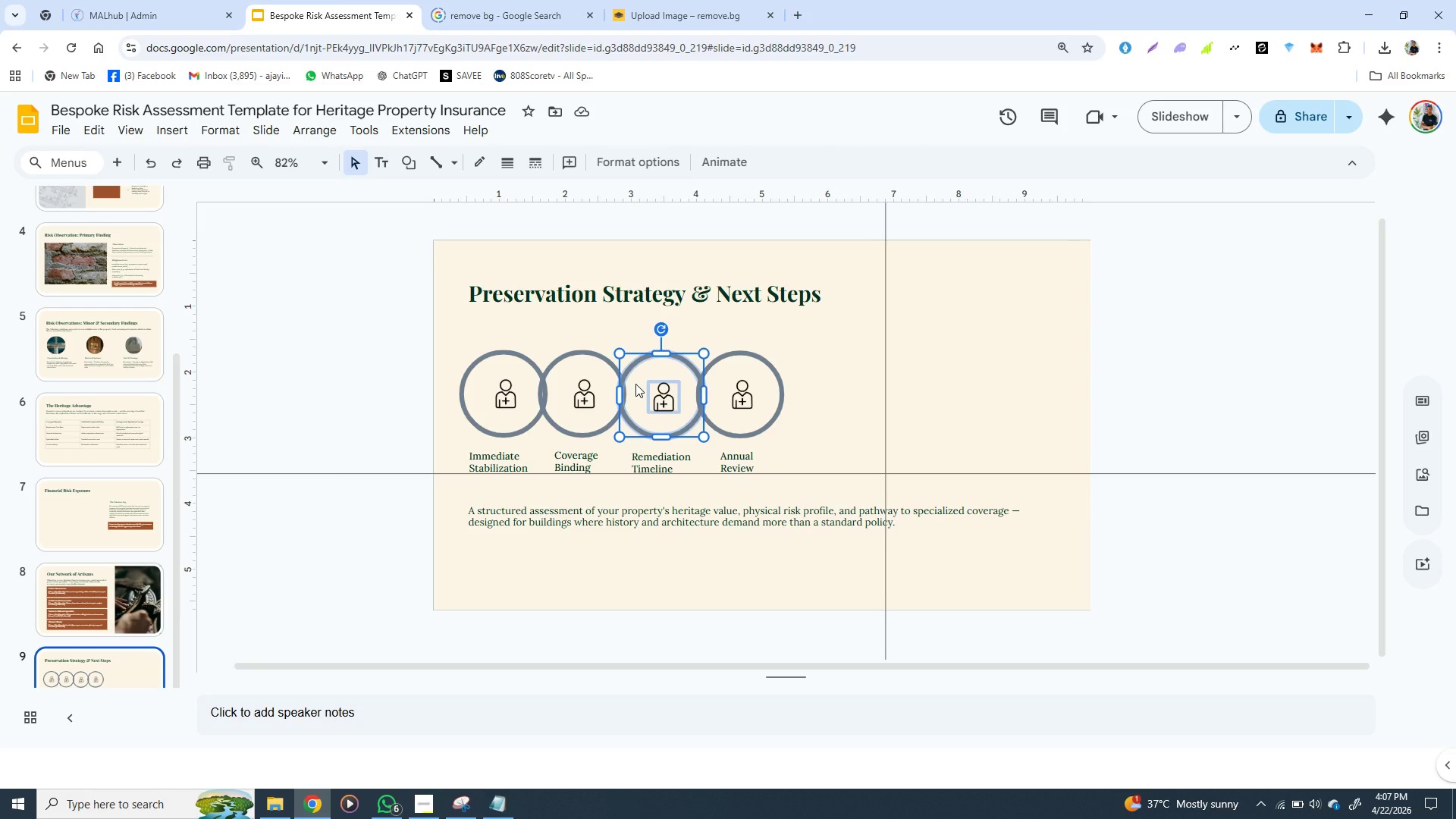 
left_click([607, 508])
 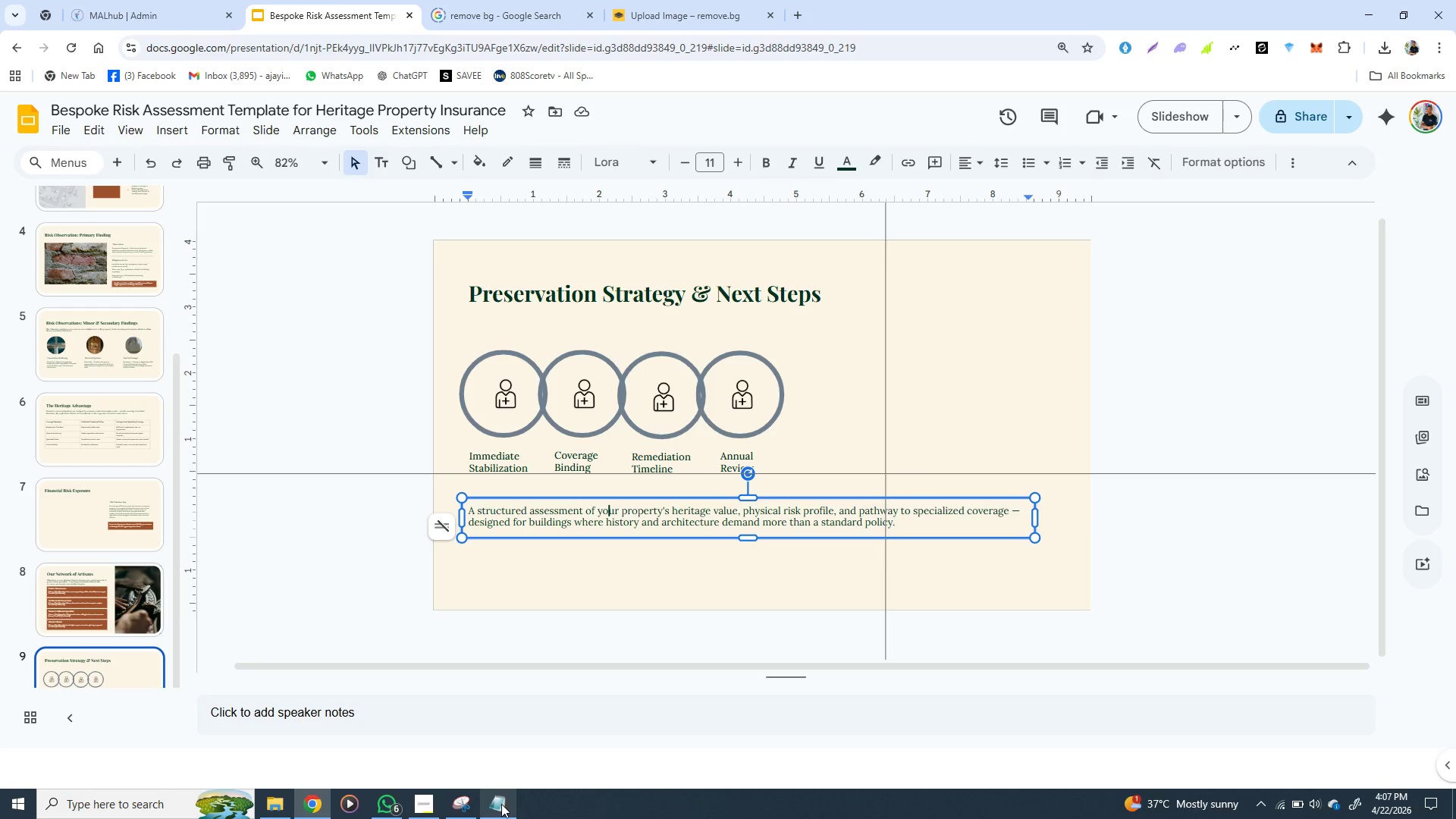 
wait(5.03)
 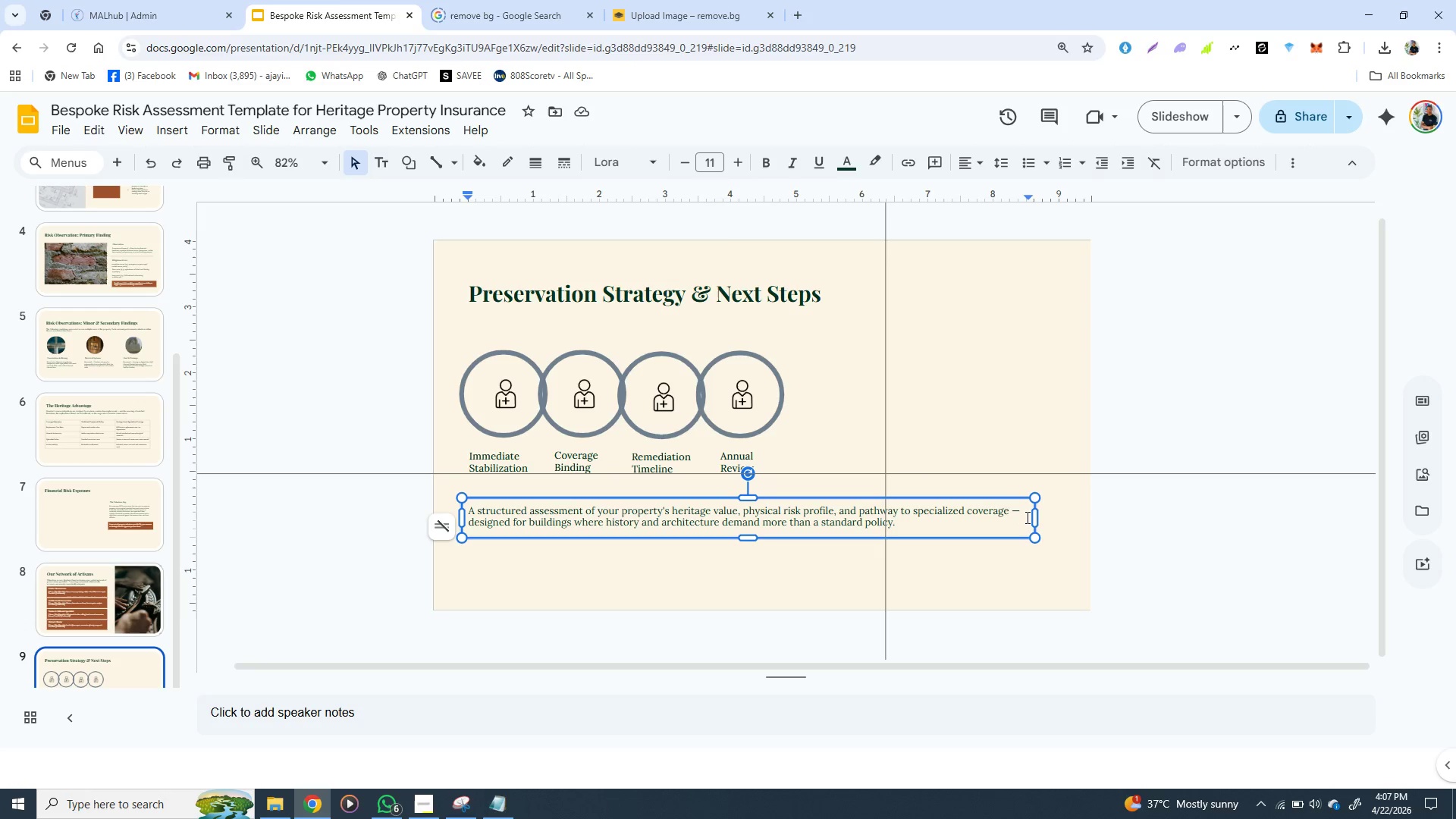 
left_click([501, 804])
 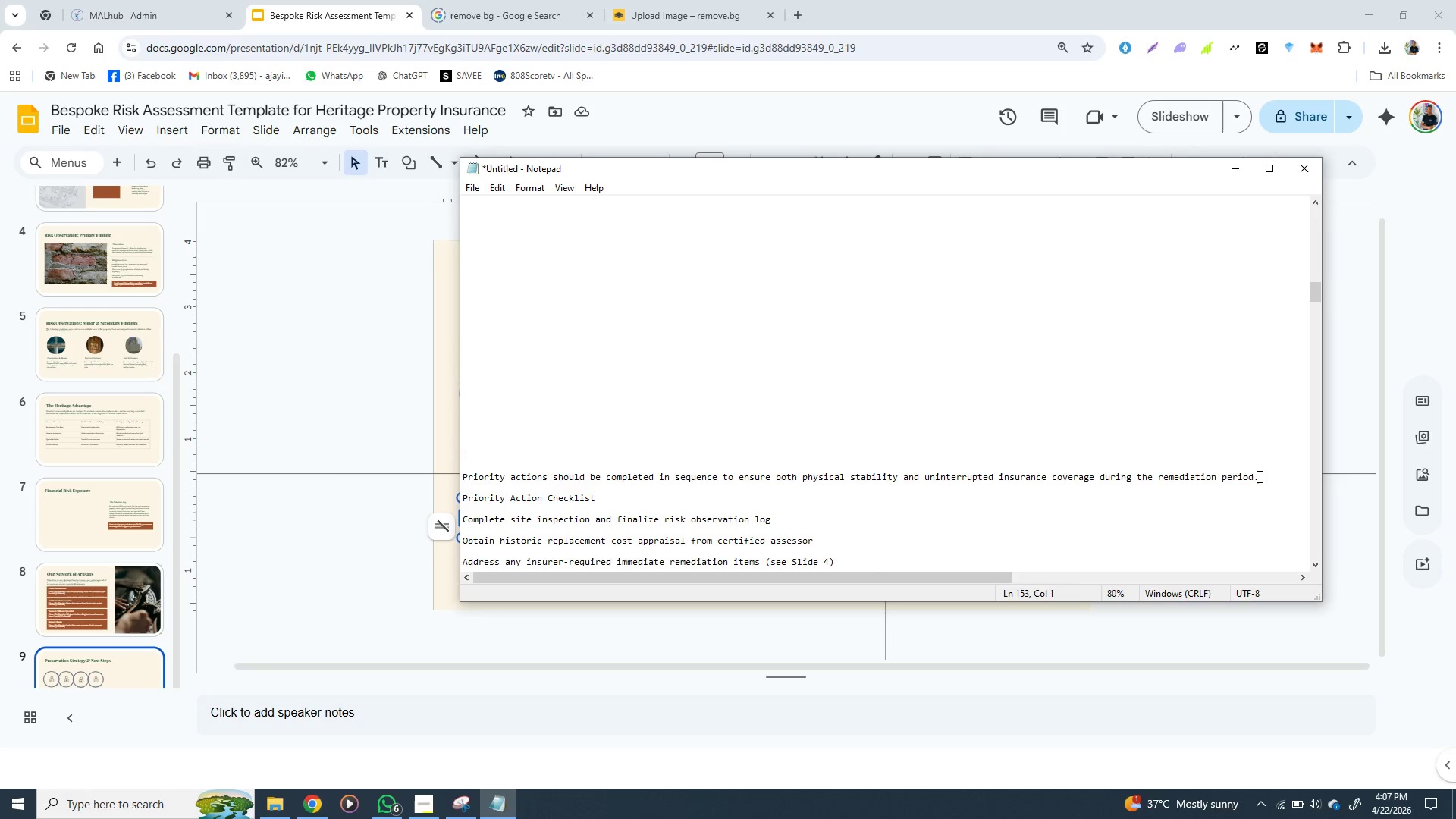 
wait(5.36)
 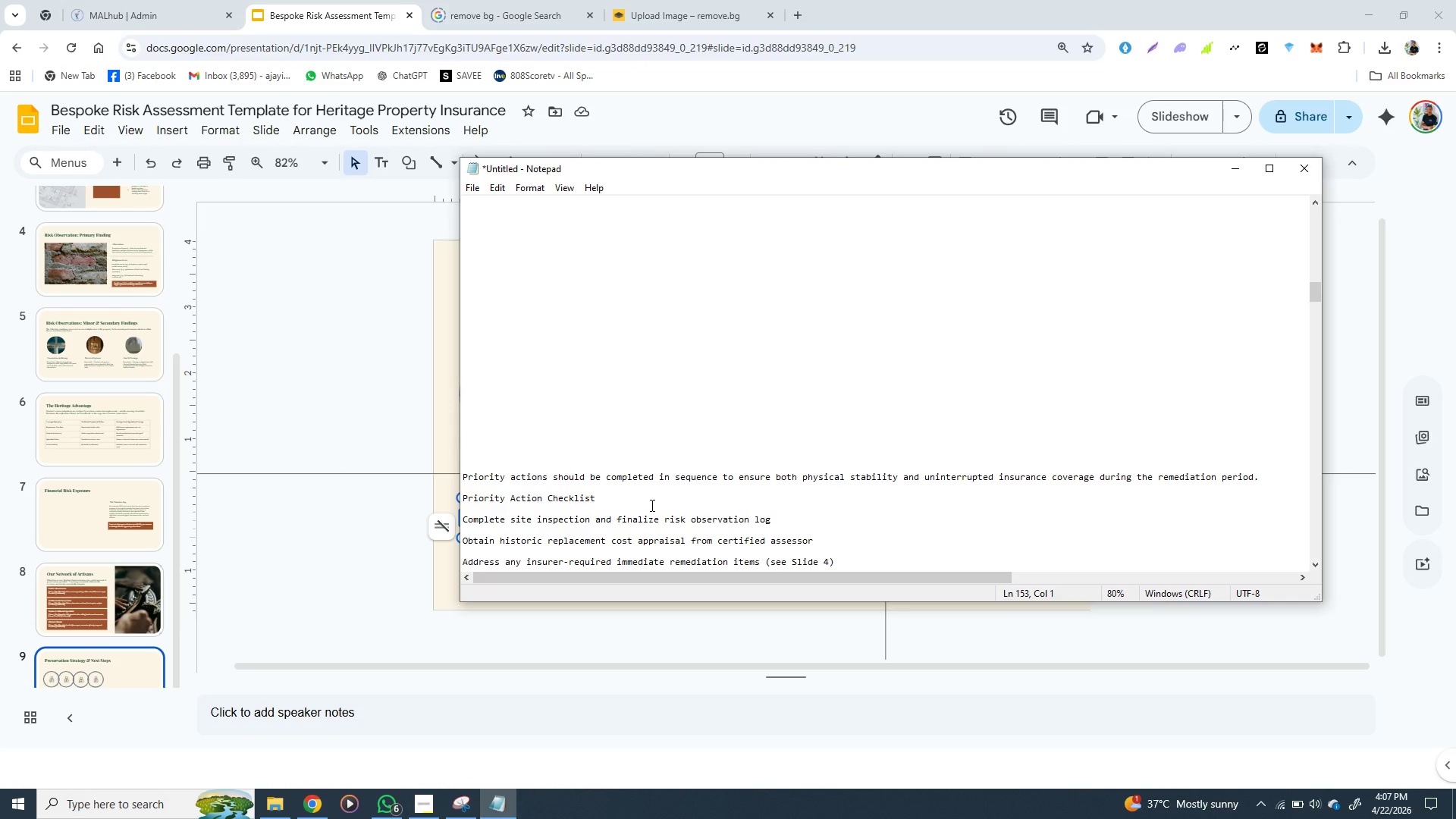 
left_click_drag(start_coordinate=[1258, 476], to_coordinate=[465, 477])
 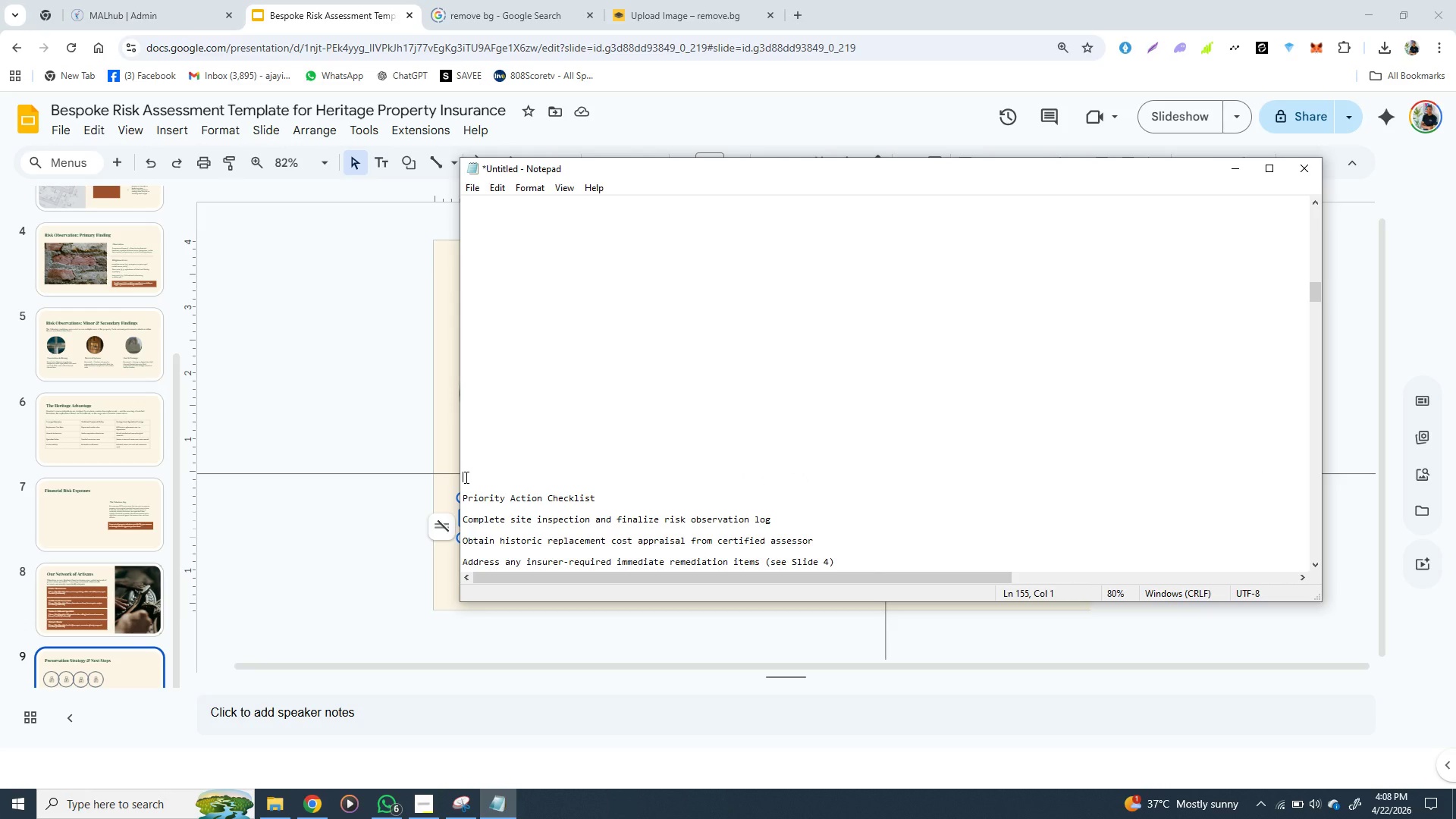 
key(Control+X)
 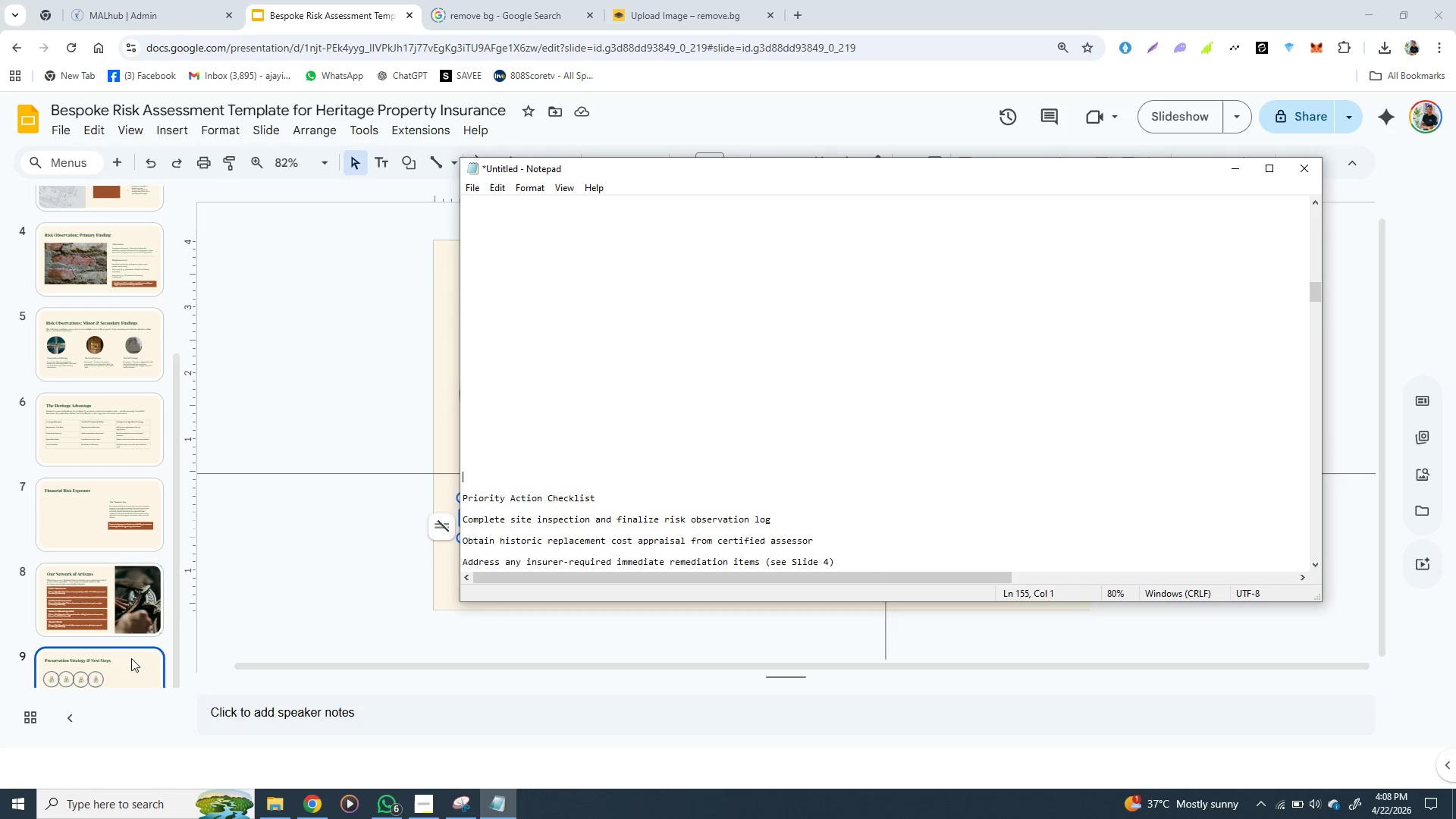 
wait(5.03)
 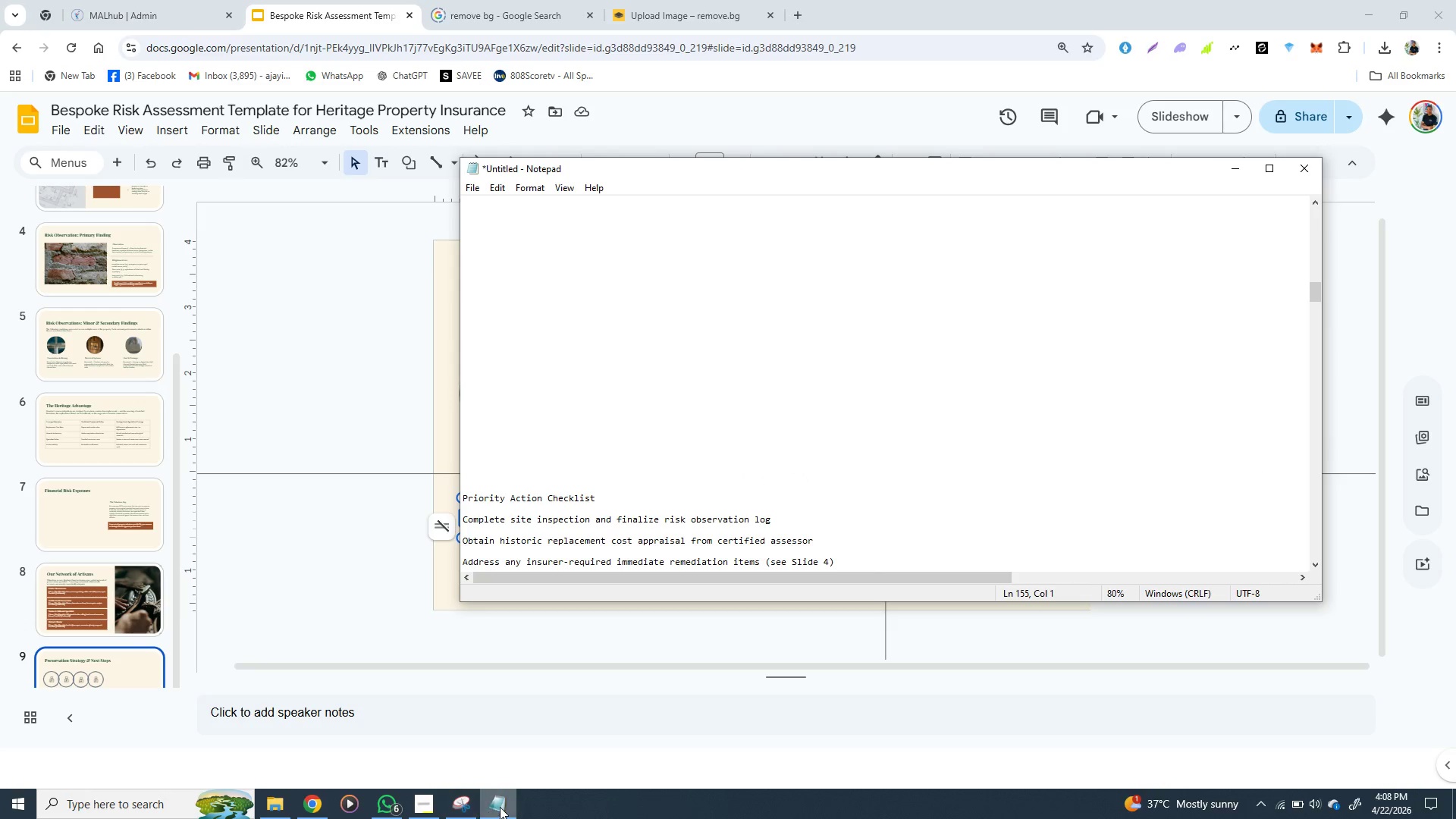 
left_click([130, 669])
 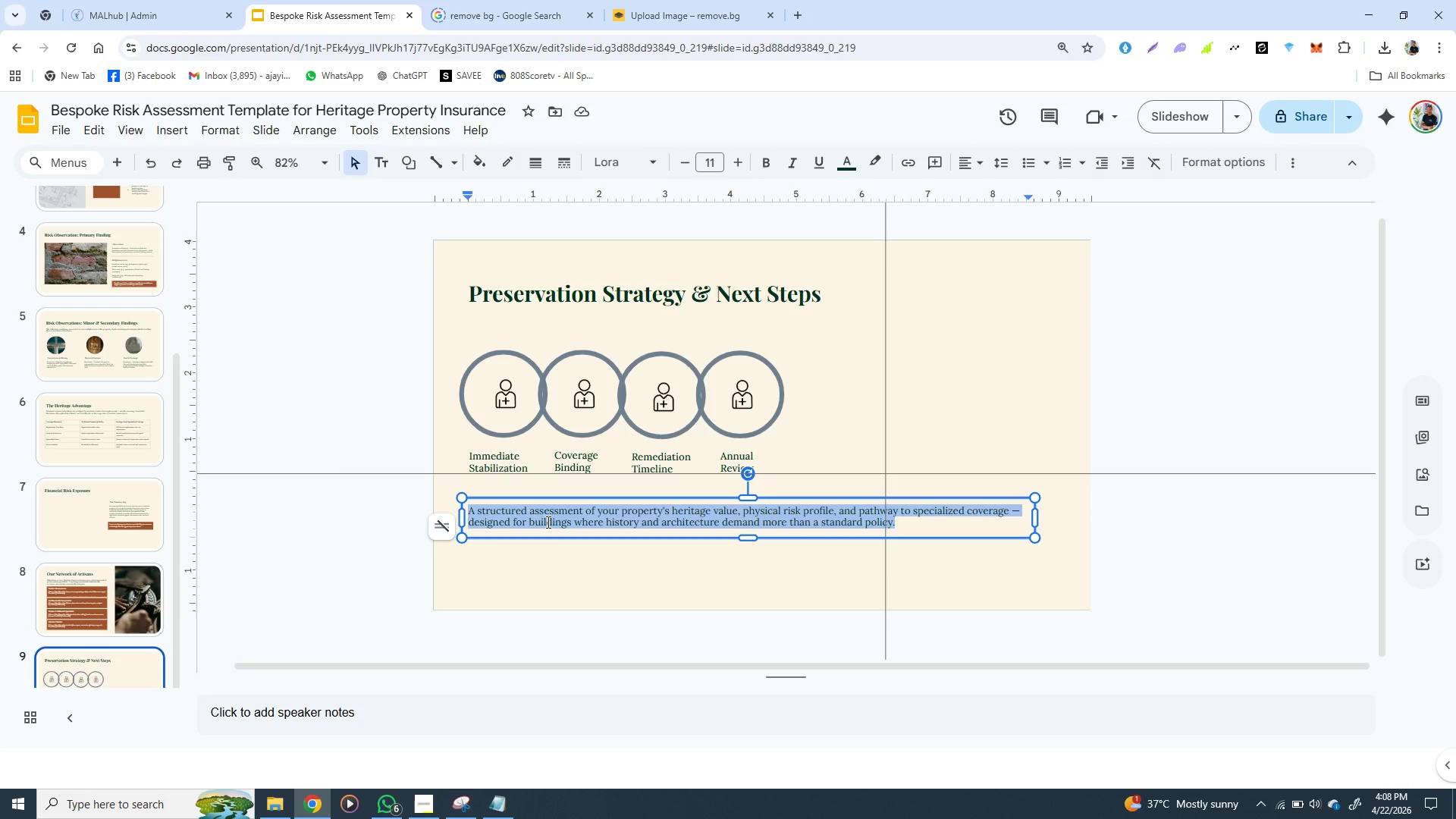 
double_click([547, 522])
 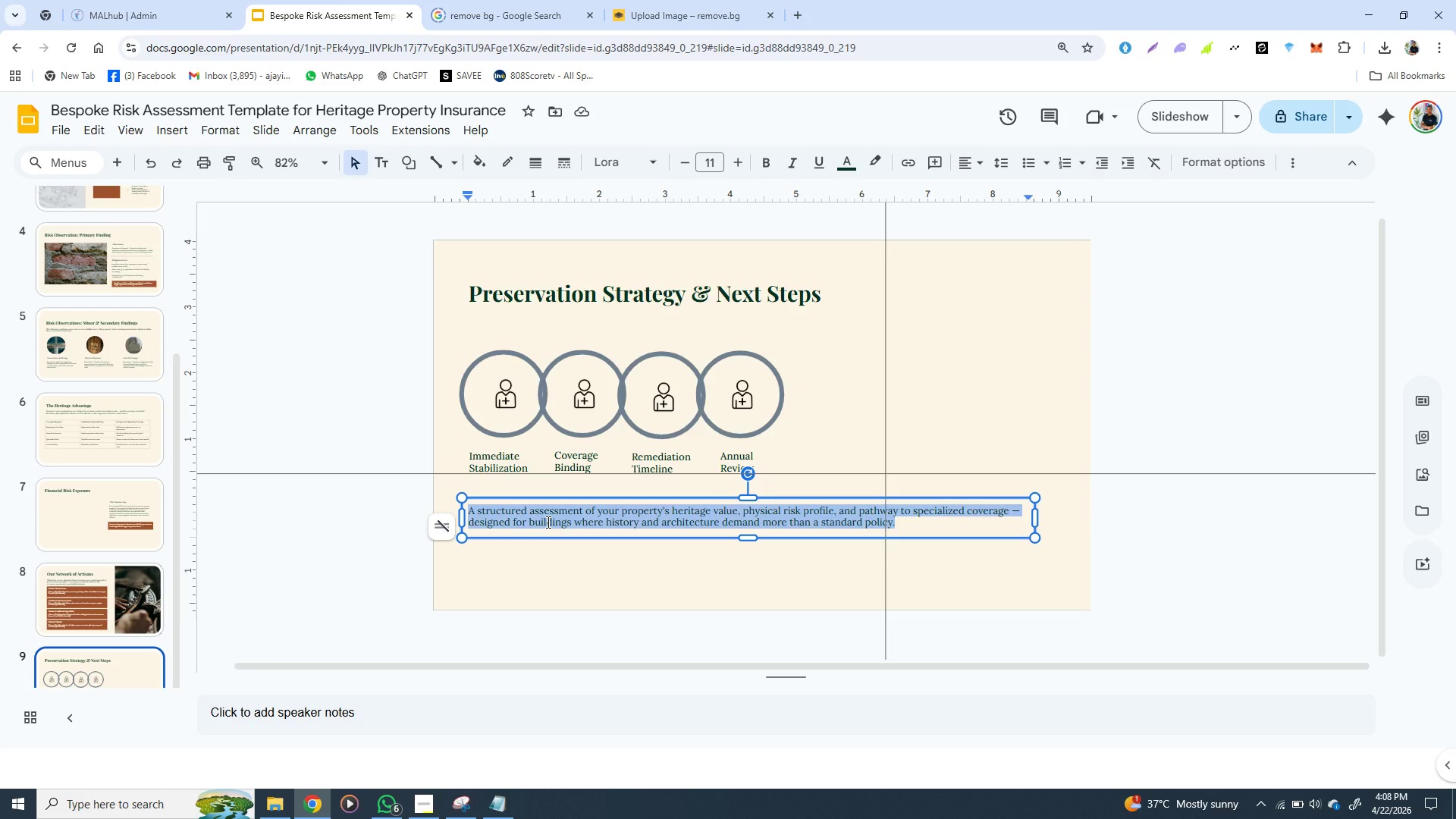 
triple_click([547, 522])
 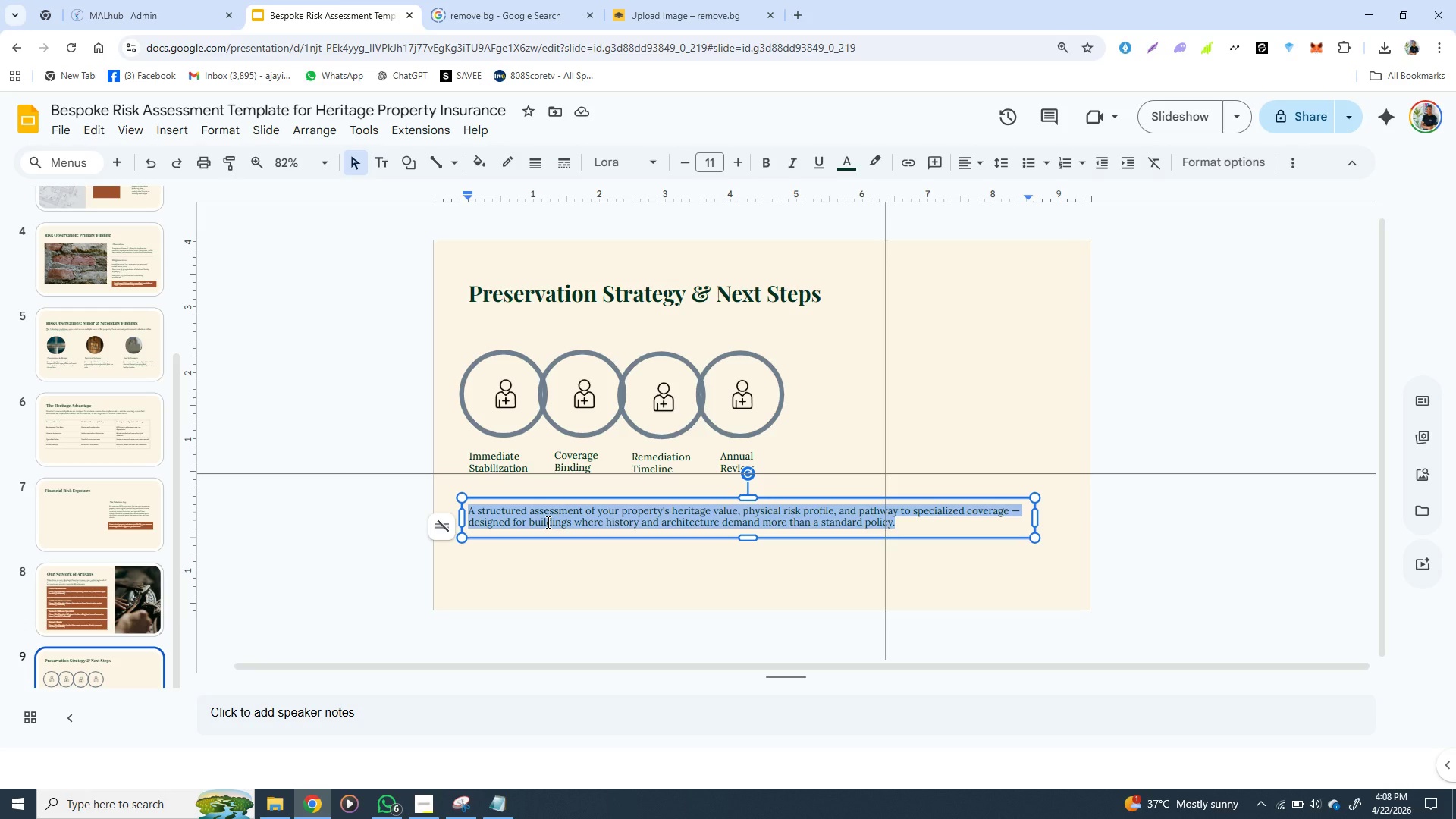 
hold_key(key=ControlLeft, duration=1.53)
 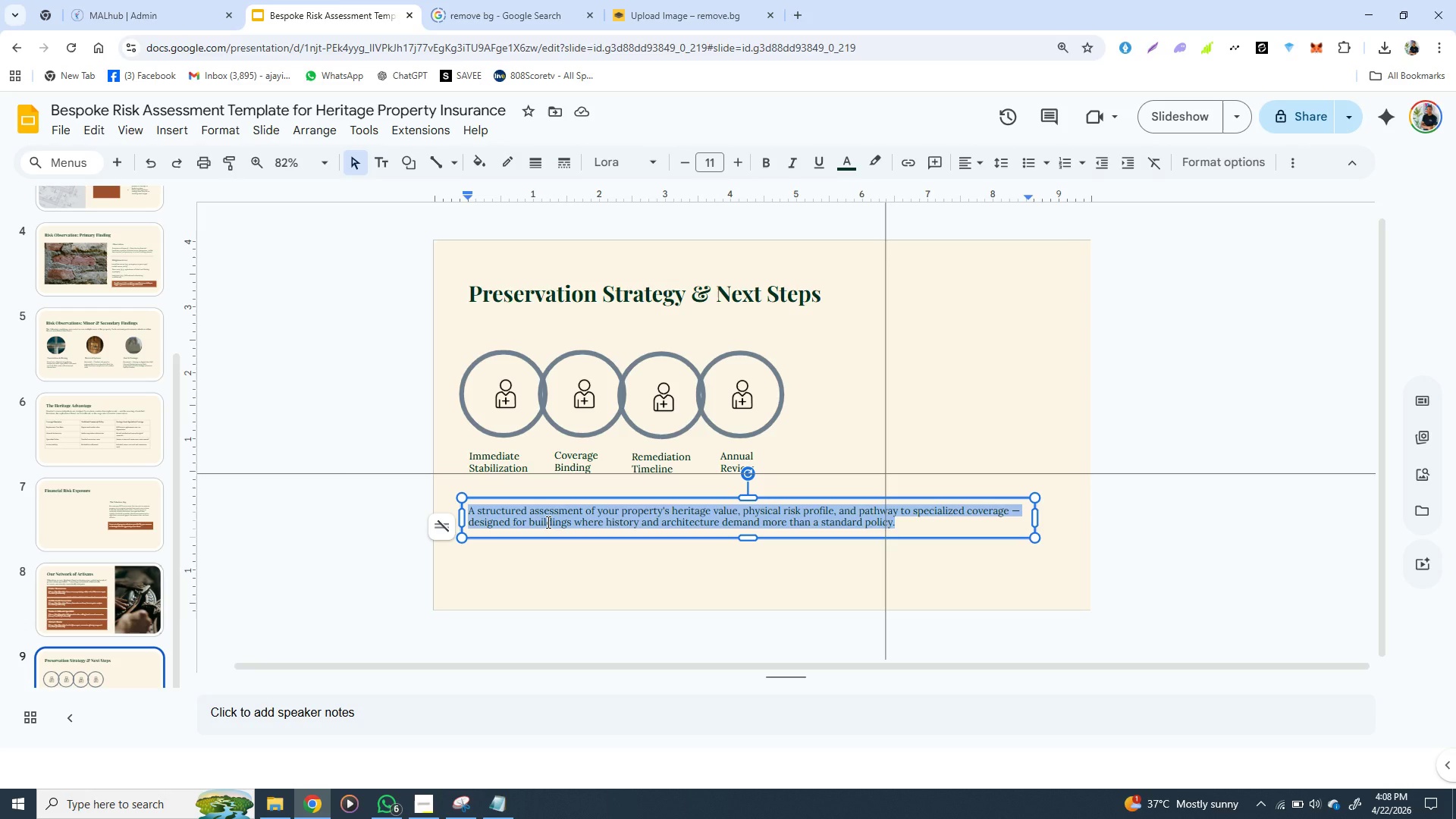 
hold_key(key=ControlLeft, duration=1.5)
 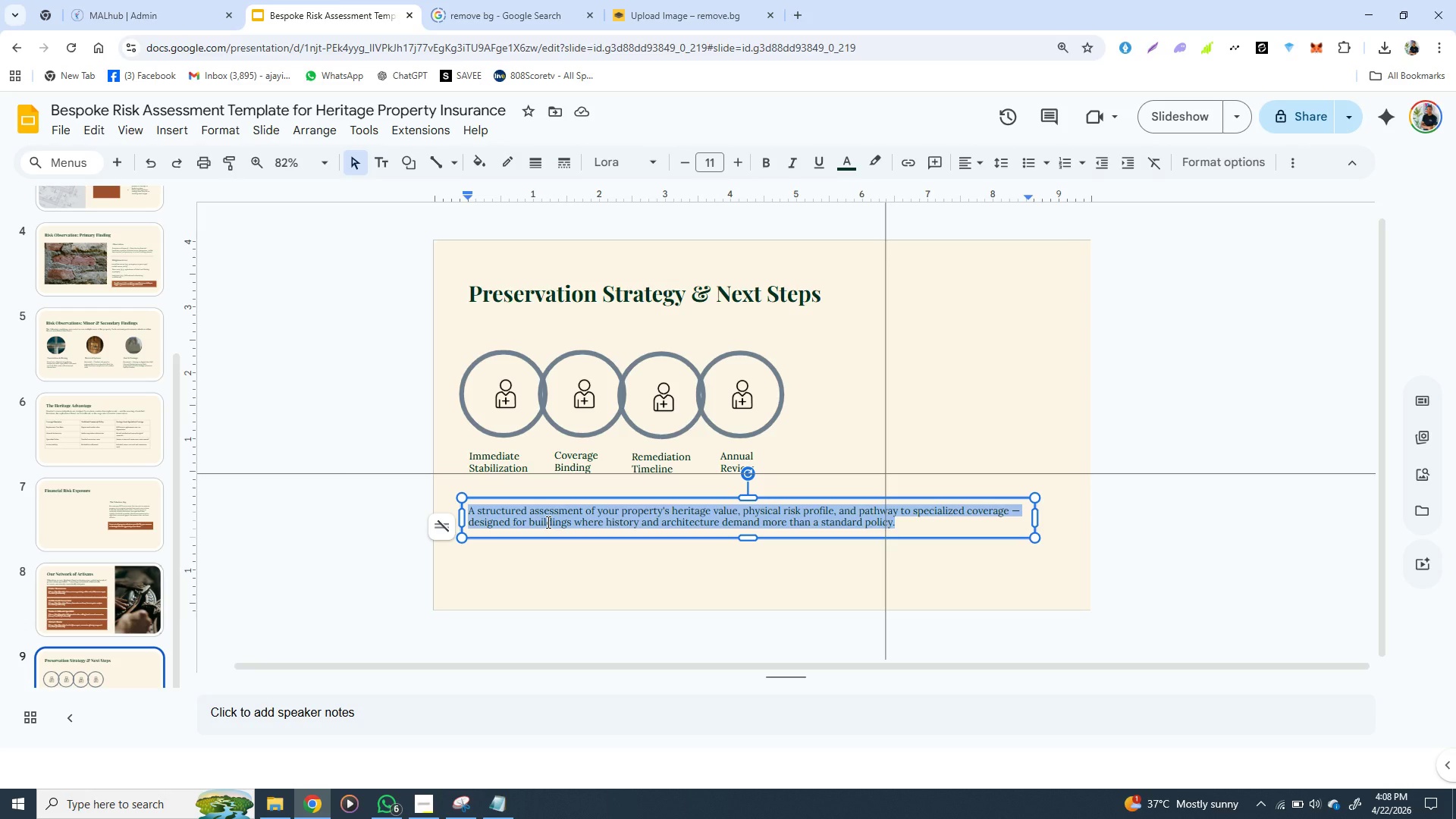 
hold_key(key=ControlLeft, duration=1.5)
 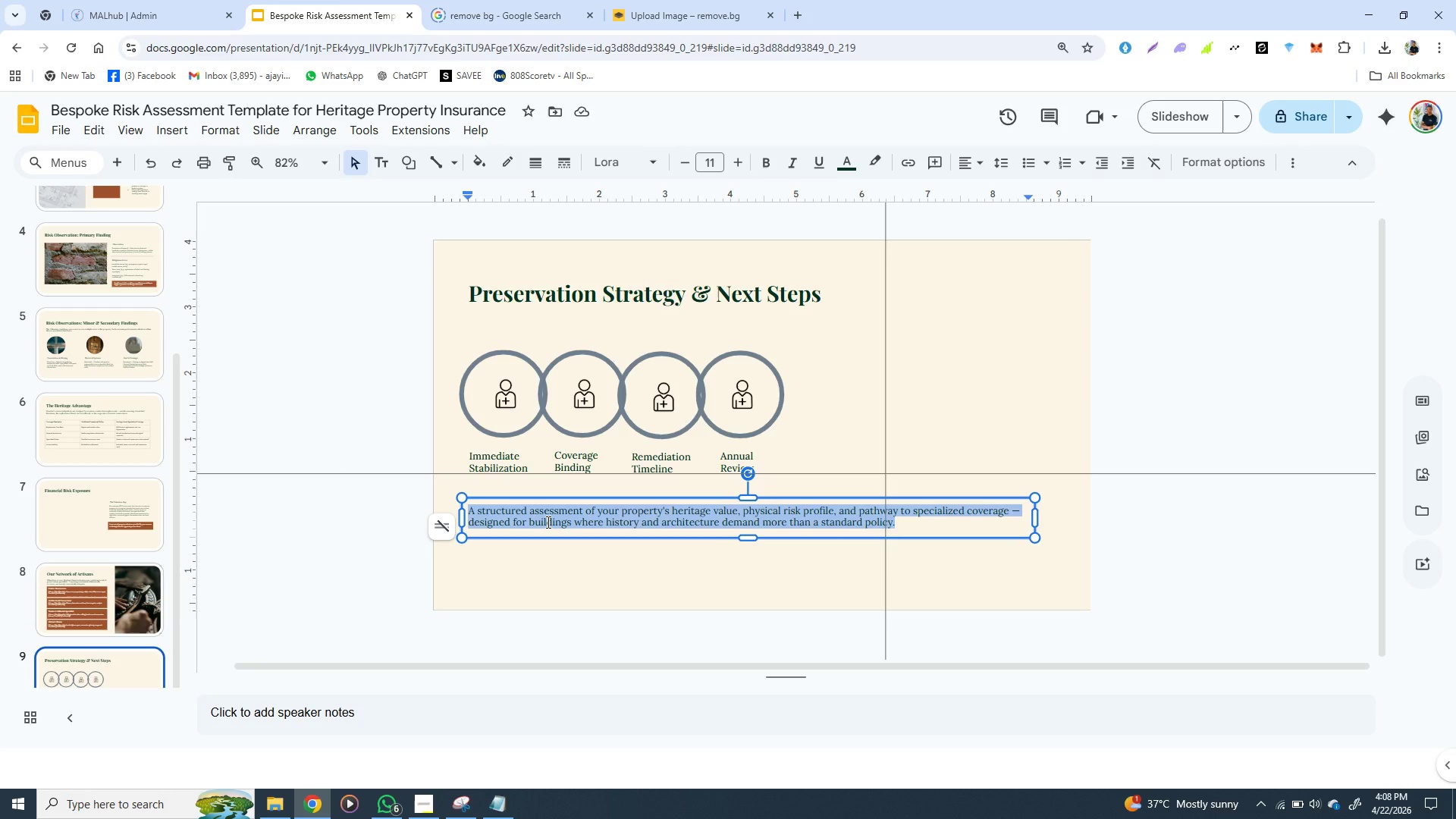 
hold_key(key=ControlLeft, duration=1.52)
 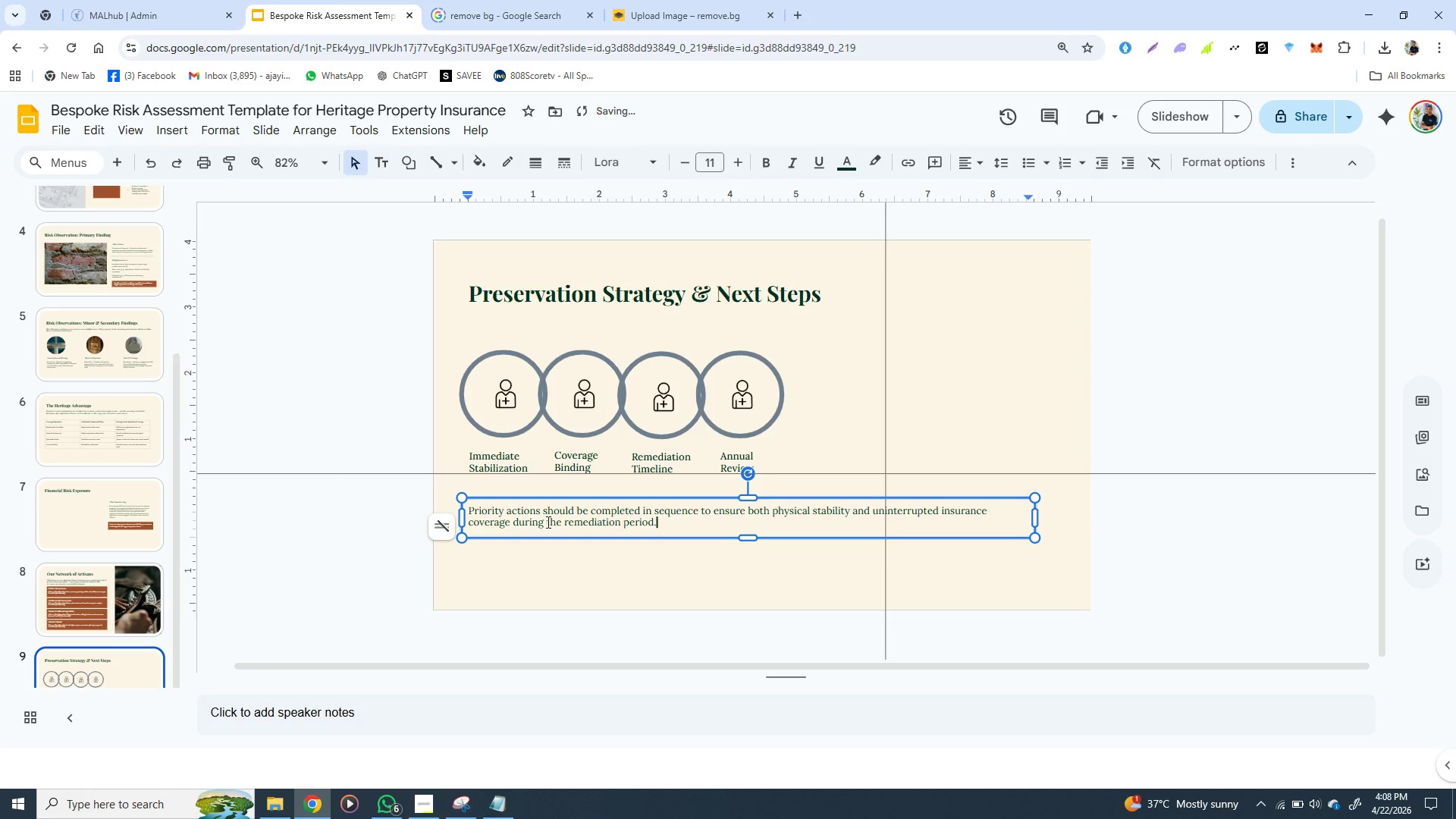 
key(Control+V)
 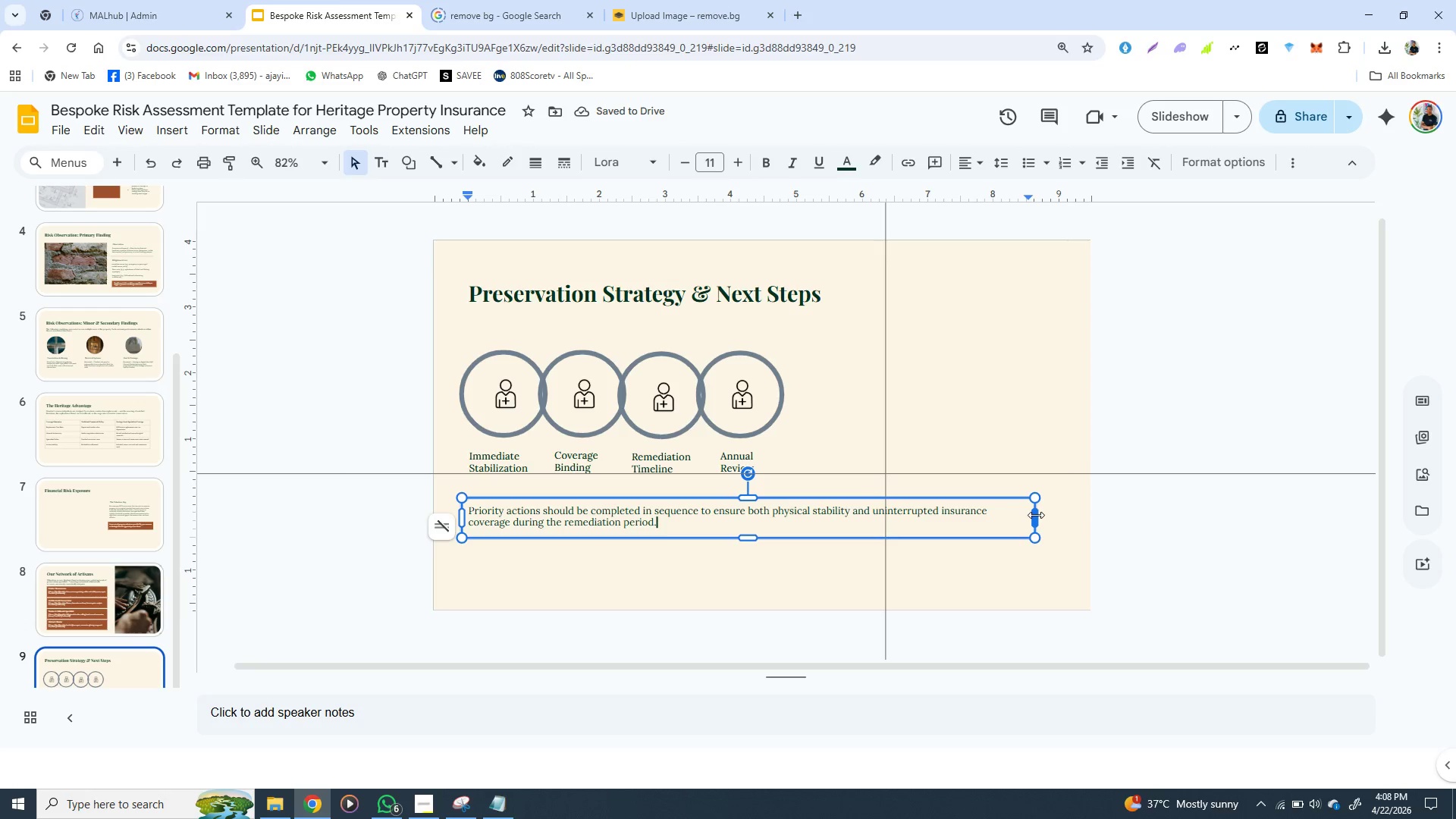 
left_click_drag(start_coordinate=[1036, 515], to_coordinate=[844, 515])
 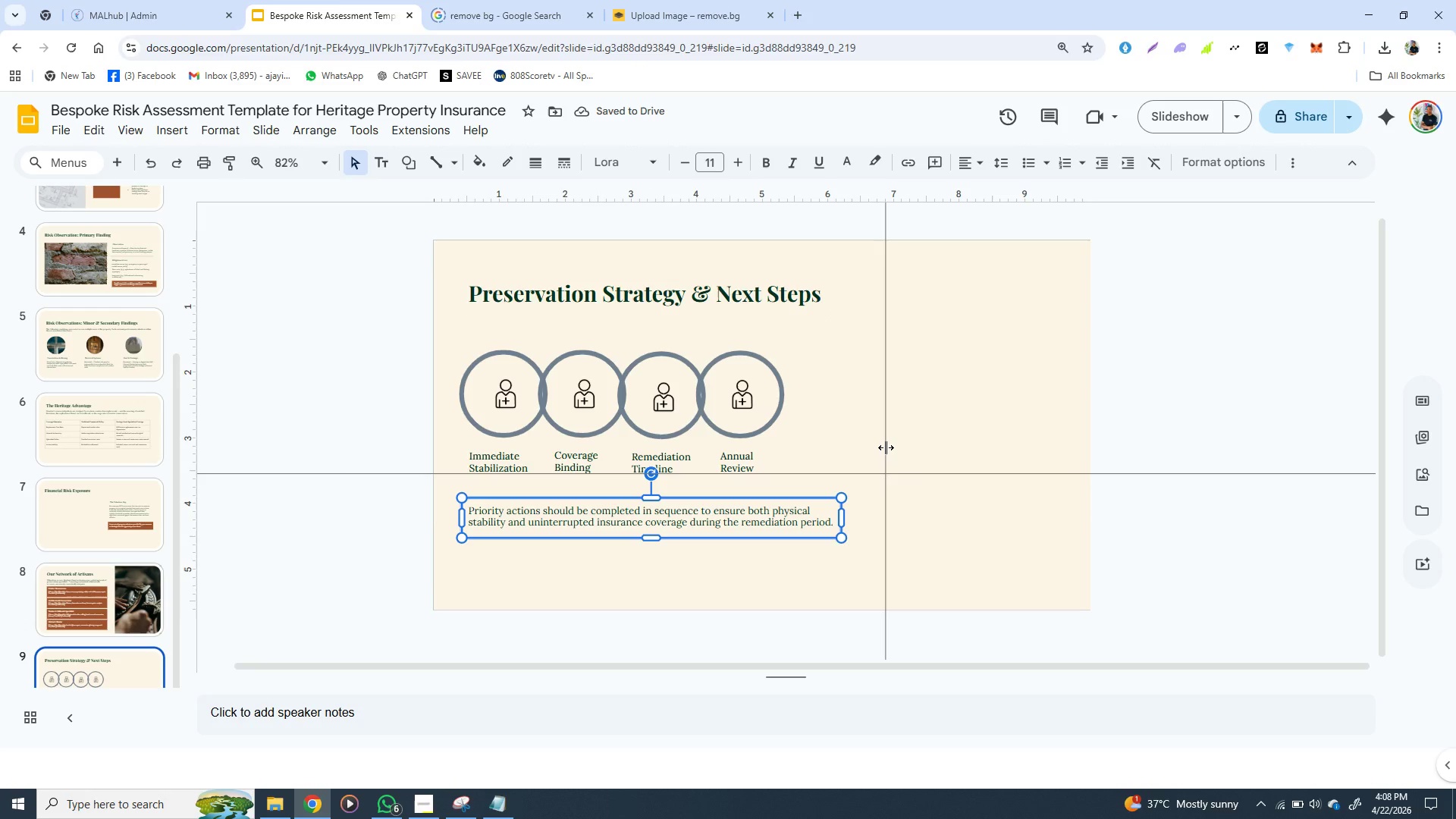 
wait(5.67)
 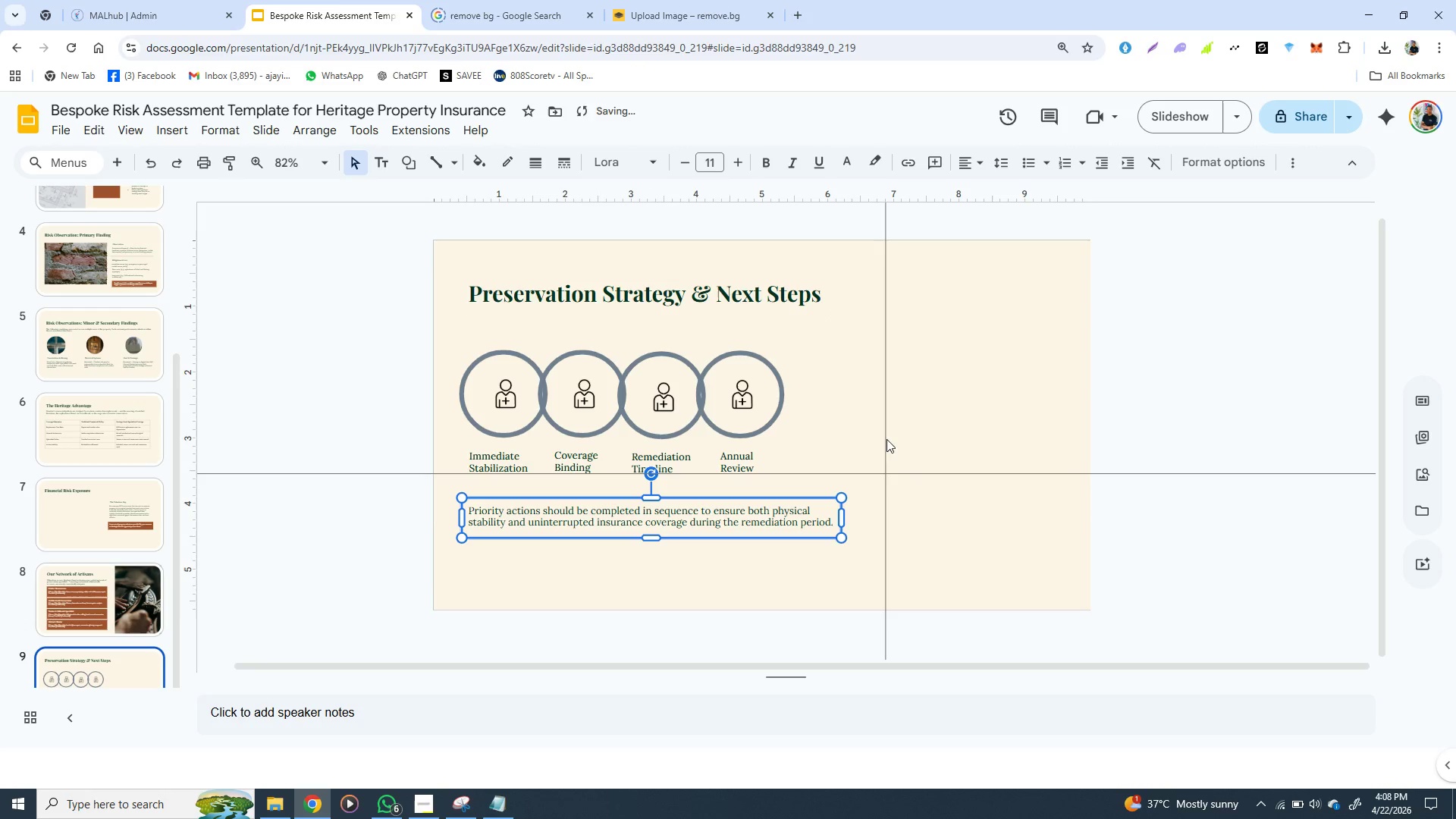 
left_click_drag(start_coordinate=[886, 447], to_coordinate=[460, 447])
 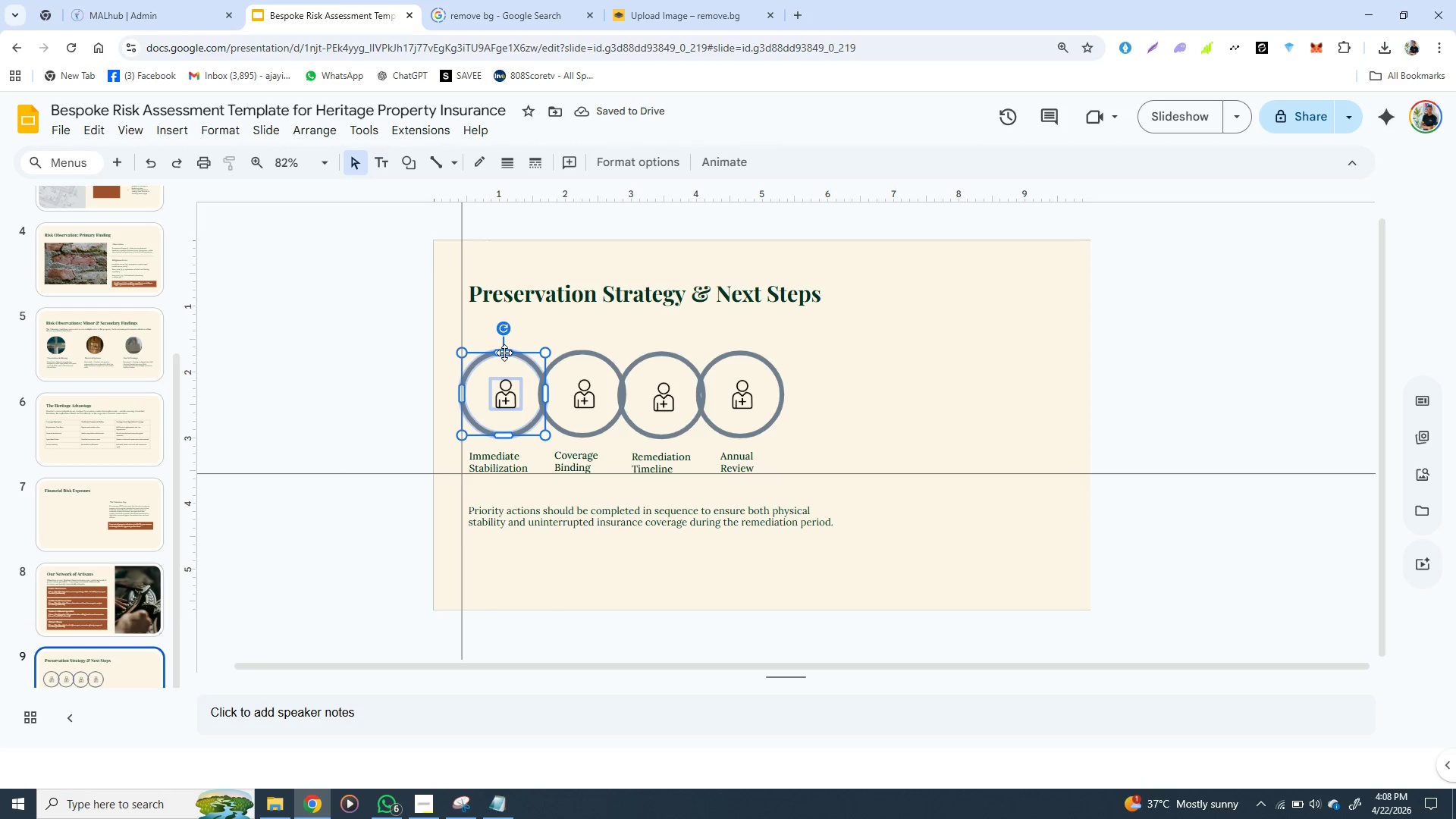 
left_click([504, 353])
 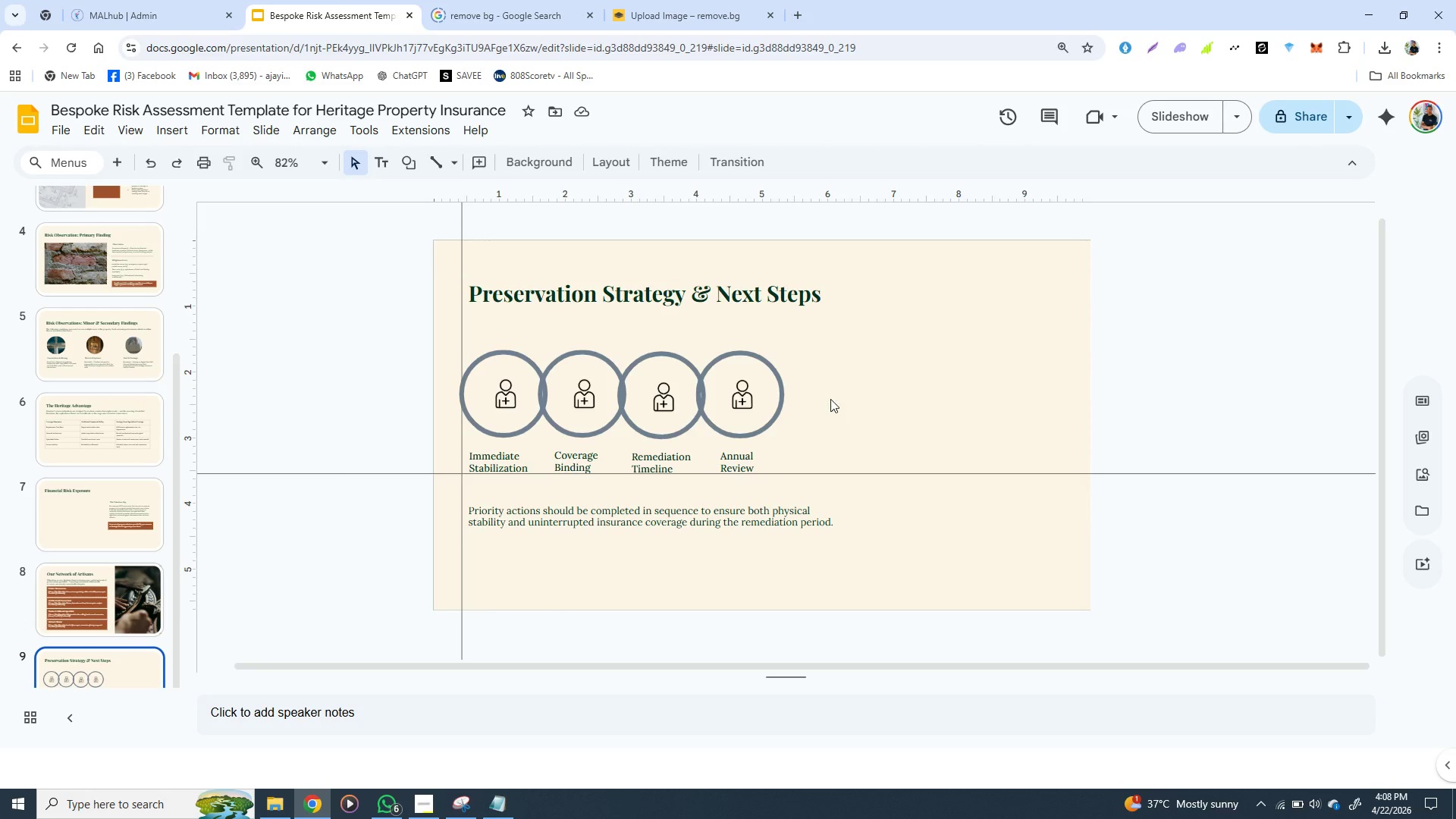 
left_click([840, 399])
 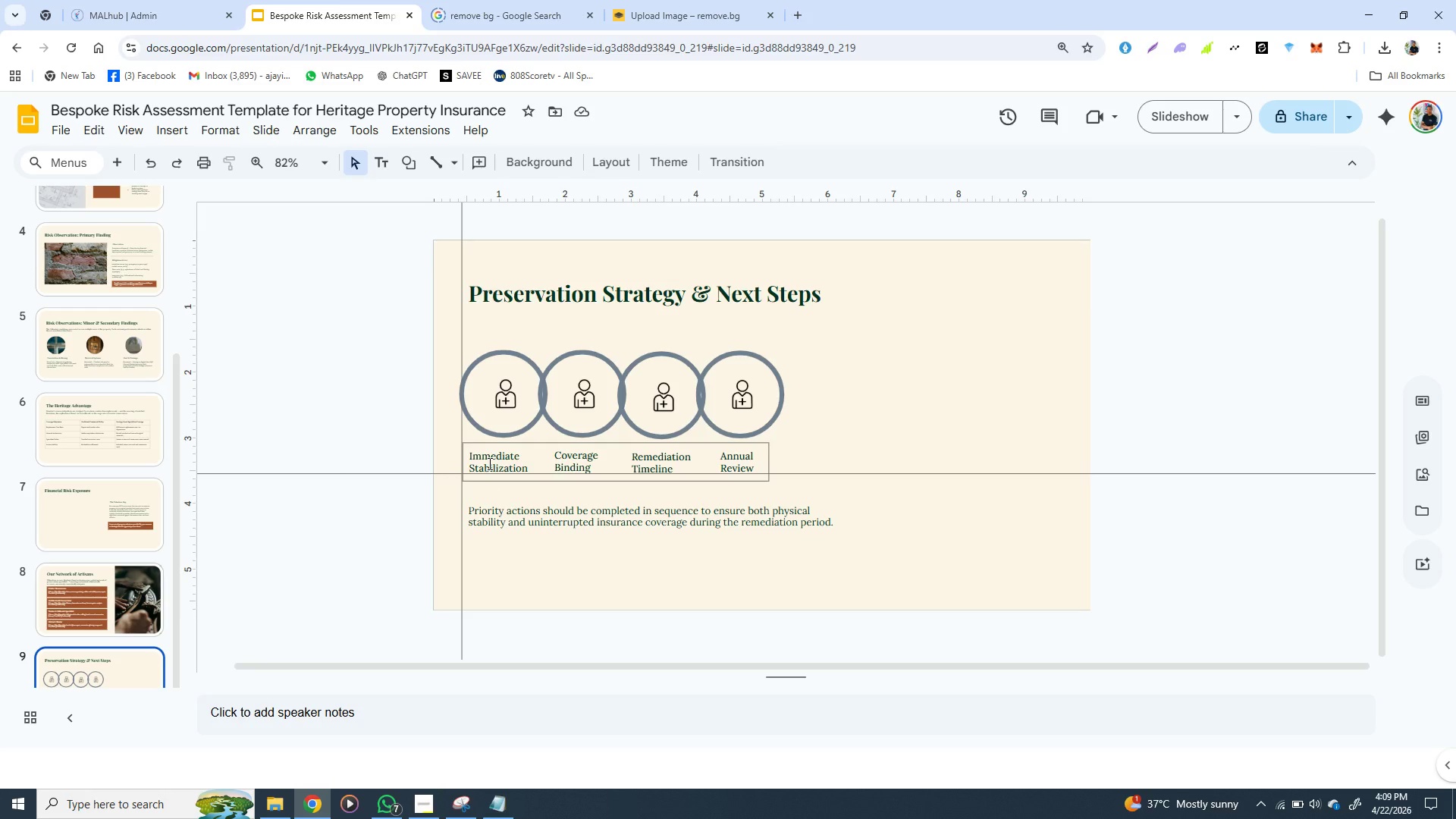 
wait(44.3)
 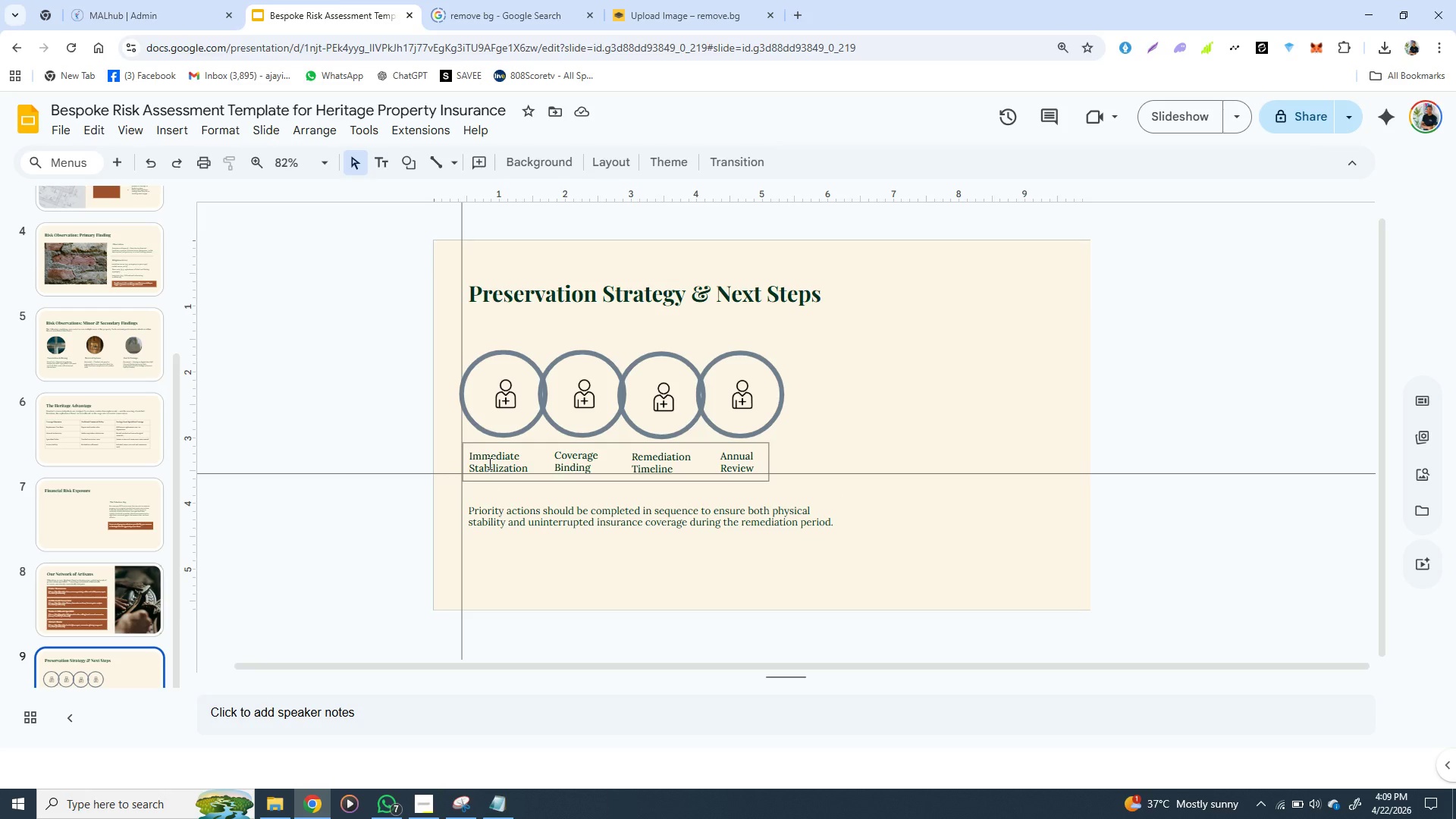 
left_click([495, 501])
 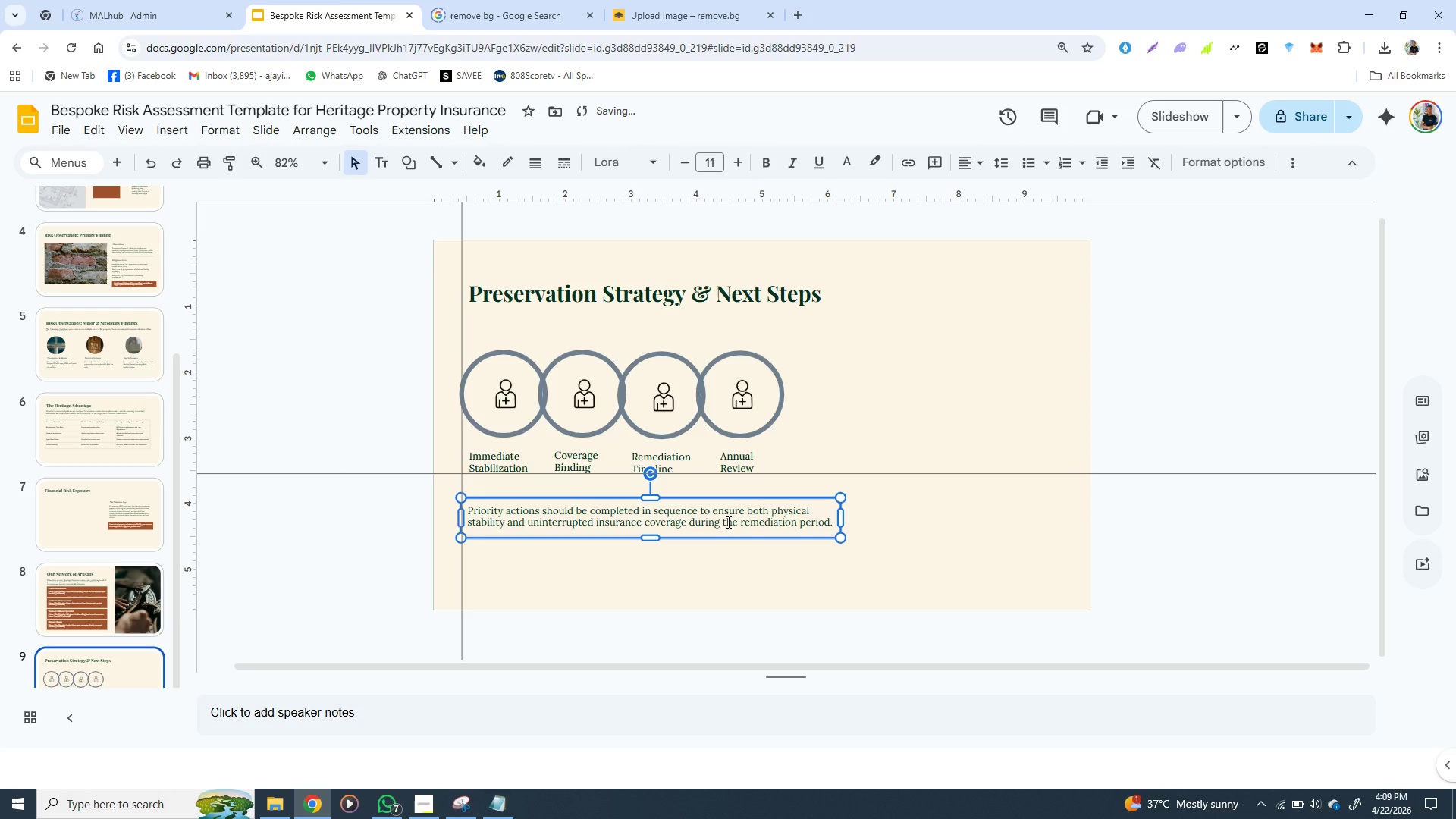 
key(ArrowLeft)
 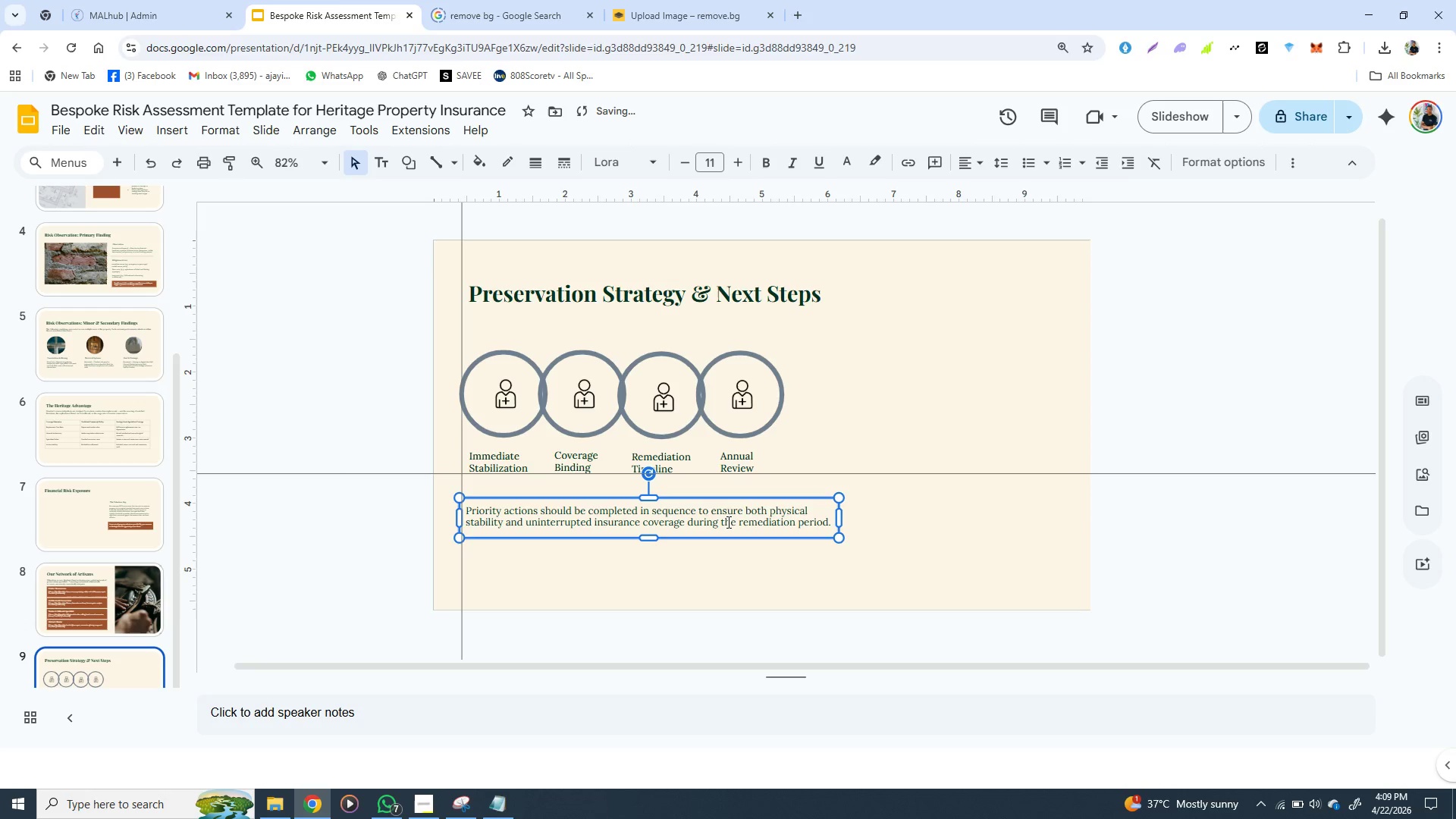 
key(ArrowLeft)
 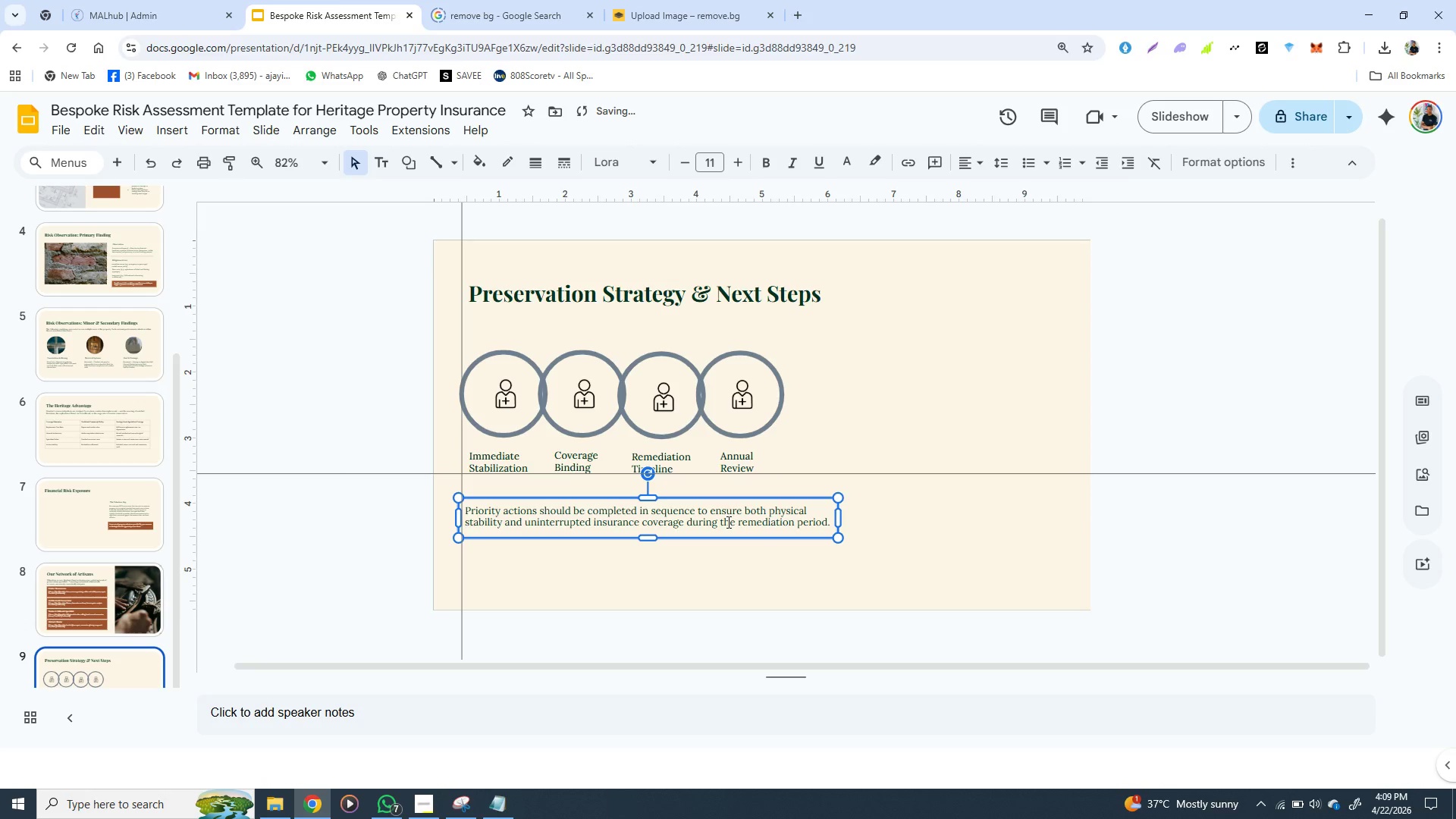 
key(ArrowLeft)
 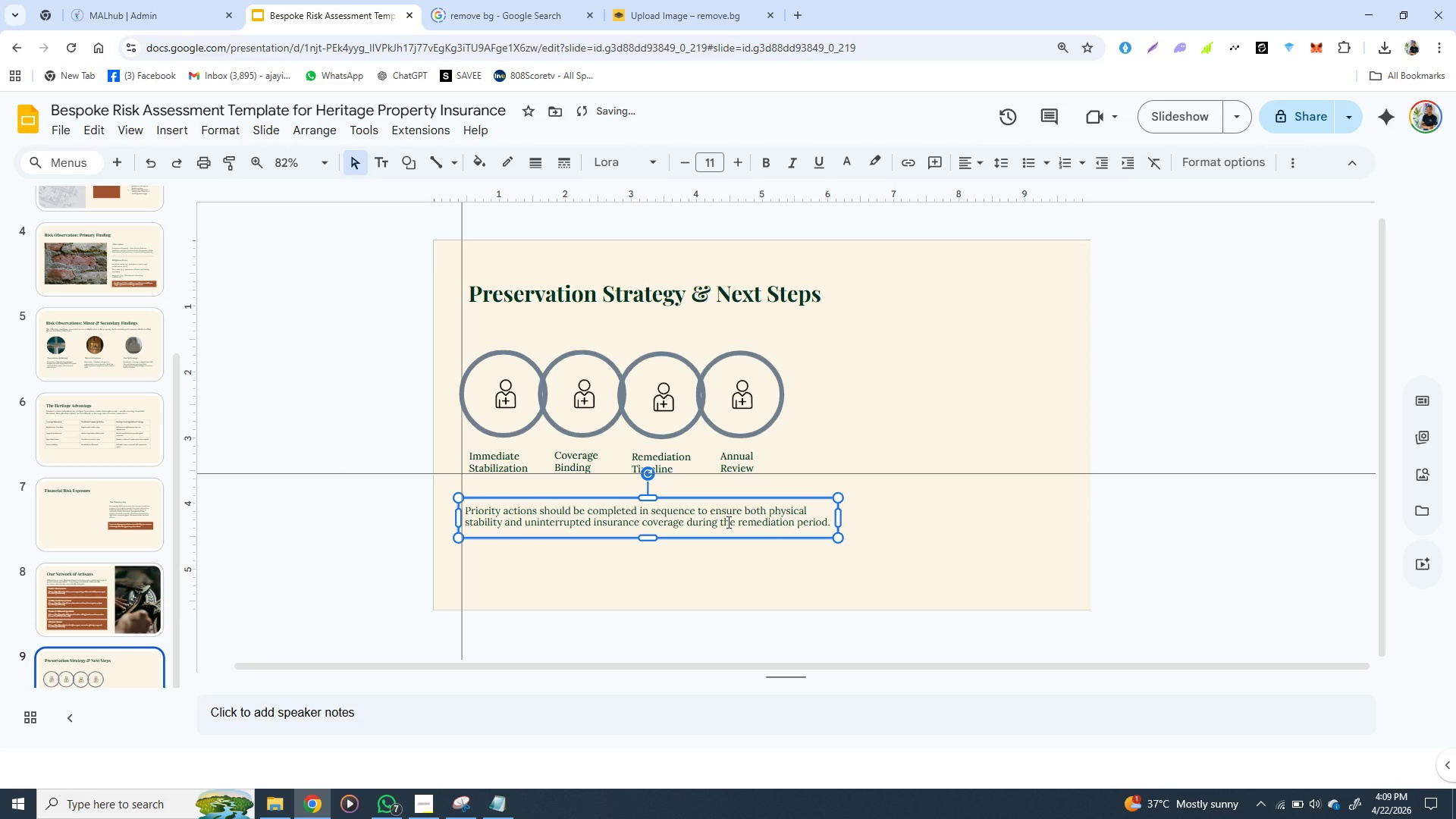 
key(ArrowLeft)
 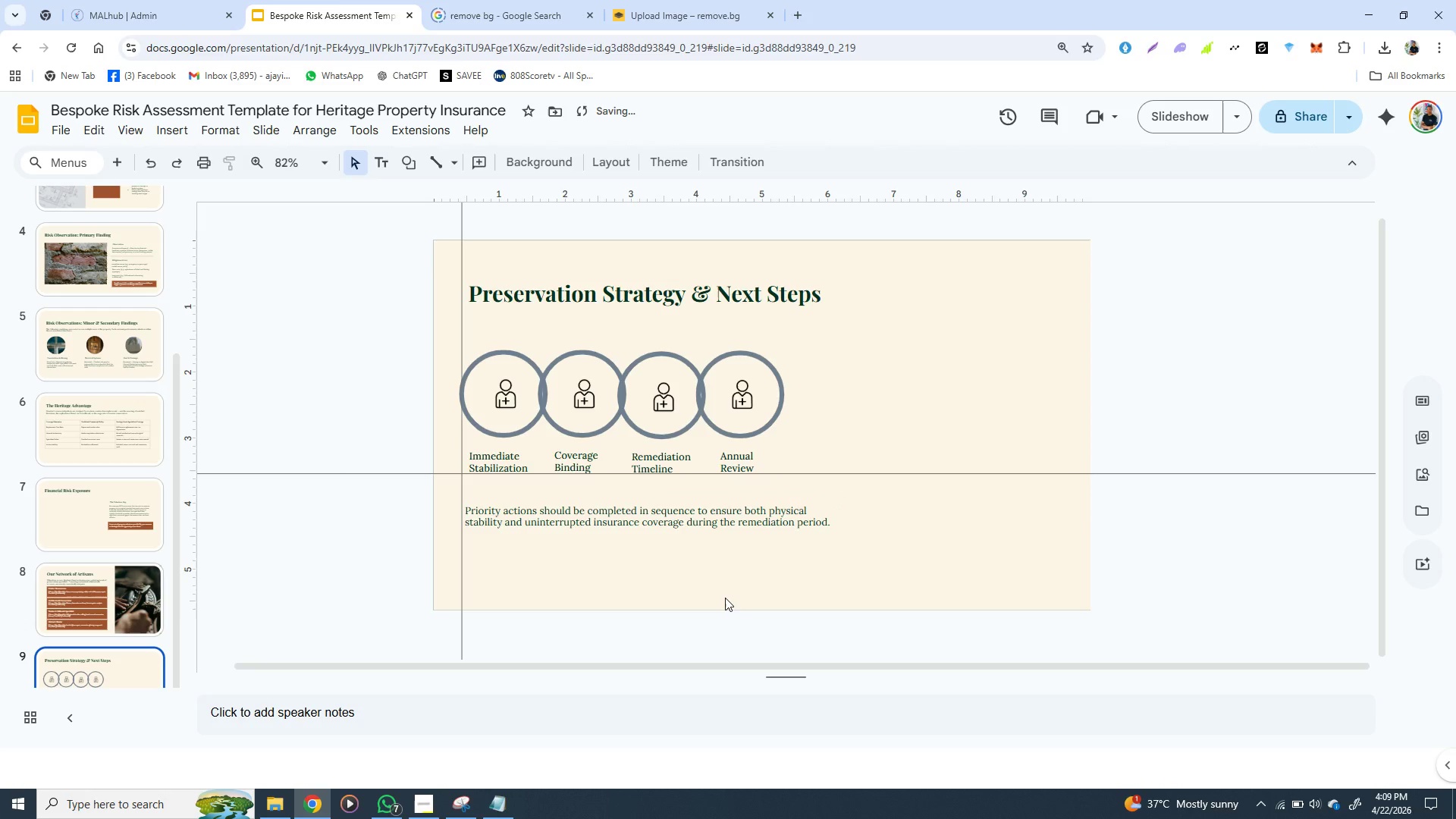 
left_click([725, 598])
 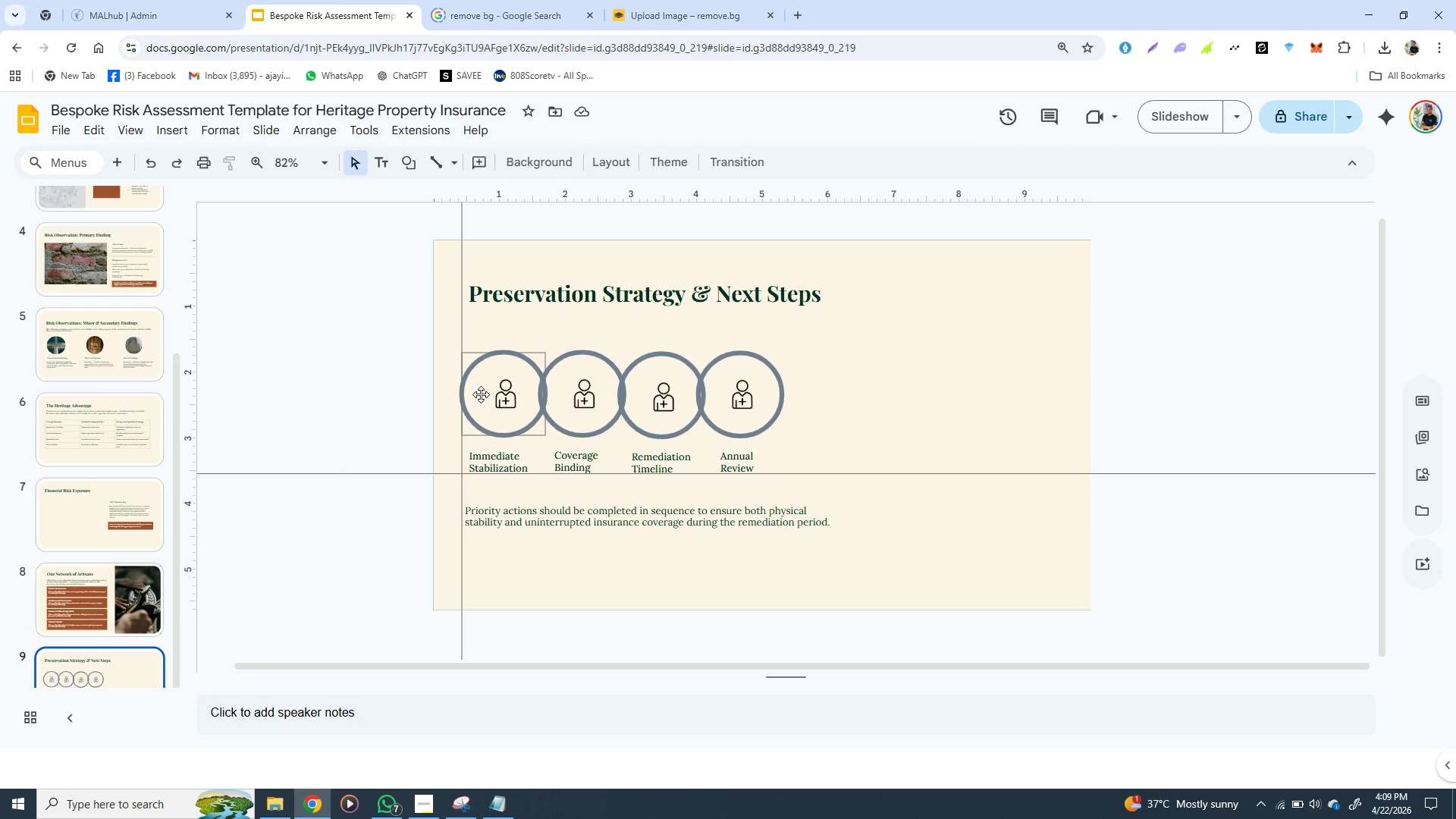 
wait(8.61)
 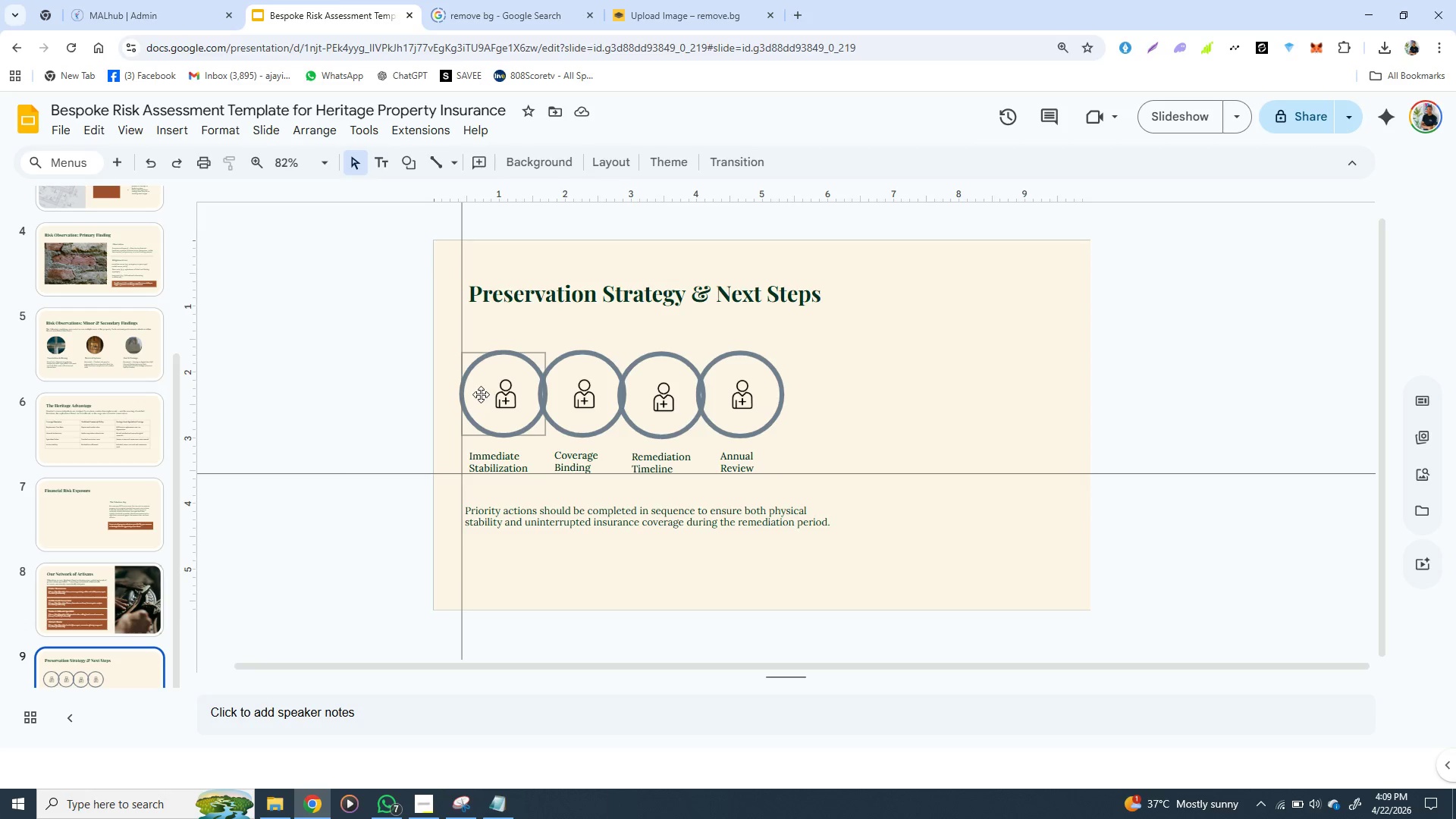 
left_click([488, 389])
 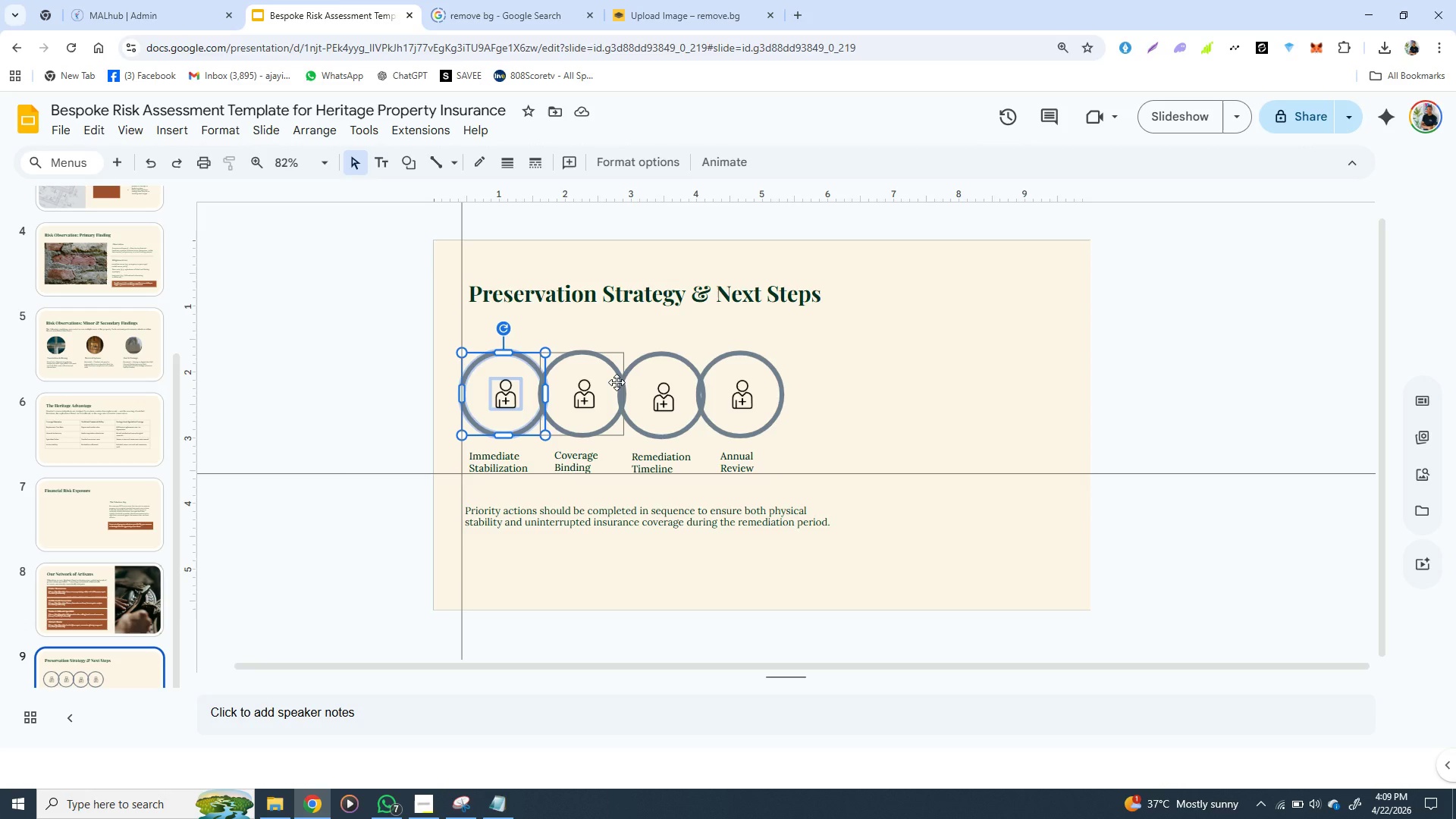 
hold_key(key=ShiftLeft, duration=2.27)
 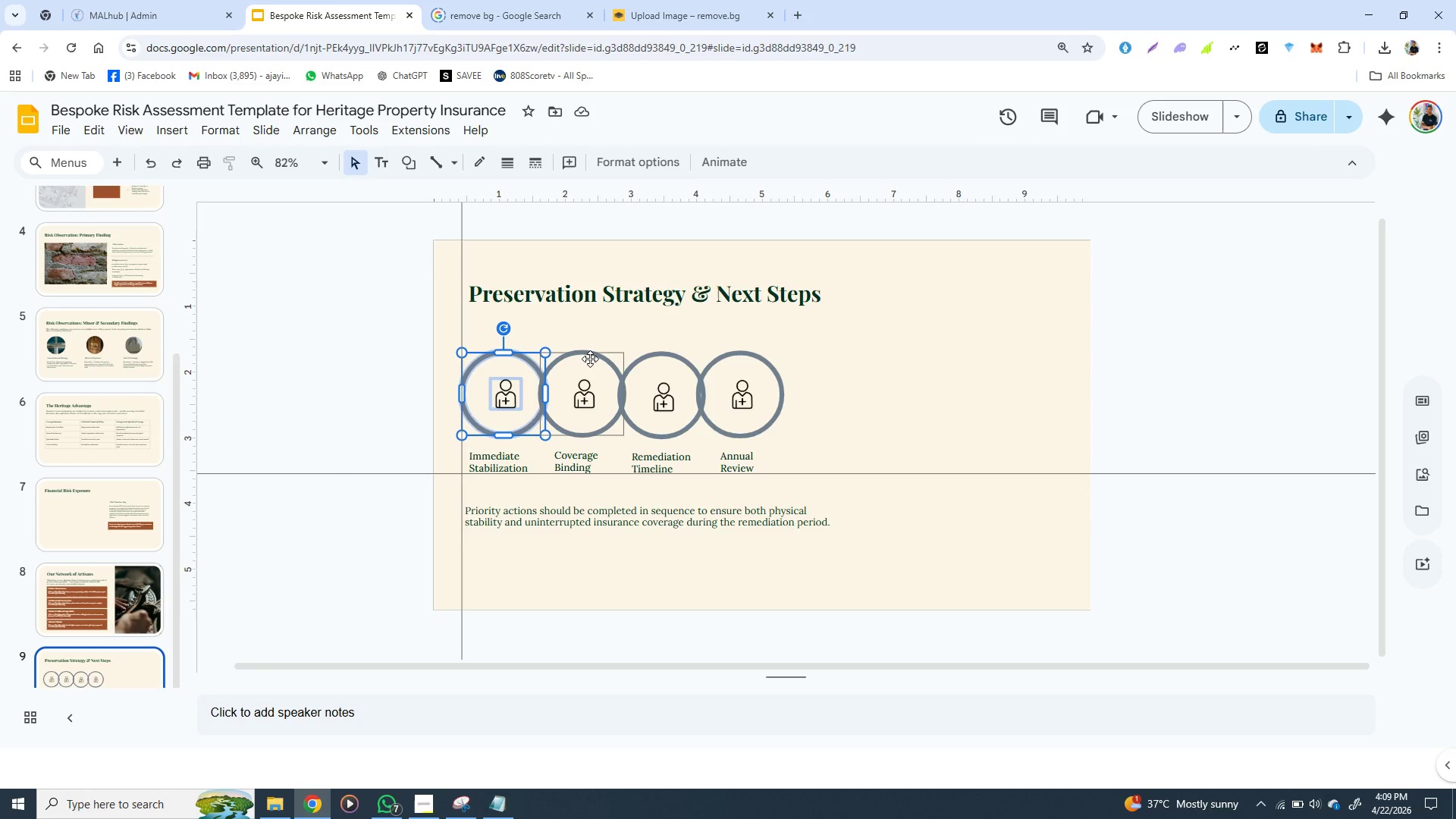 
hold_key(key=ShiftLeft, duration=0.8)
 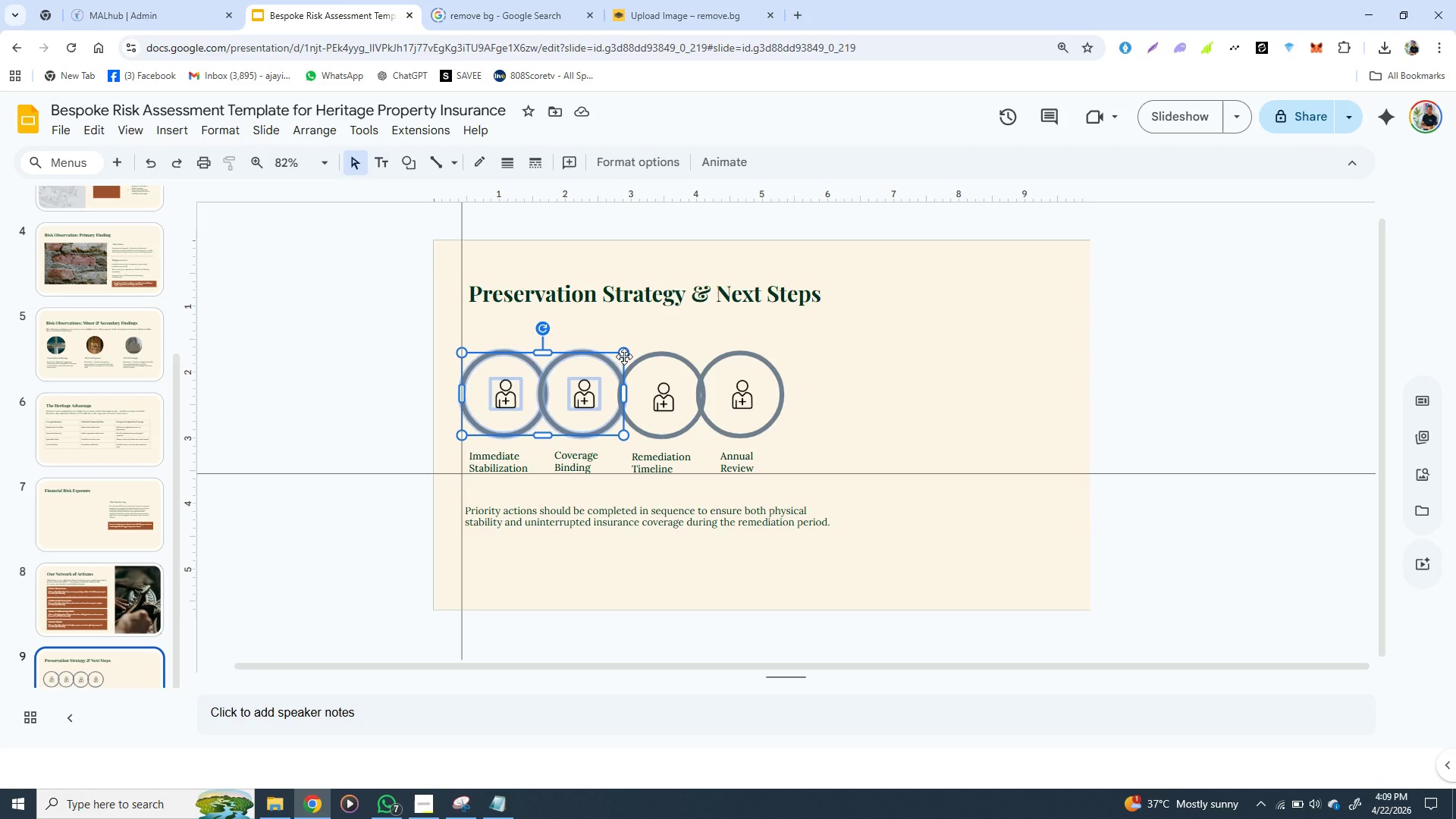 
hold_key(key=ShiftLeft, duration=1.5)
left_click([590, 359])
 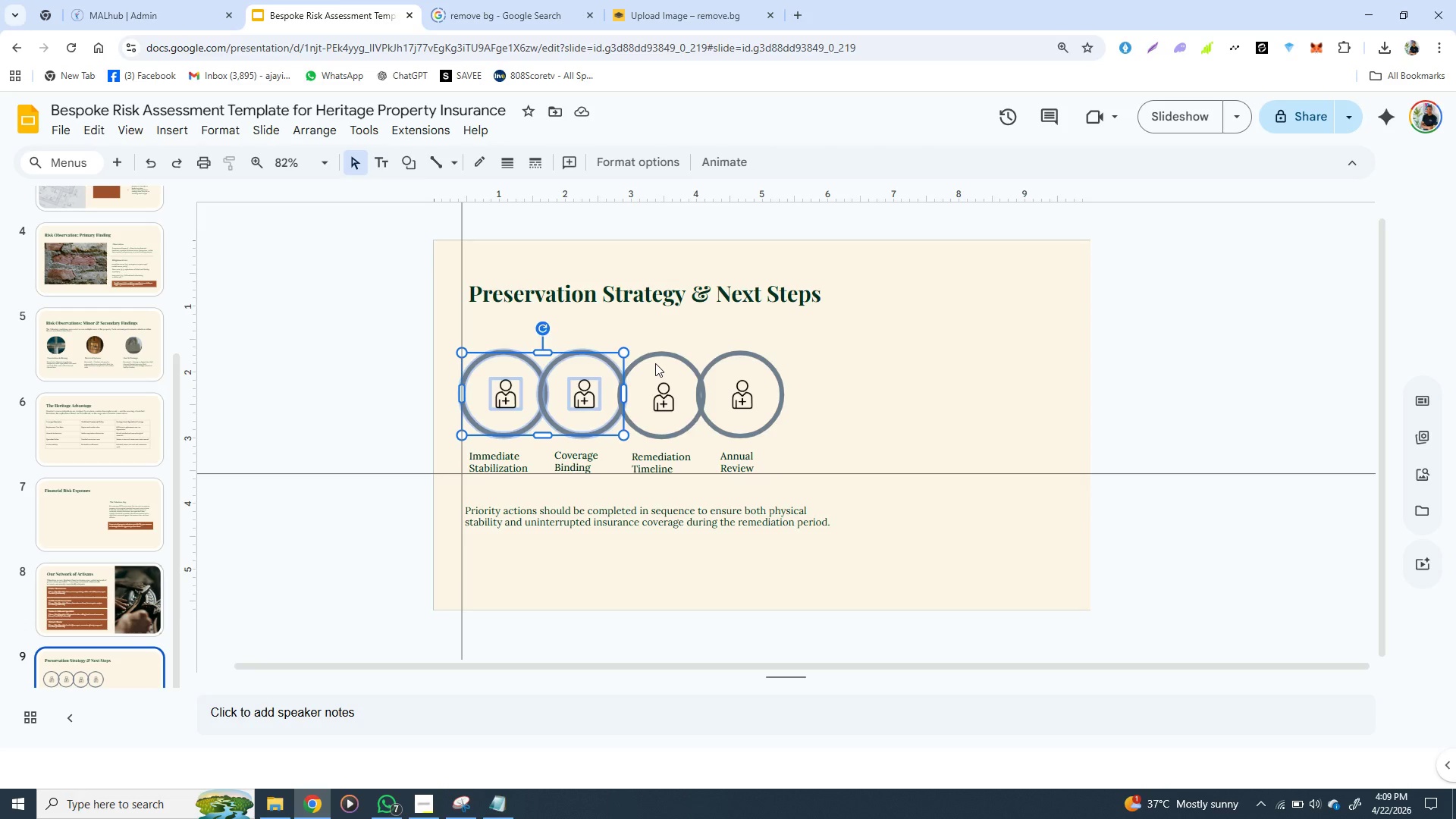 
hold_key(key=ShiftLeft, duration=1.52)
left_click([655, 363])
 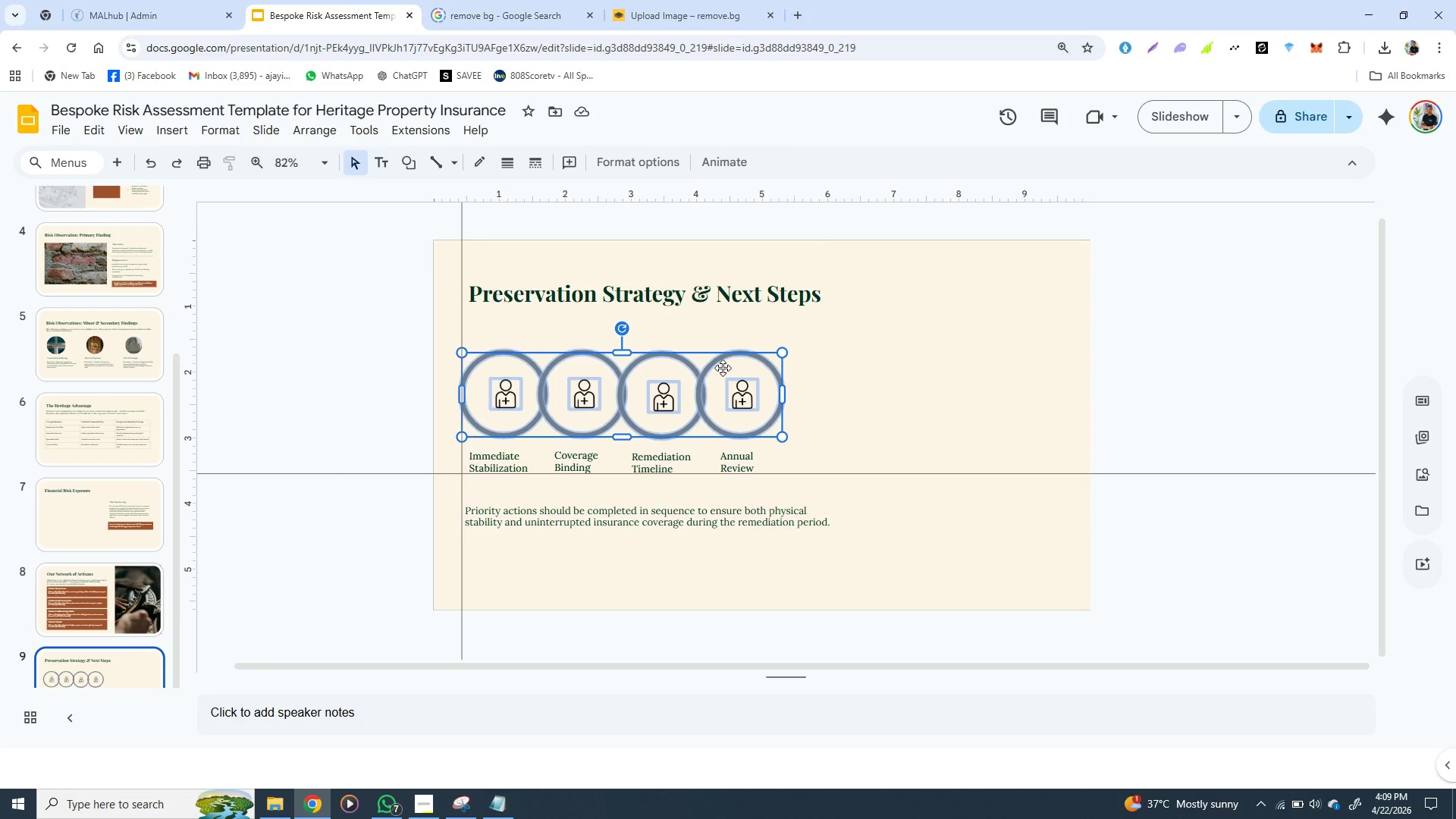 
hold_key(key=ShiftLeft, duration=1.0)
left_click([723, 368])
 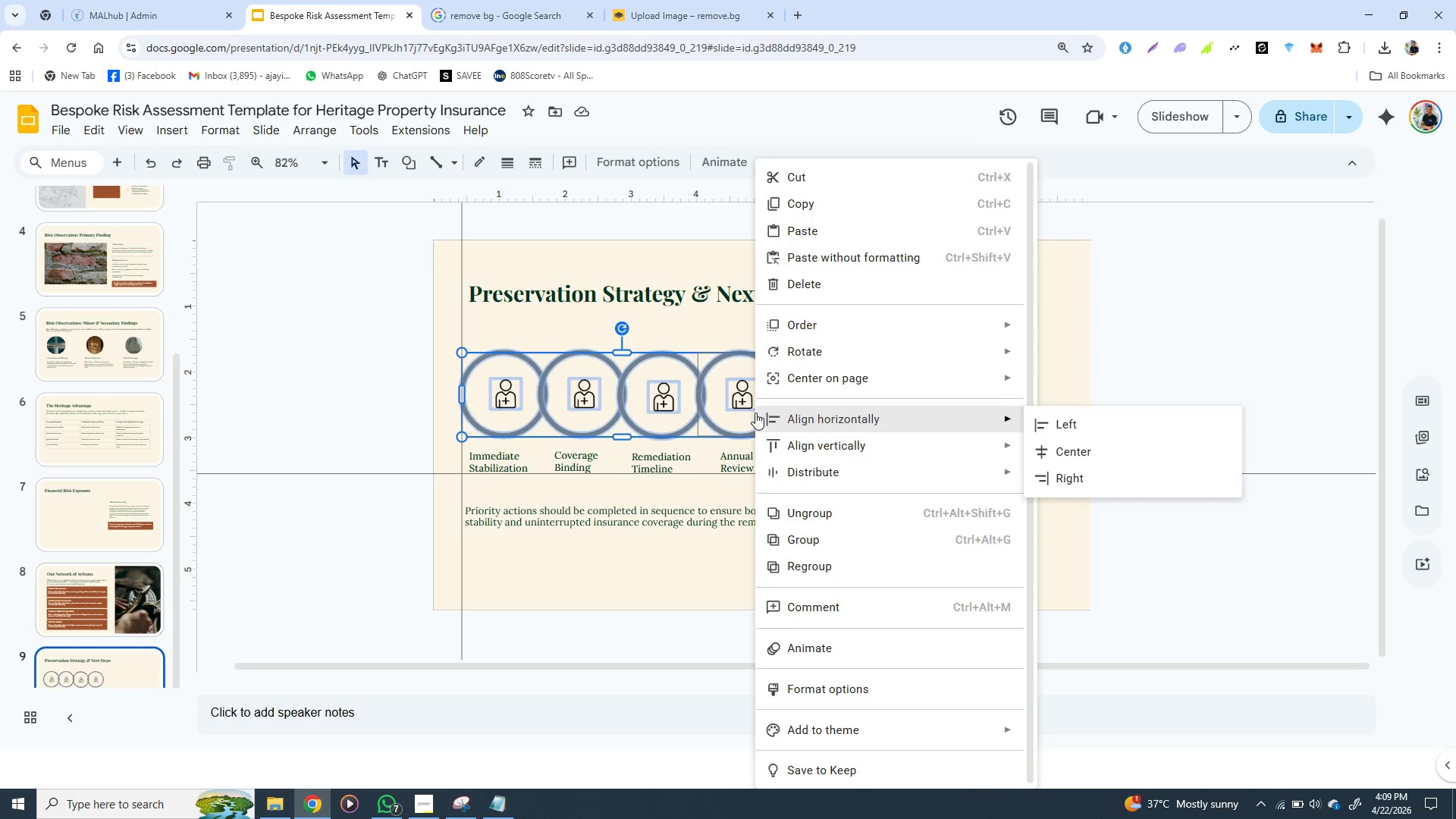 
right_click([755, 413])
 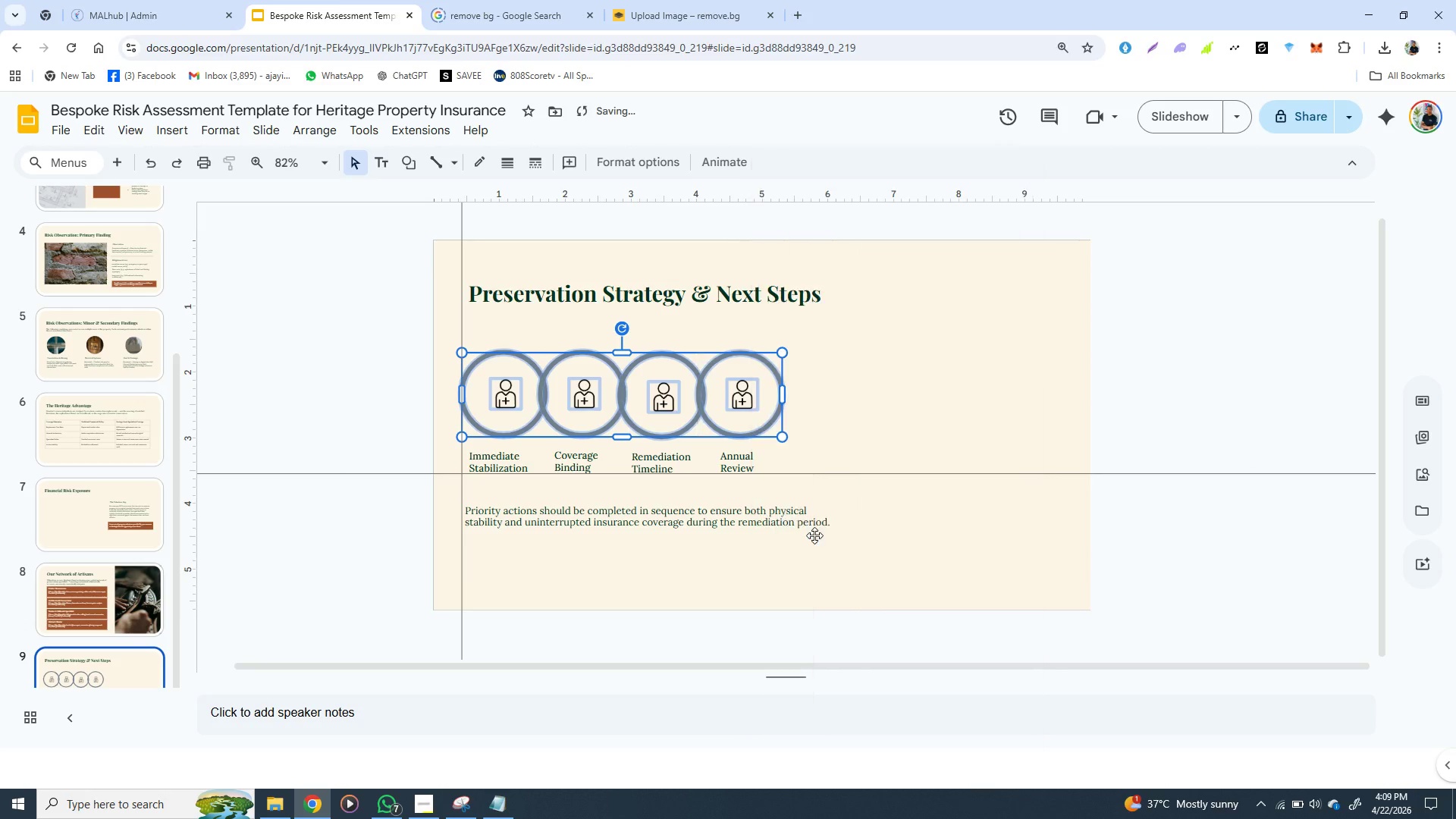 
left_click([814, 535])
 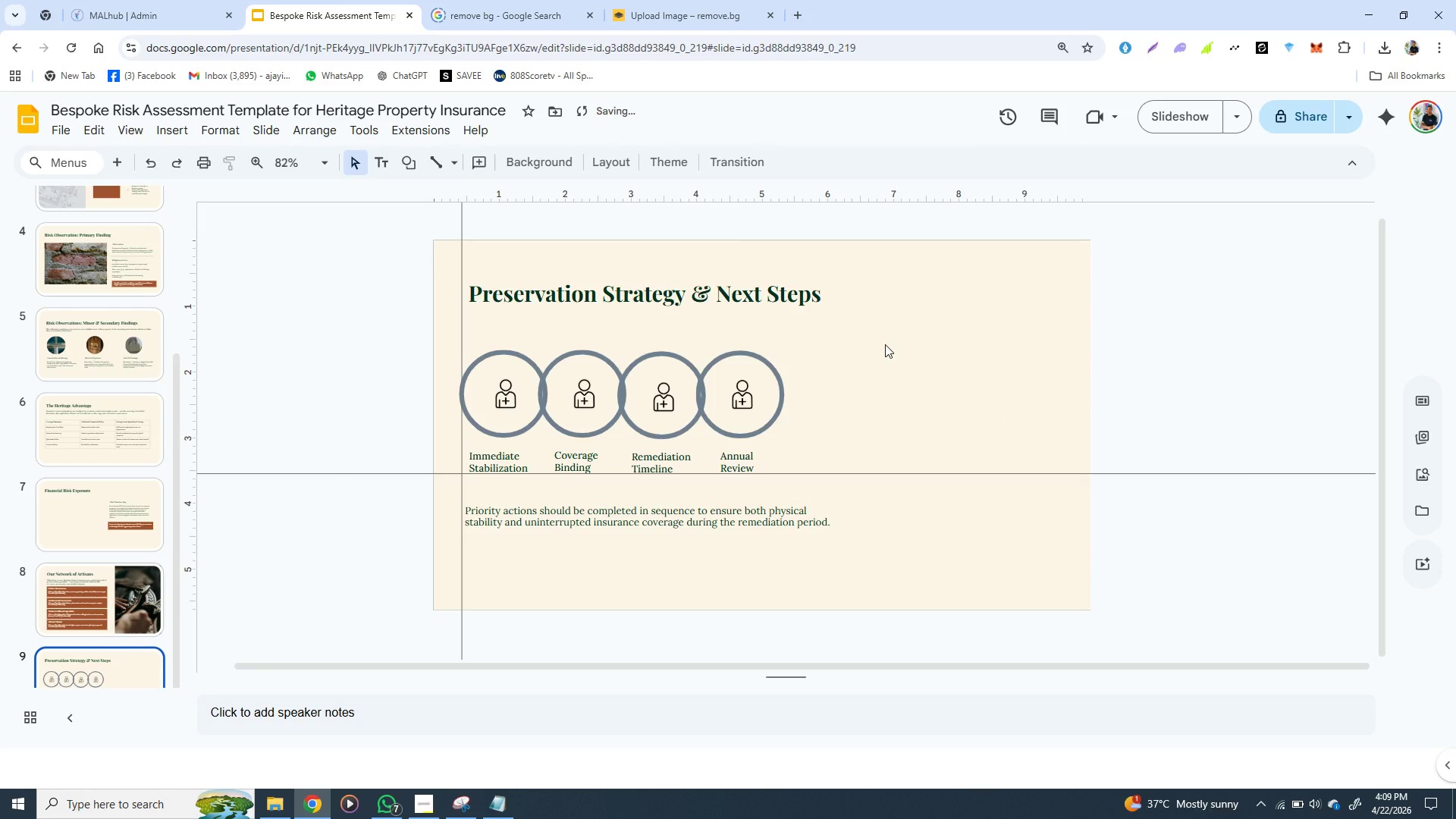 
left_click([885, 344])
 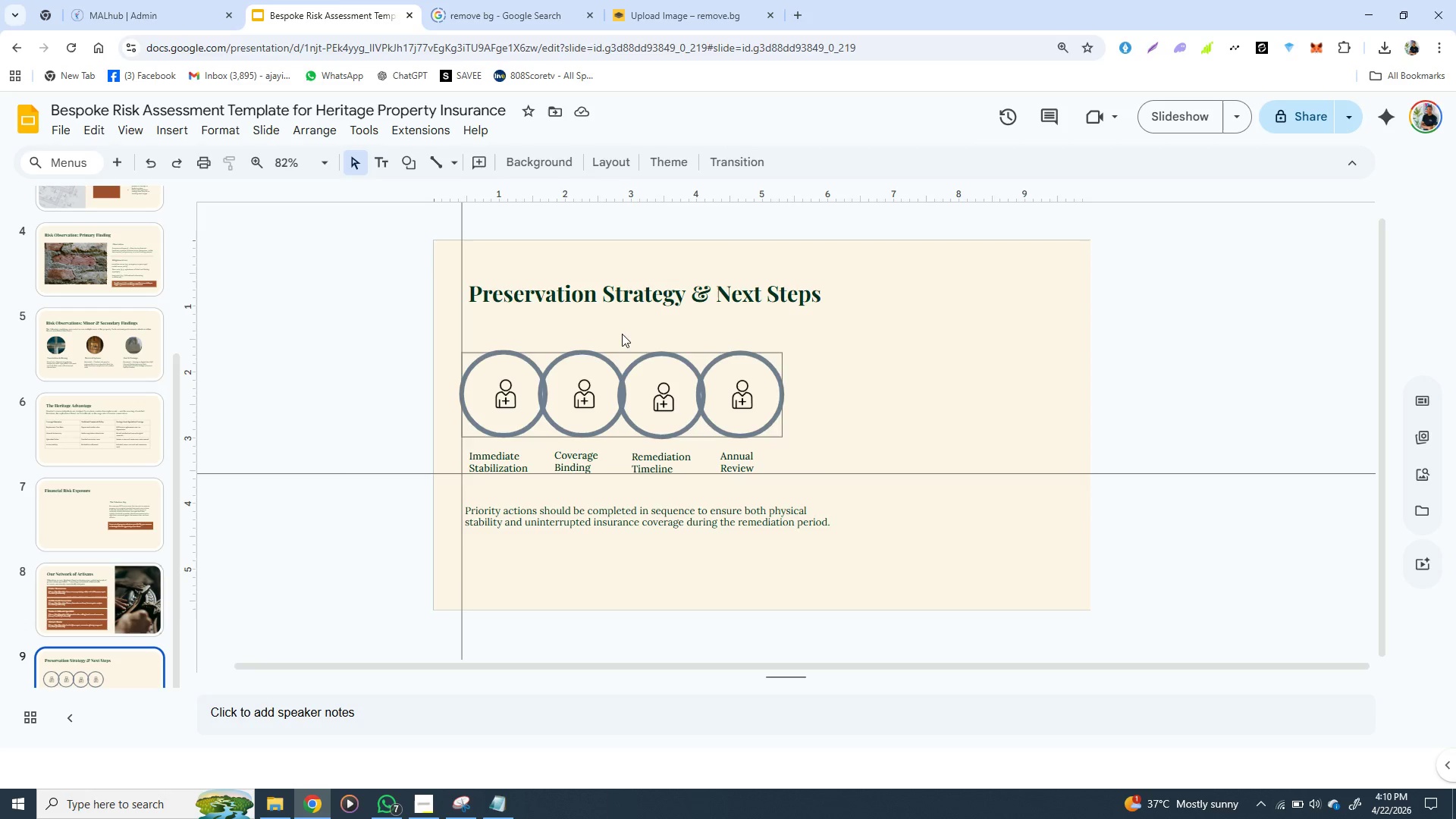 
wait(20.83)
 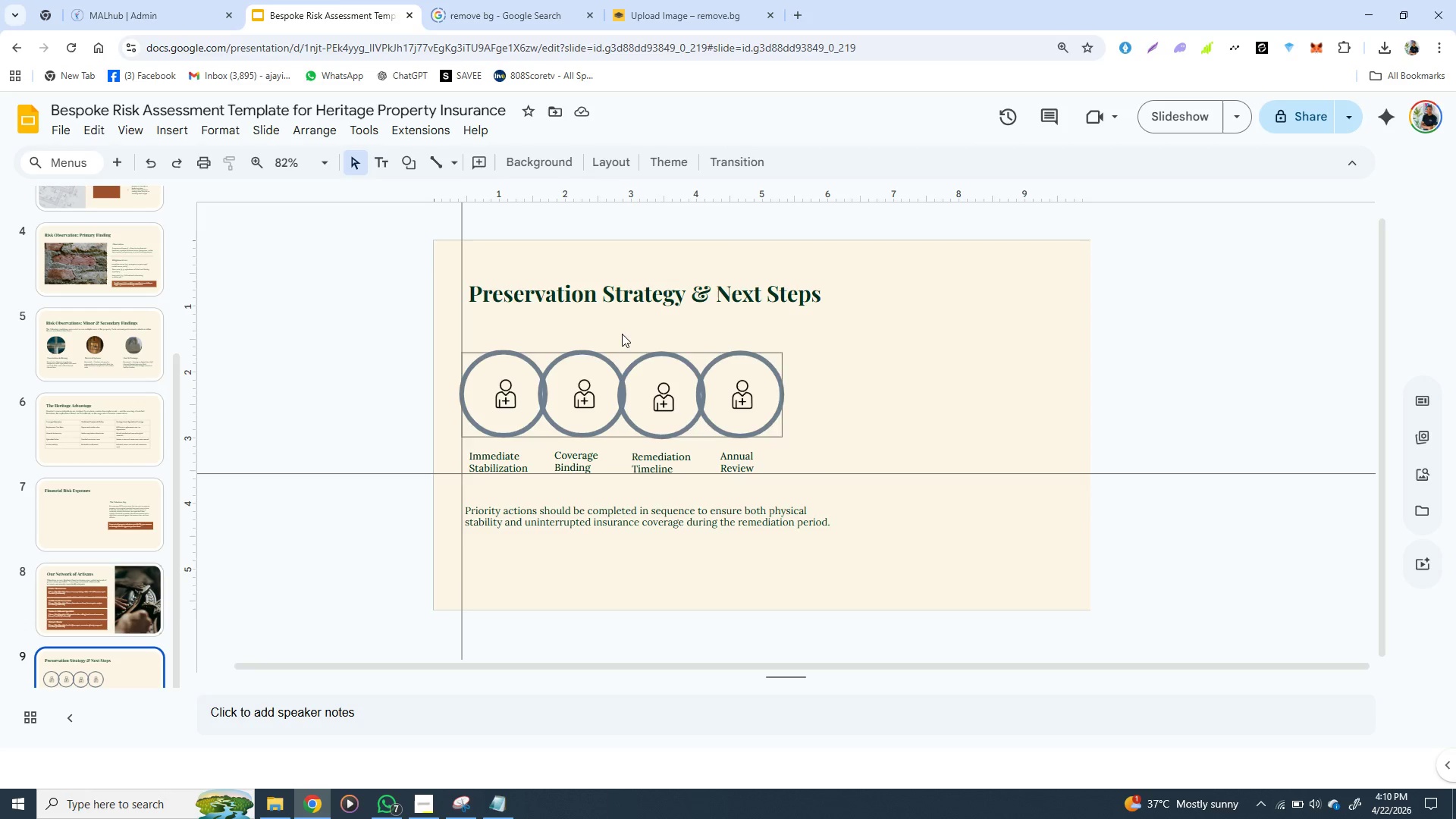 
left_click([519, 367])
 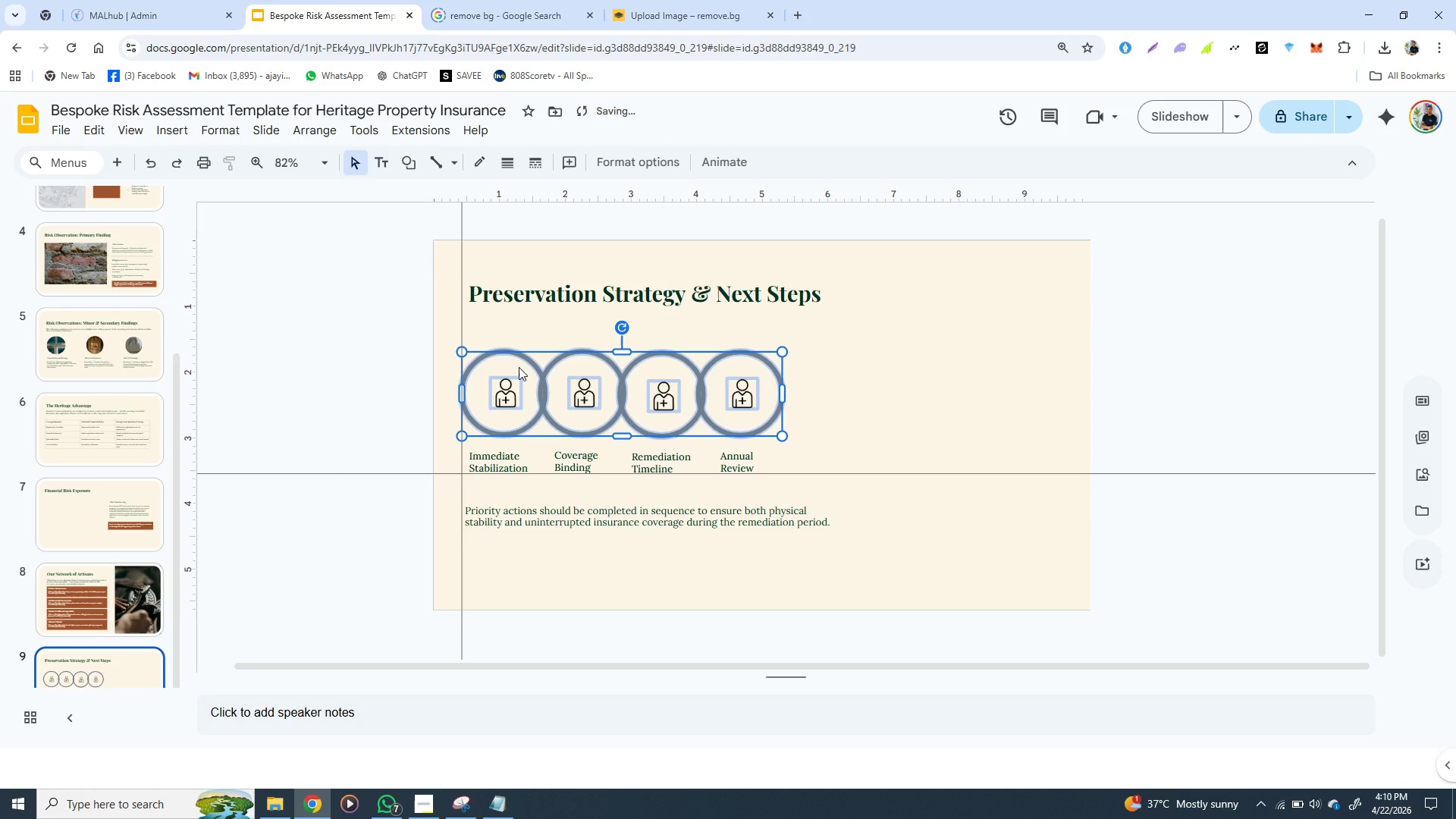 
key(ArrowUp)
 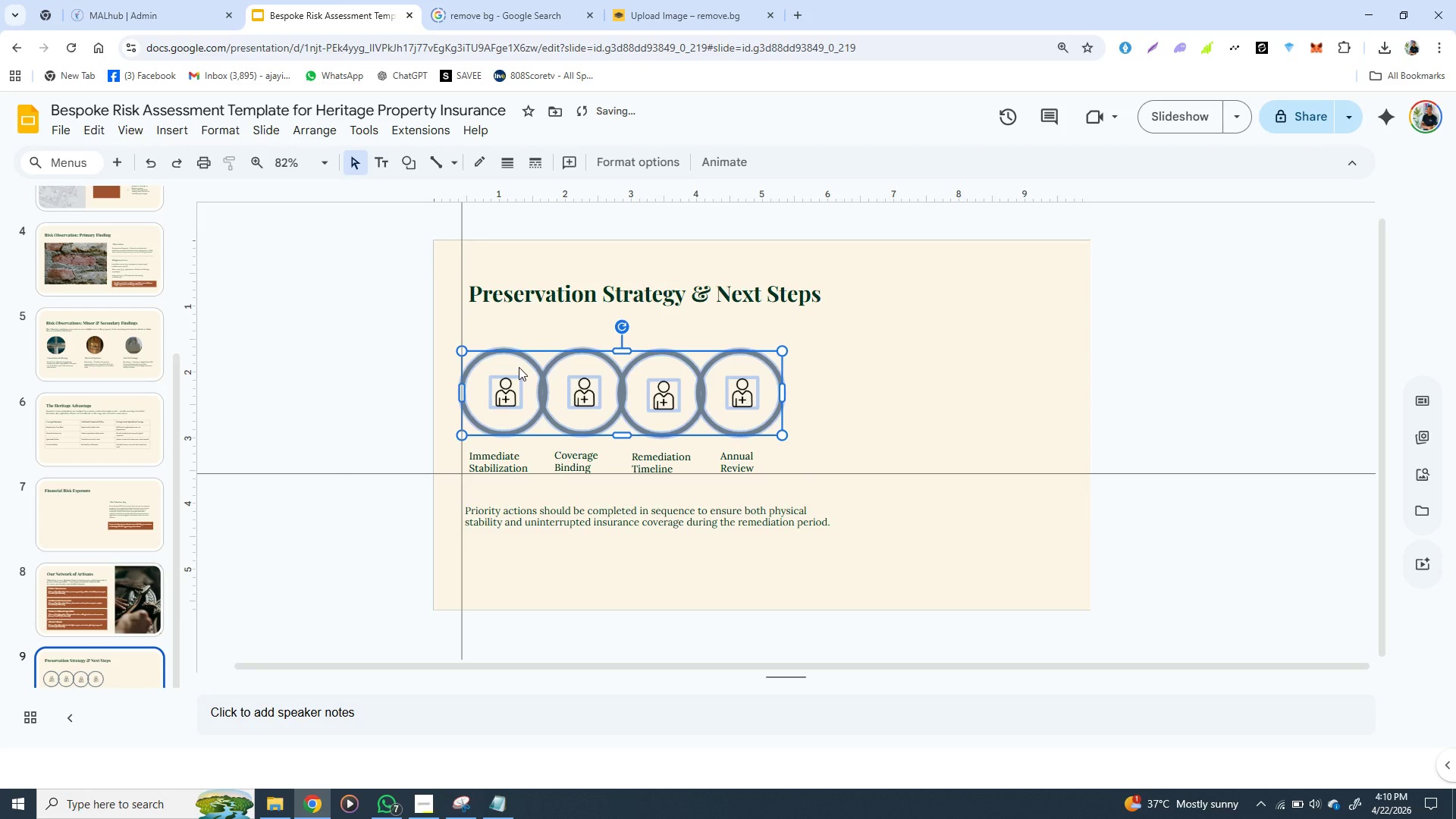 
key(ArrowUp)
 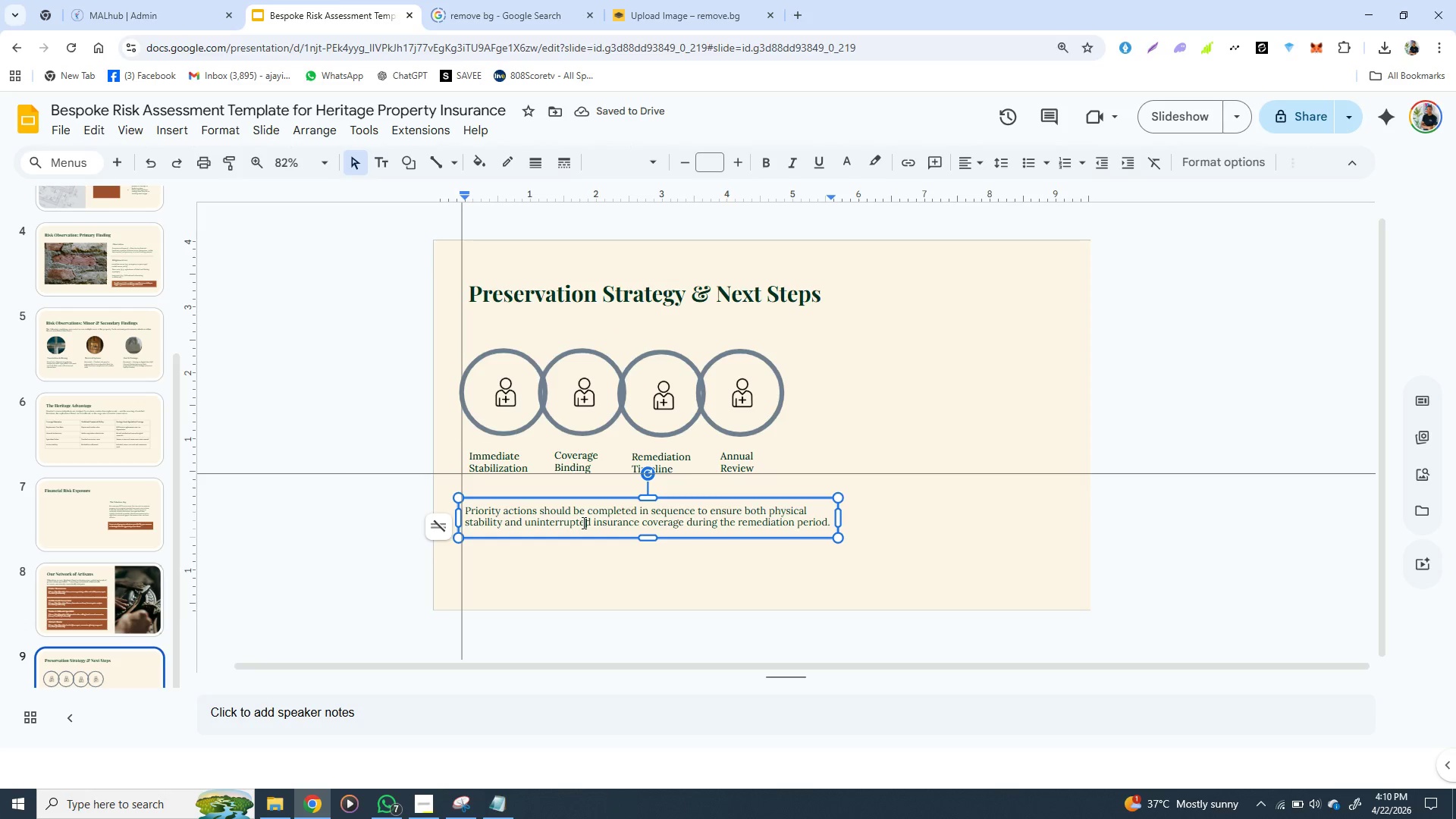 
left_click([582, 522])
 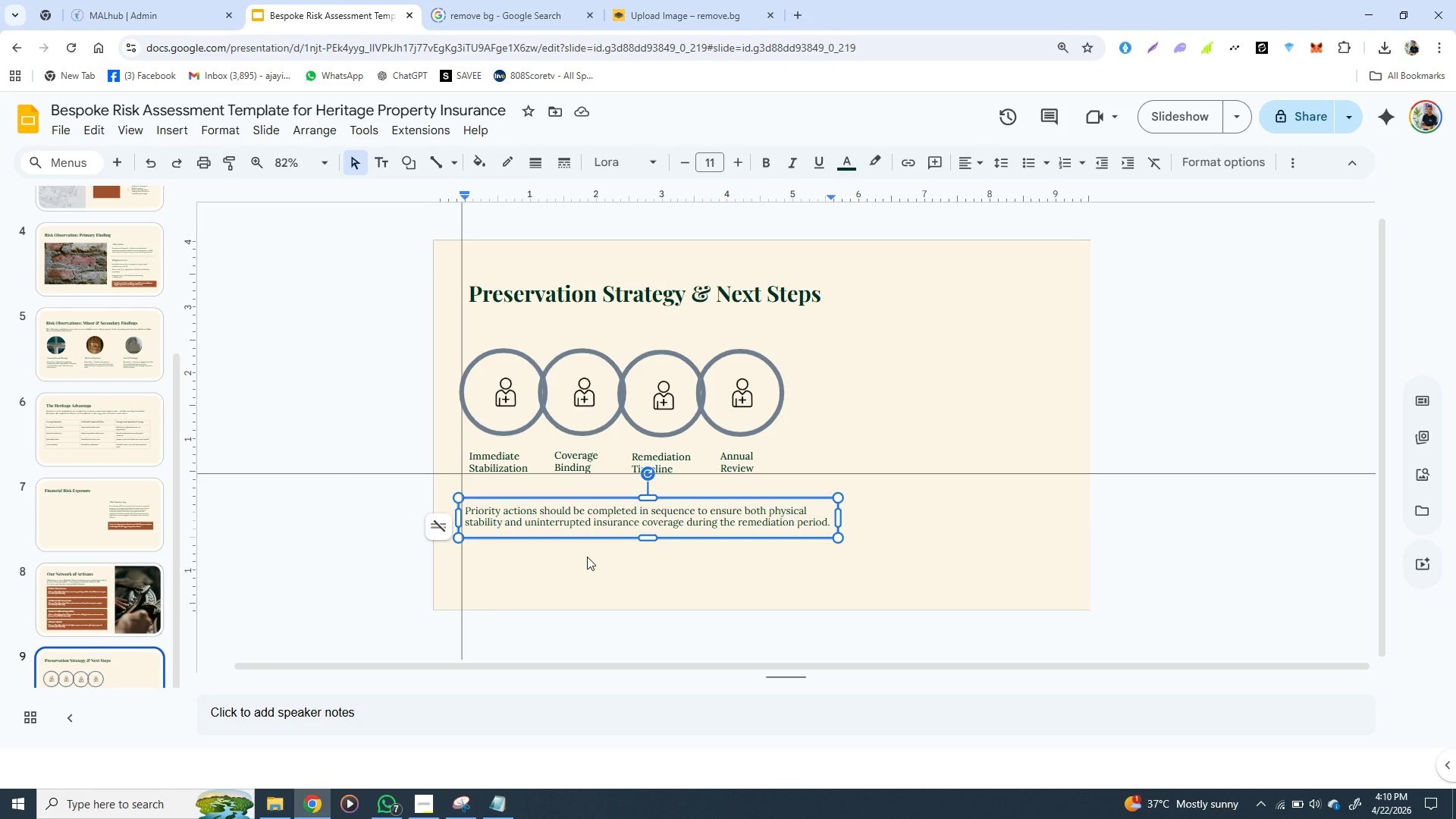 
left_click([587, 557])
 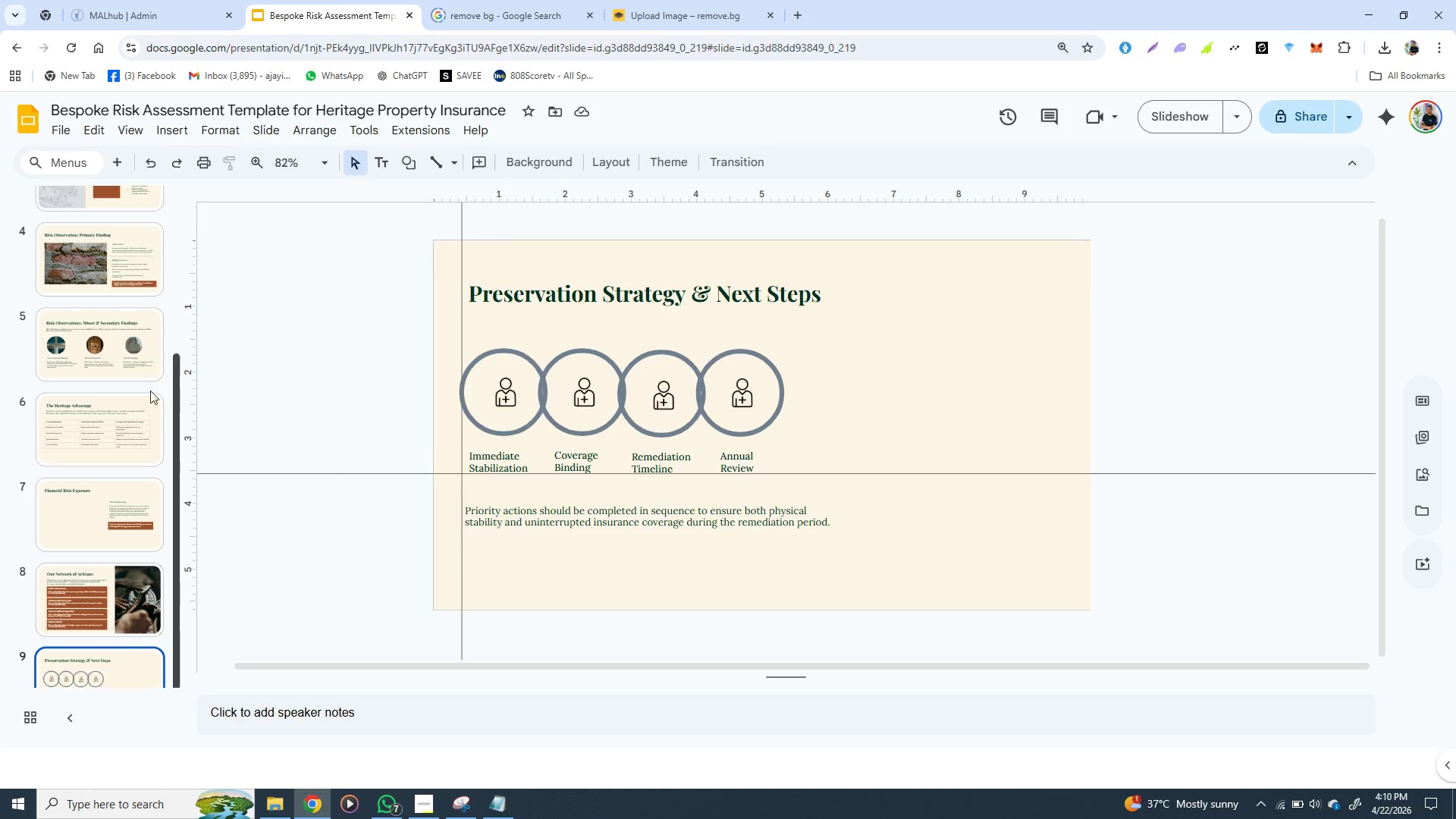 
wait(5.8)
 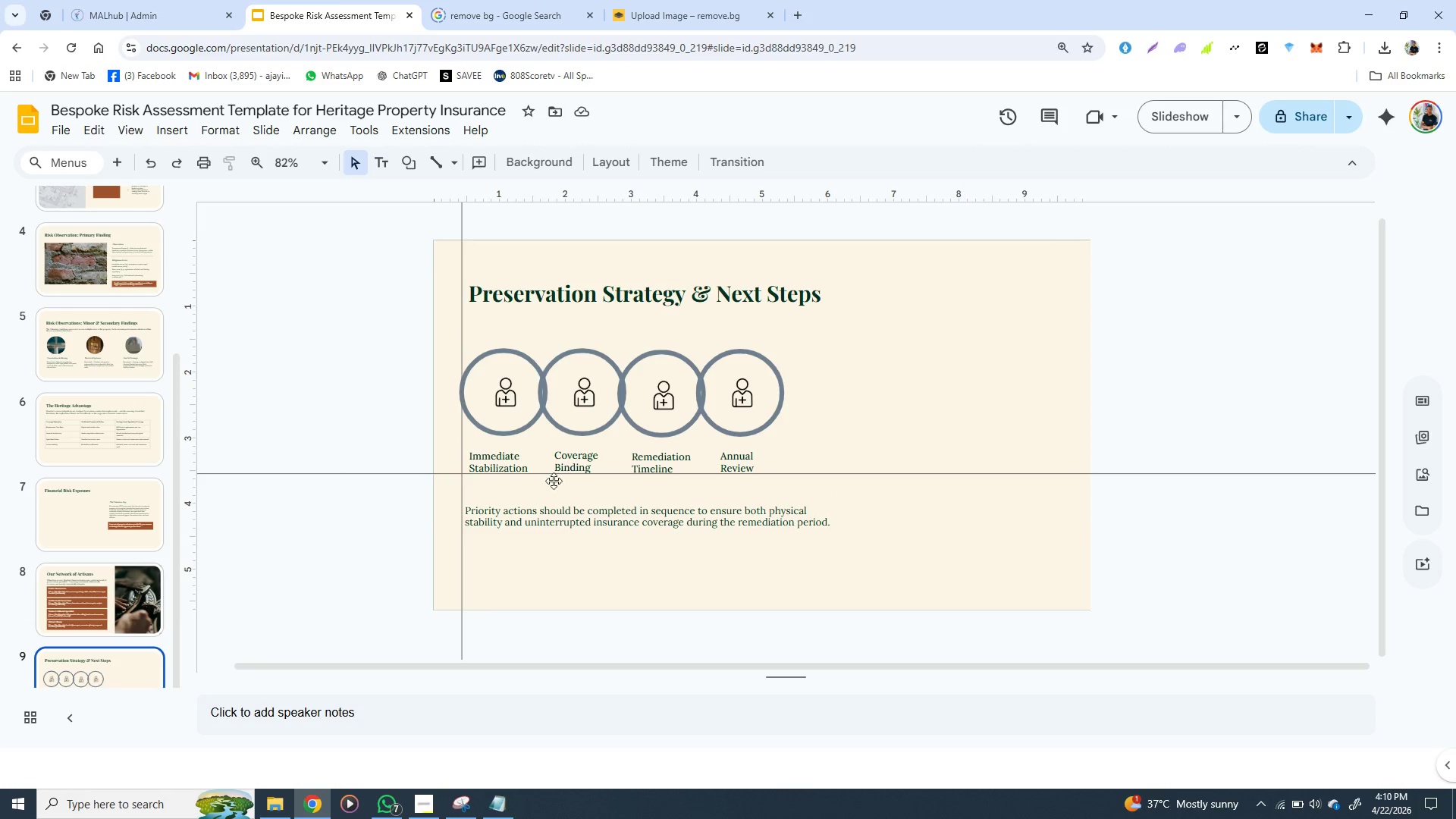 
left_click([131, 410])
 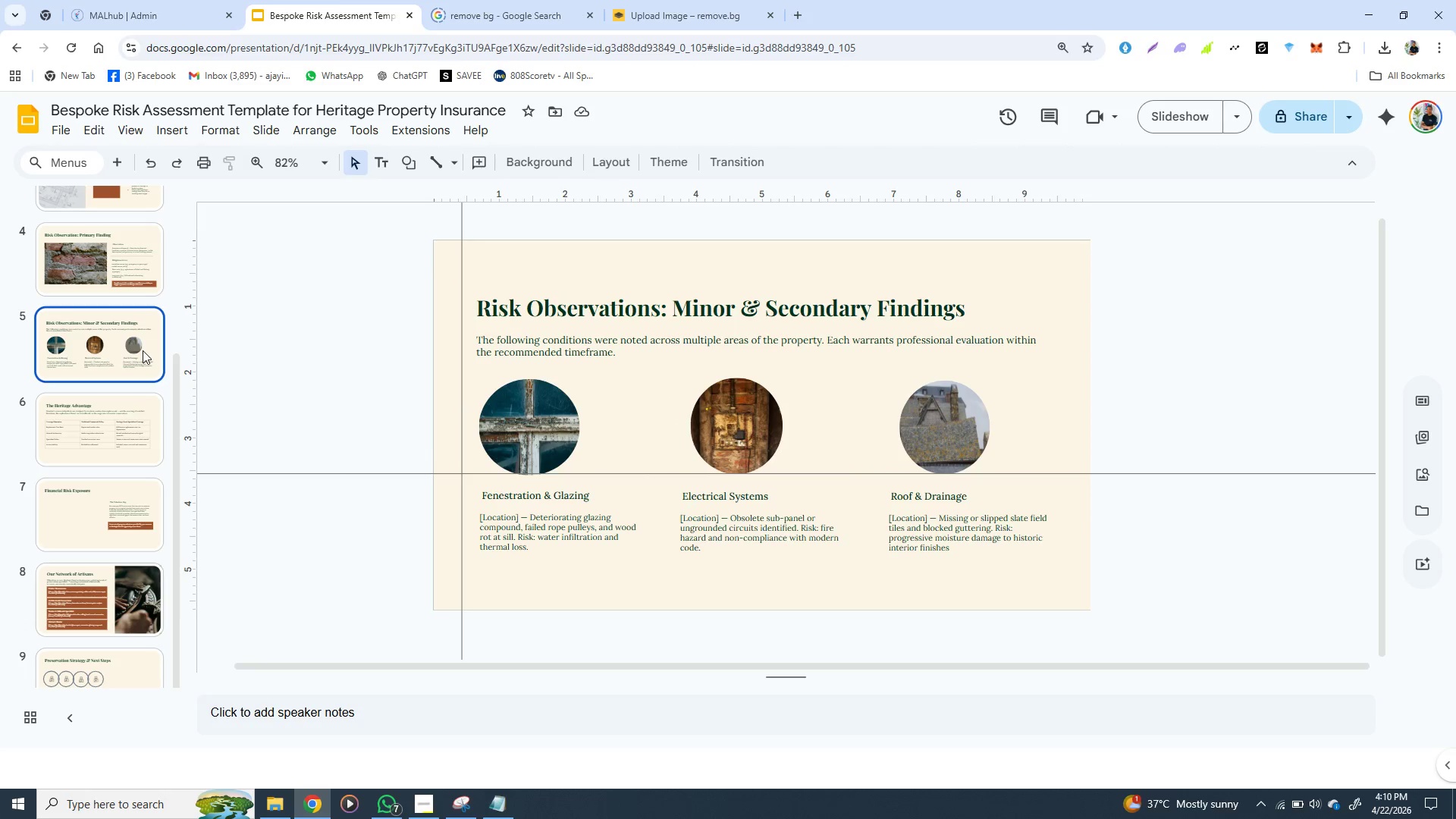 
left_click([143, 350])
 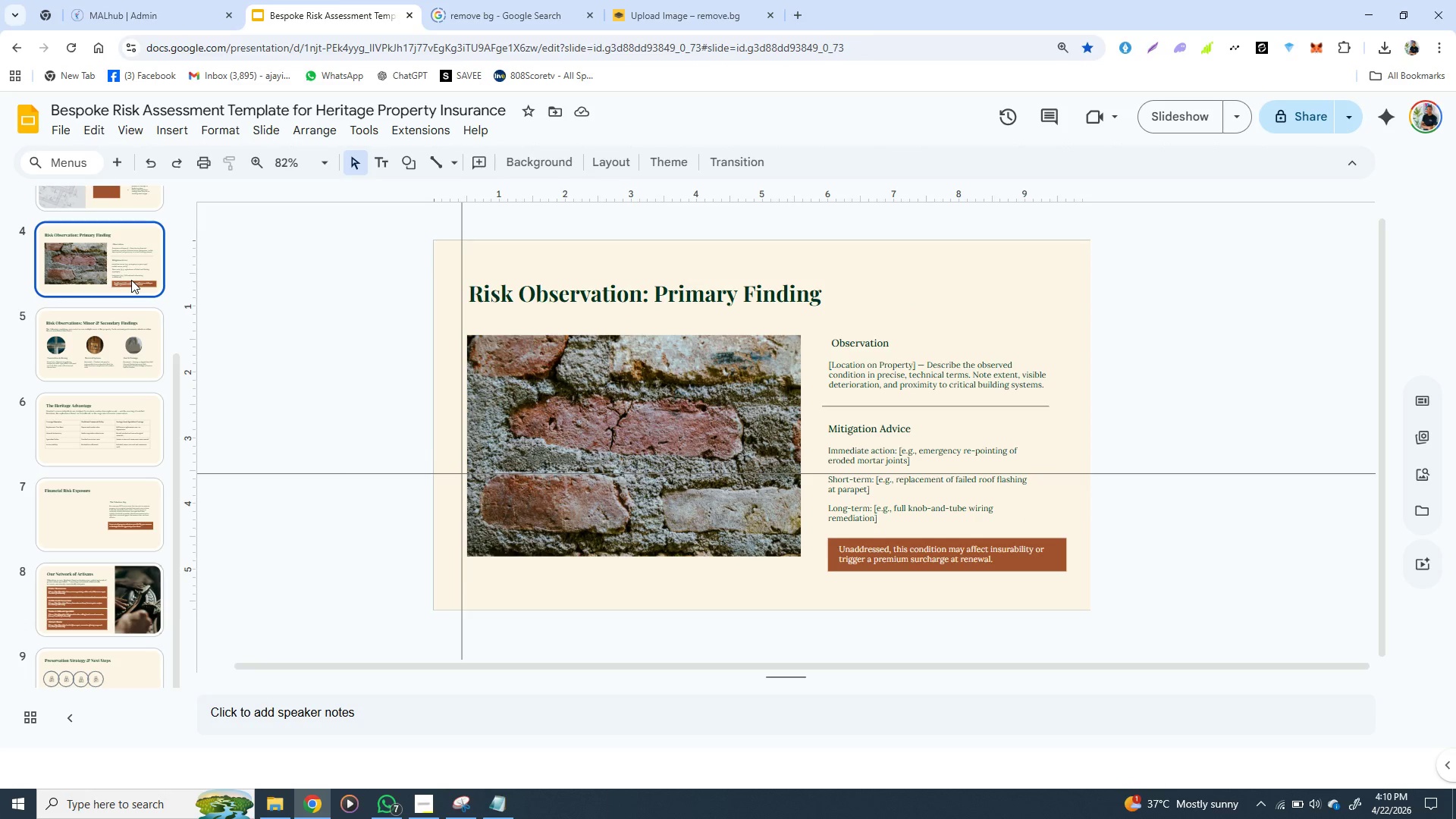 
left_click([131, 280])
 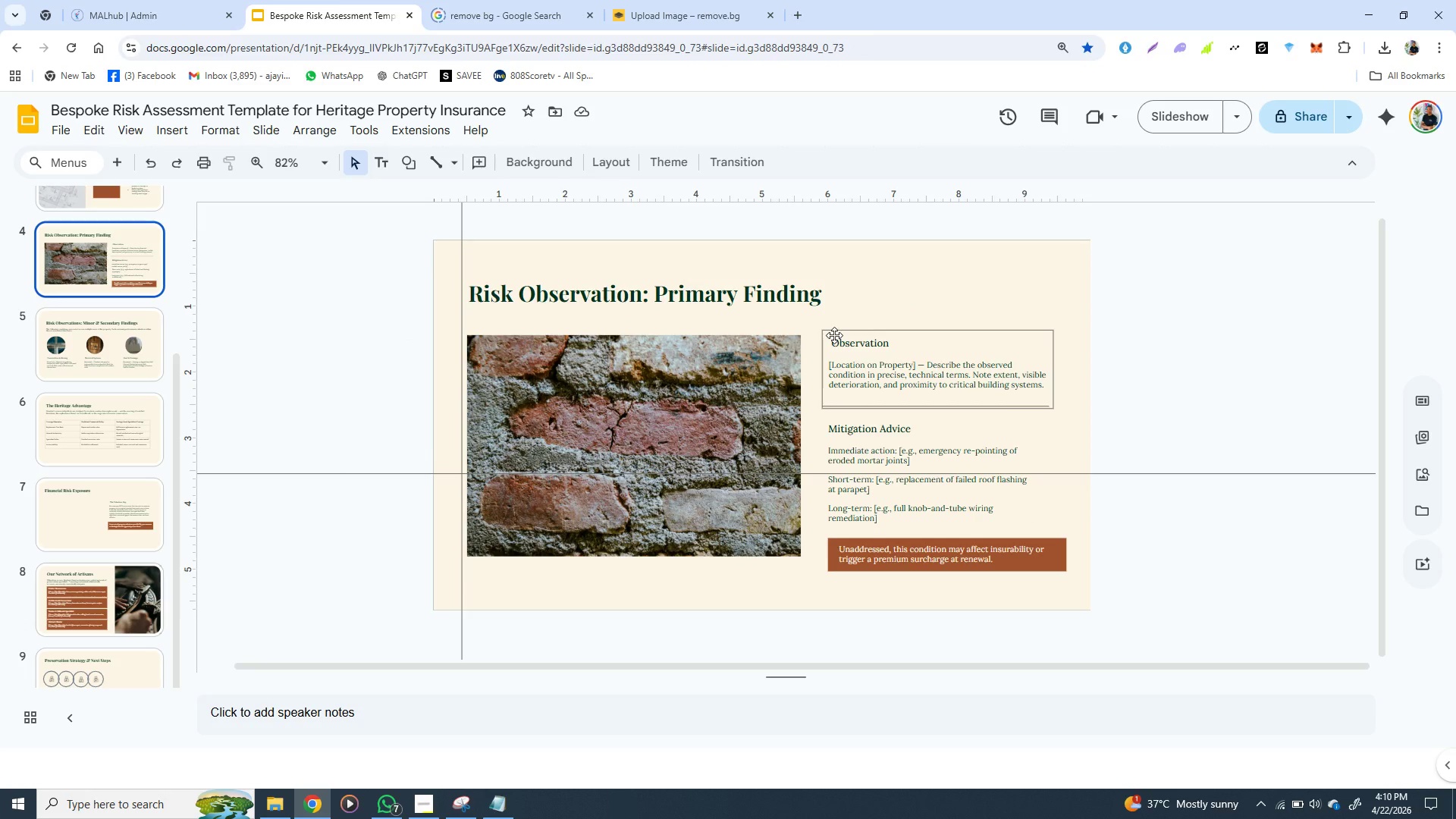 
left_click([834, 335])
 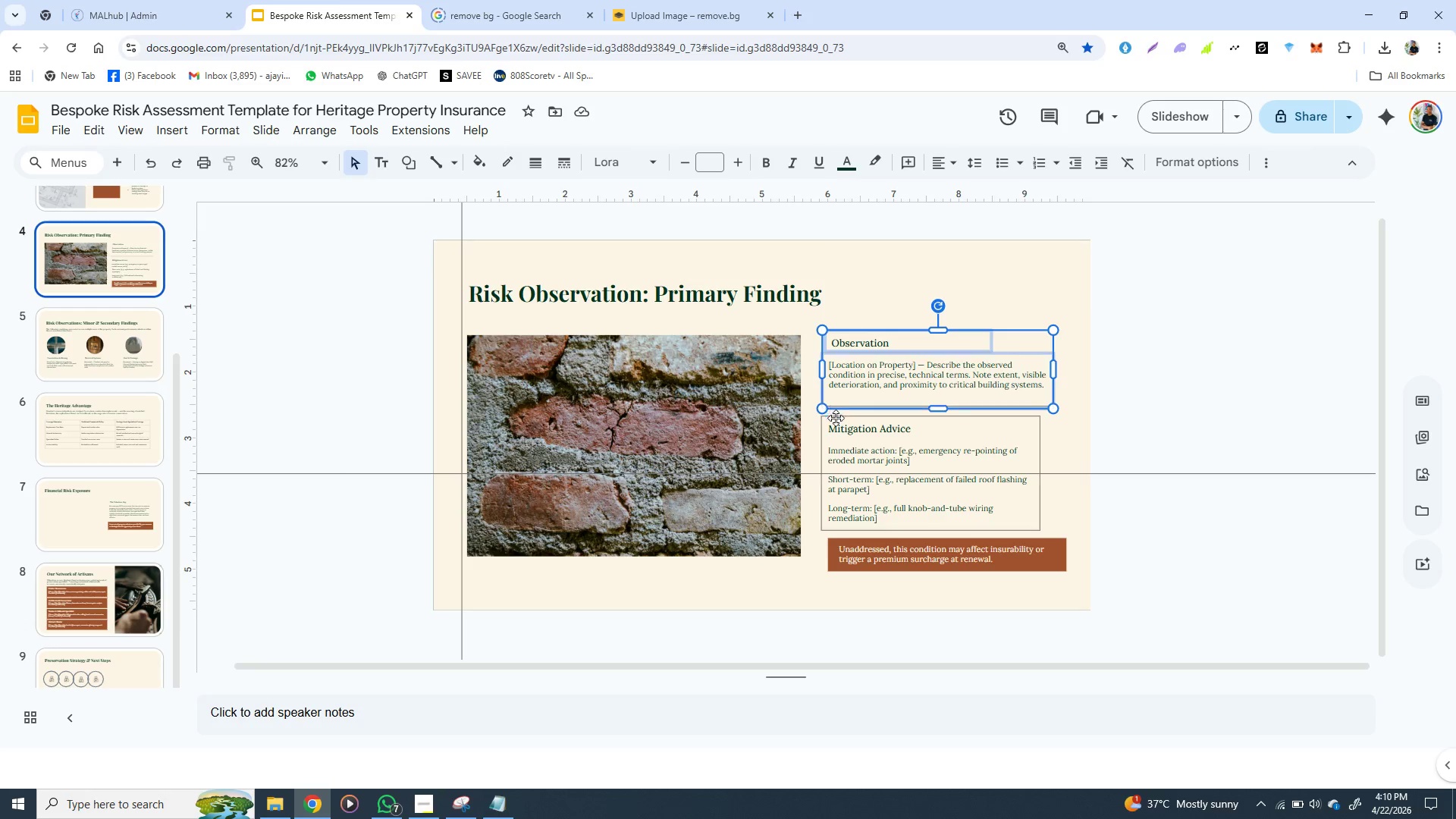 
wait(5.95)
 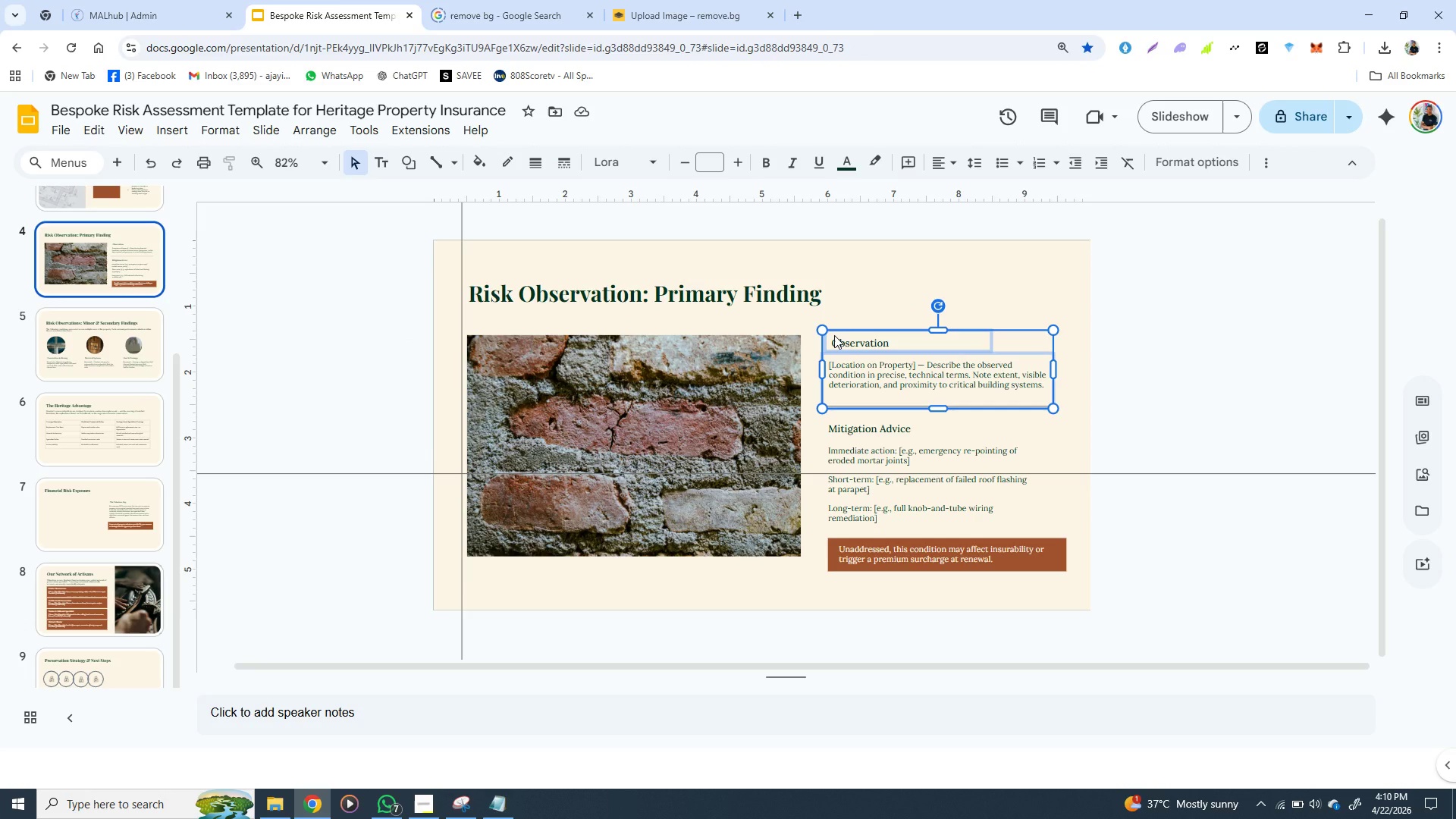 
left_click([836, 422])
 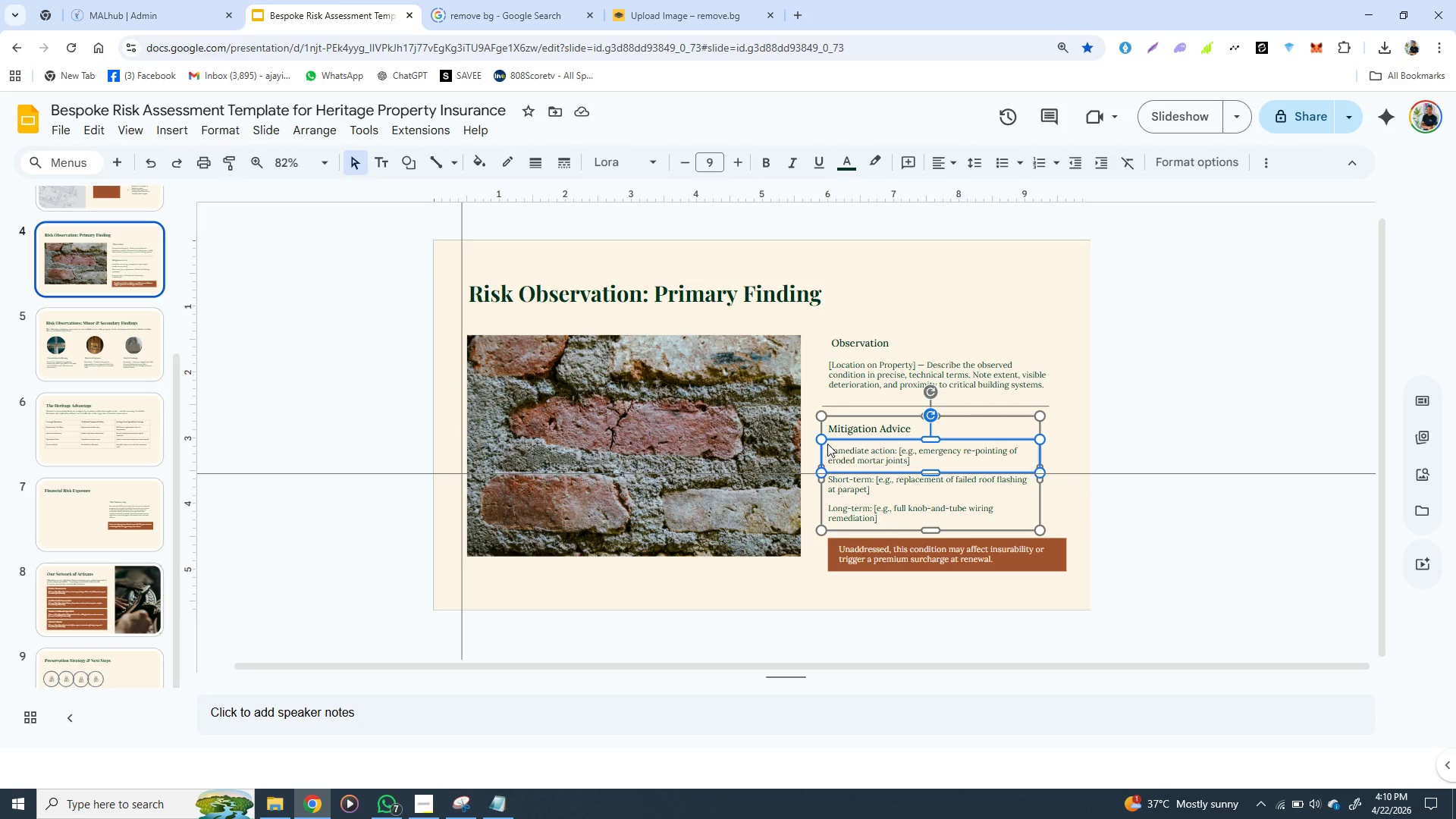 
left_click([827, 444])
 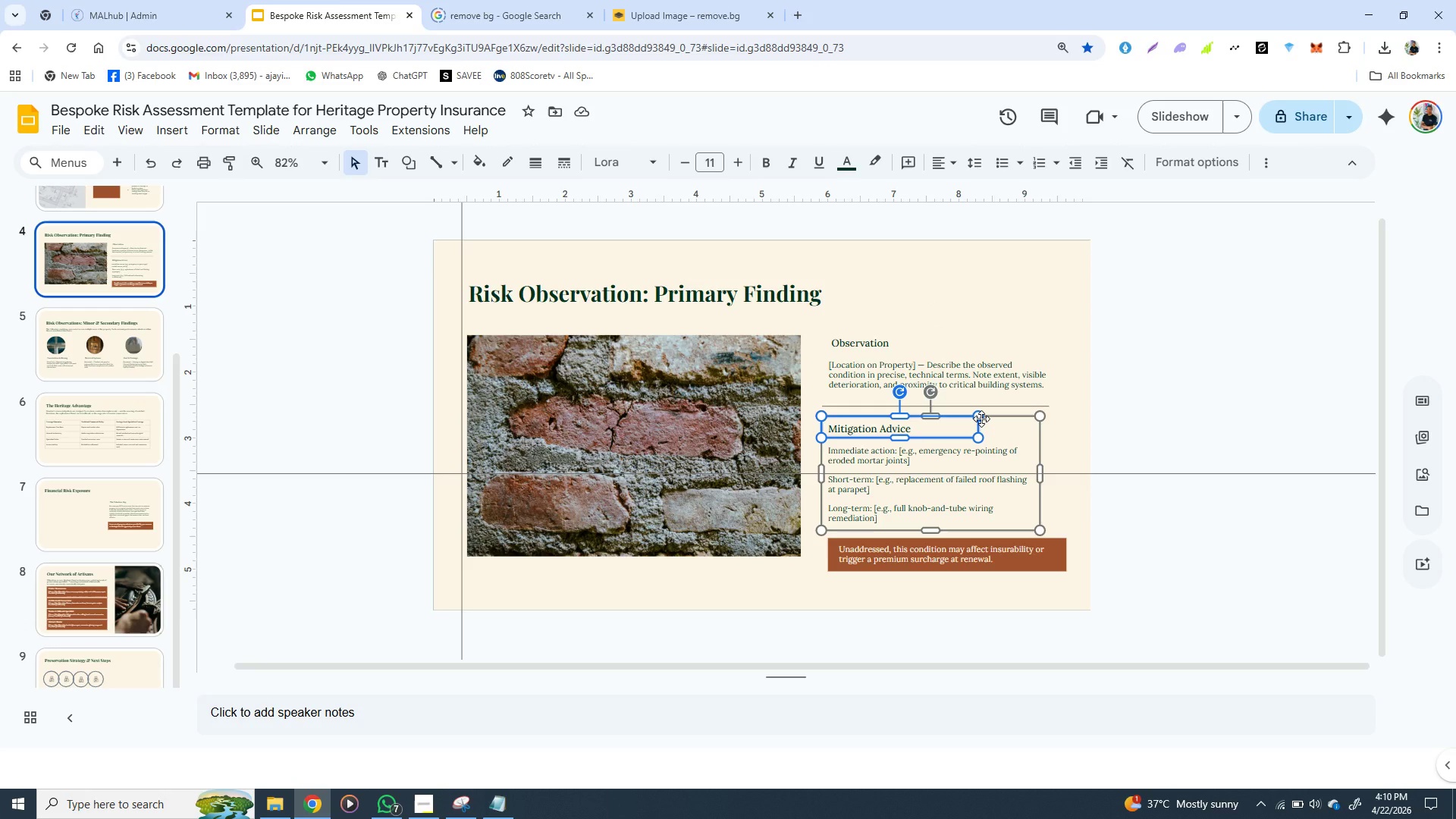 
left_click([981, 419])
 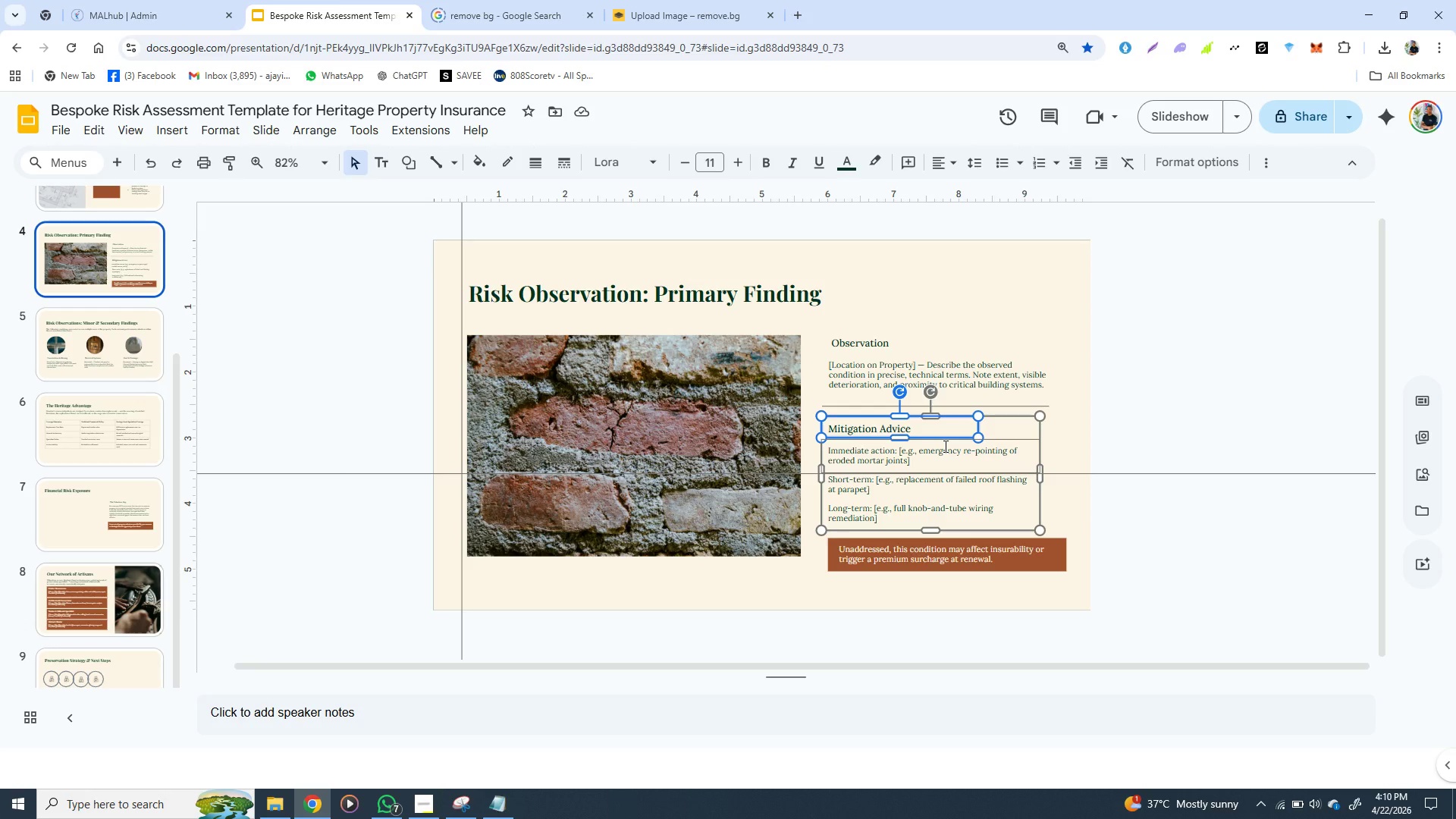 
hold_key(key=ShiftLeft, duration=1.53)
left_click([890, 457])
 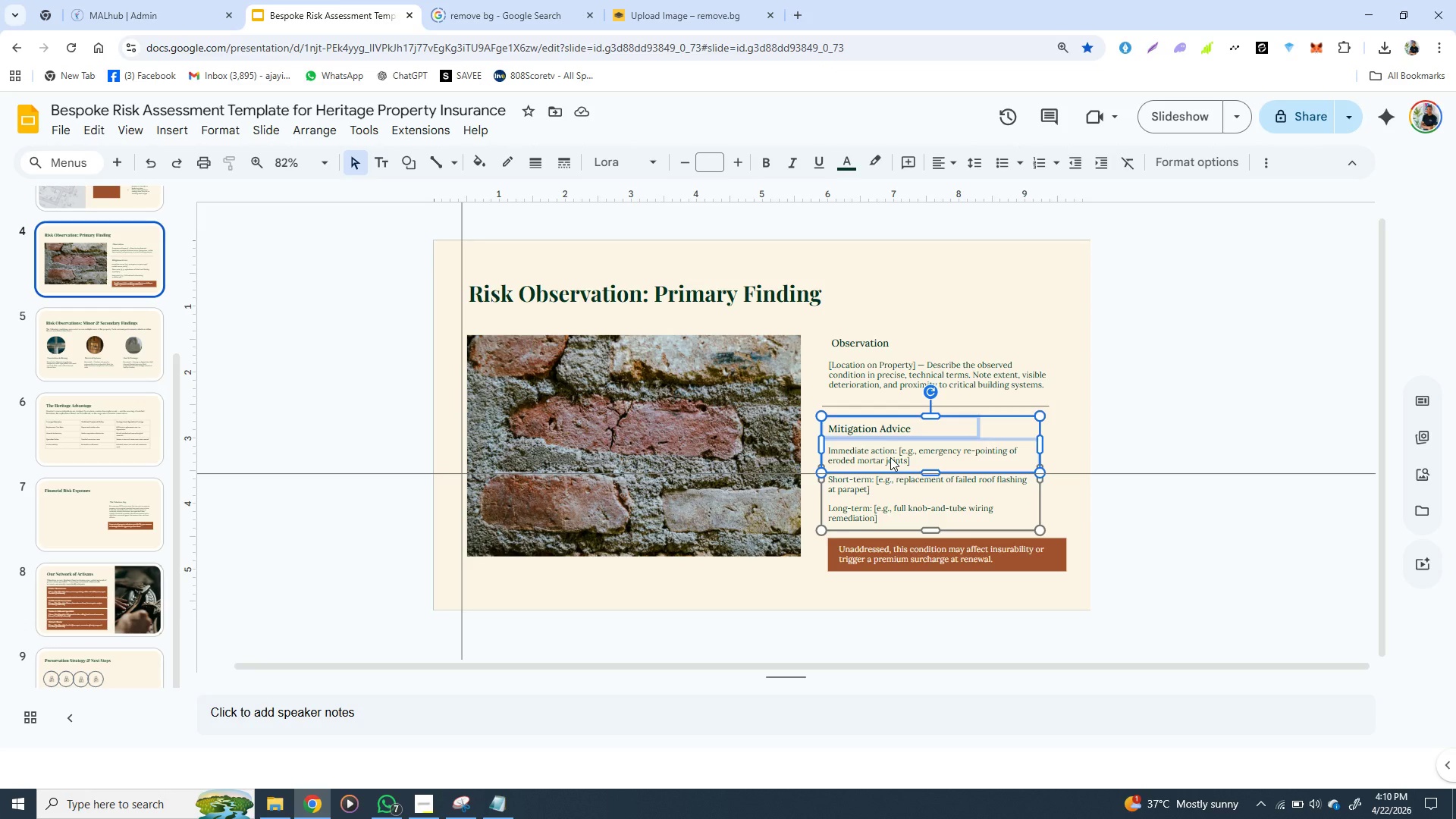 
hold_key(key=ShiftLeft, duration=0.67)
 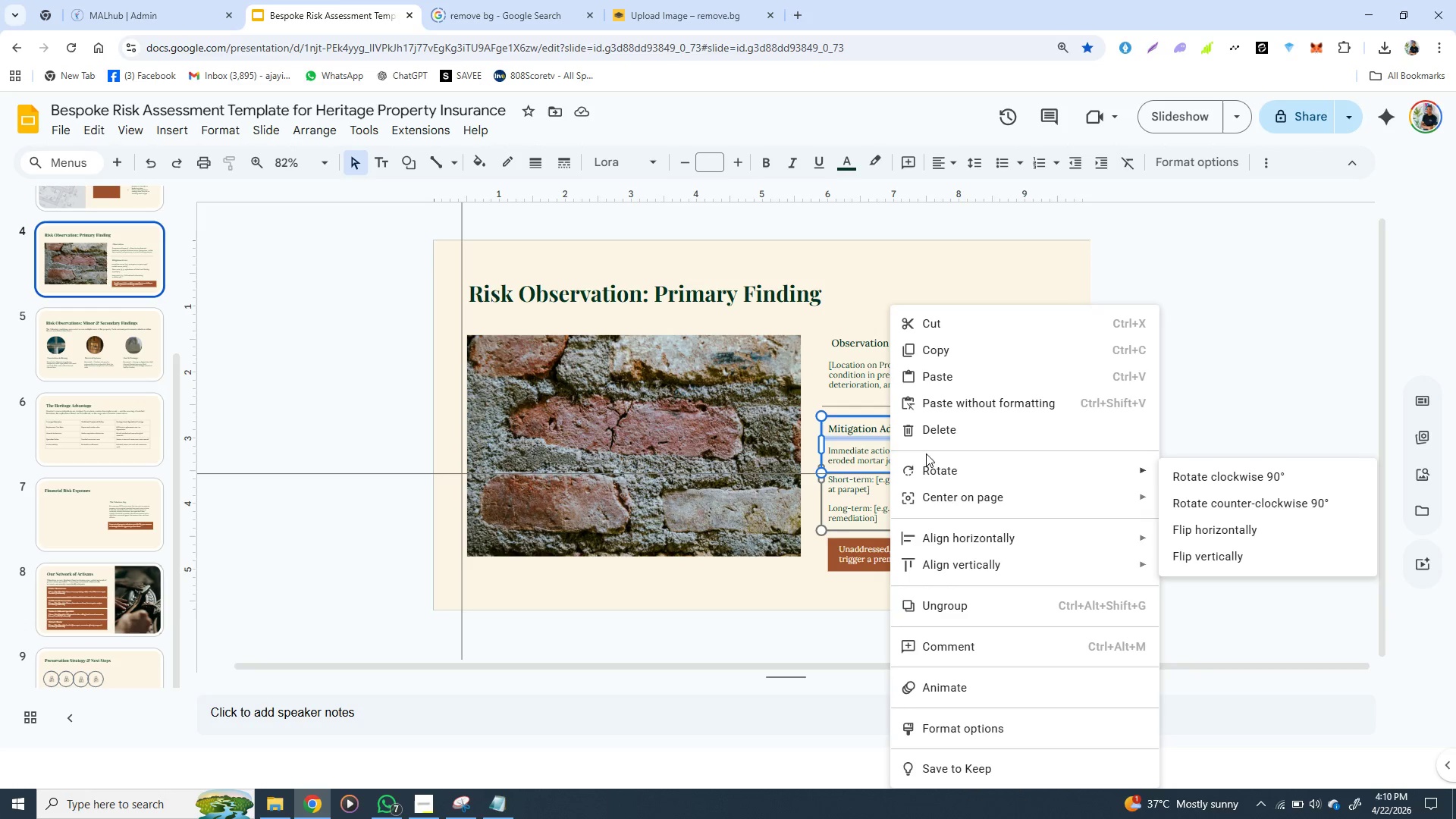 
right_click([890, 457])
 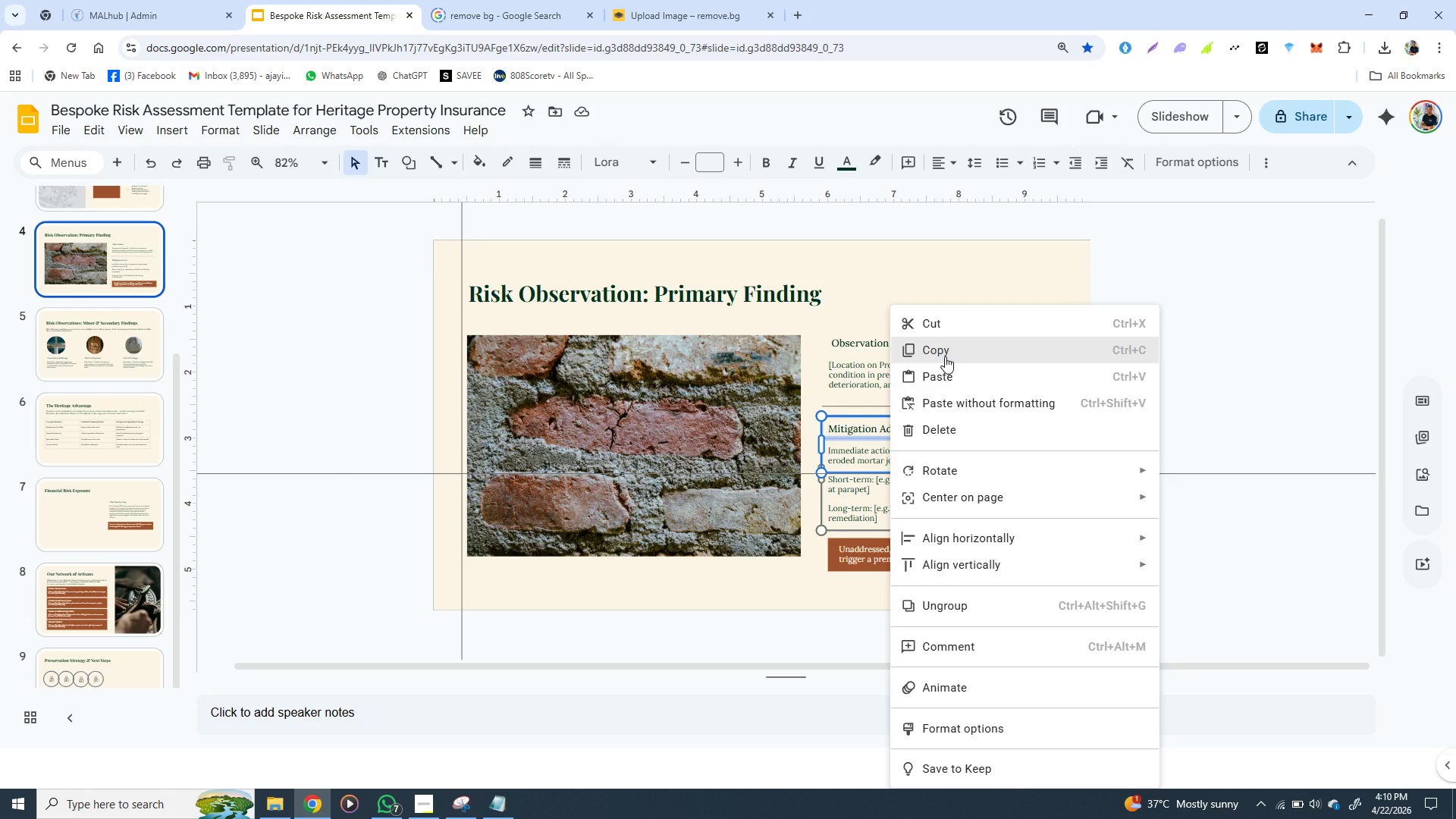 
left_click([945, 356])
 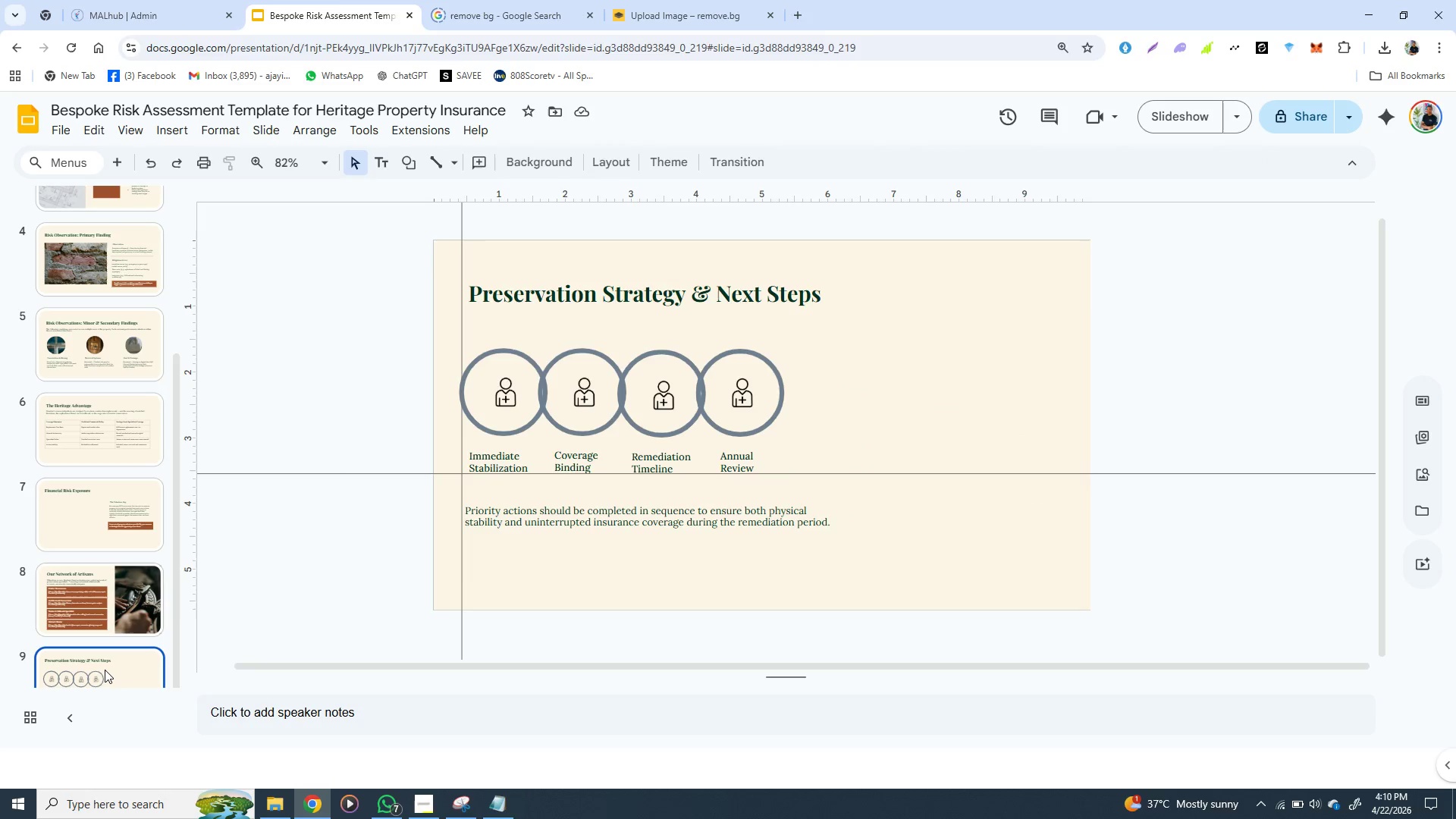 
left_click([105, 670])
 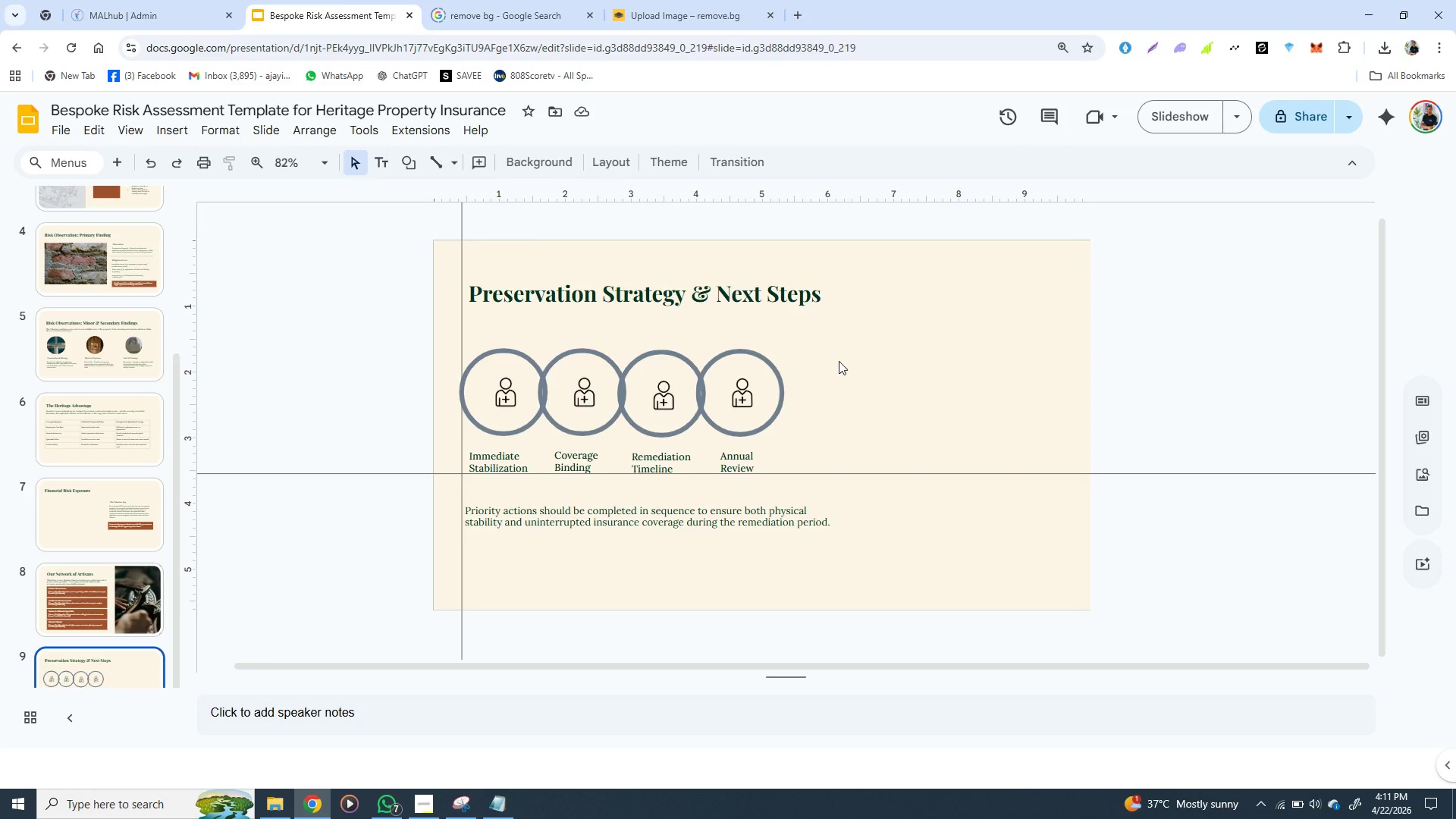 
key(Control+V)
 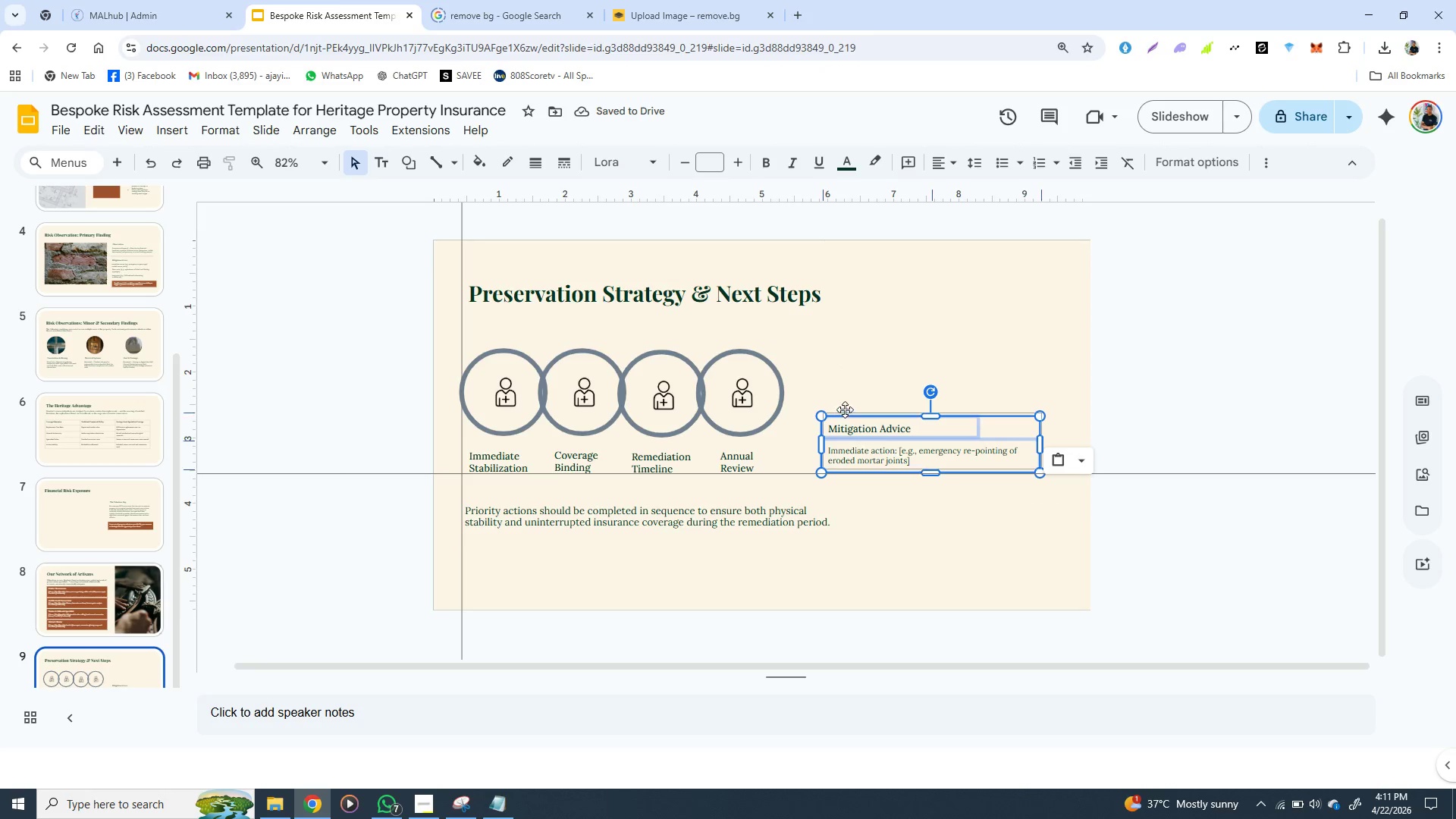 
left_click_drag(start_coordinate=[843, 414], to_coordinate=[849, 325])
 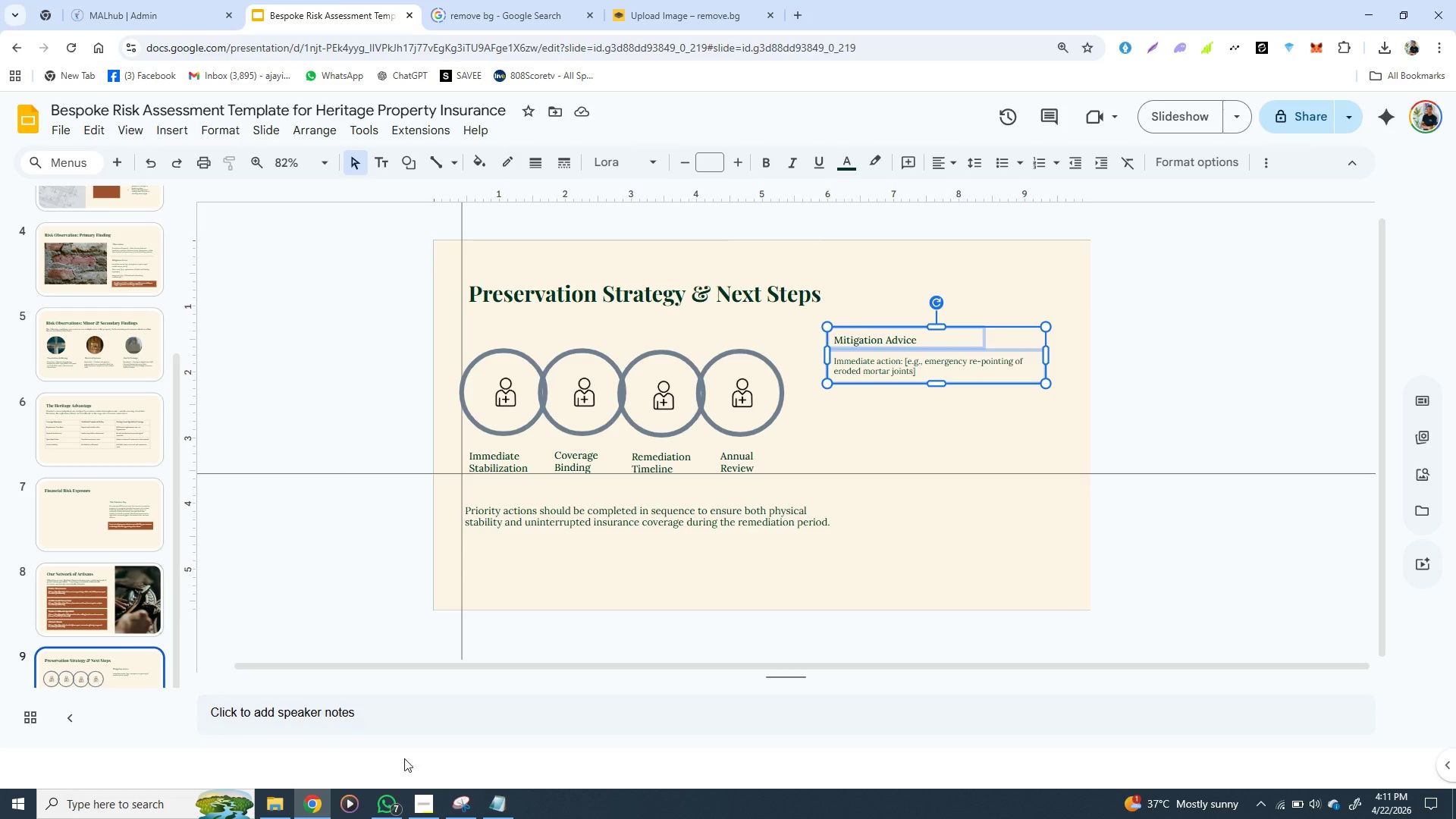 
wait(15.0)
 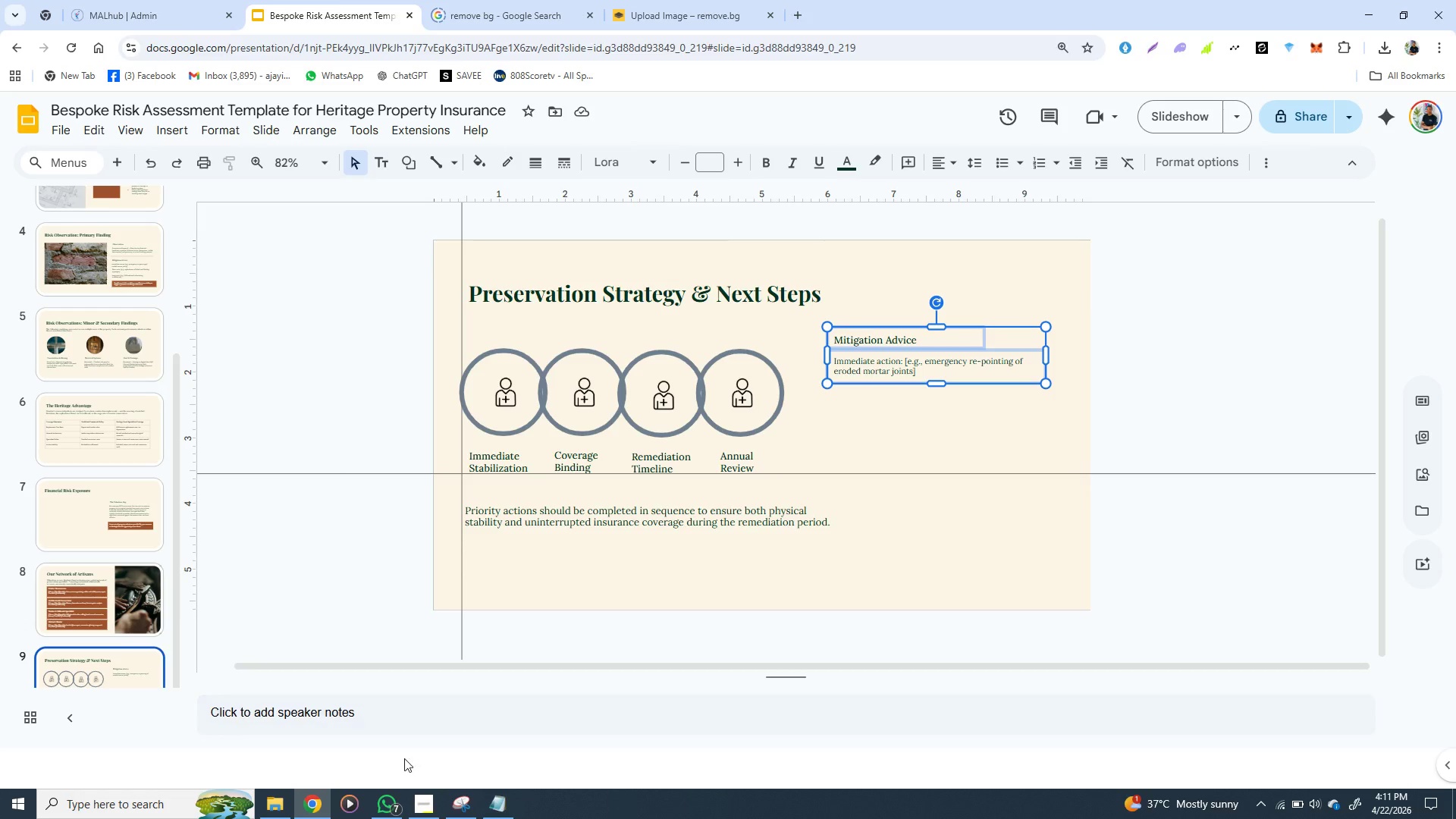 
left_click([493, 809])
 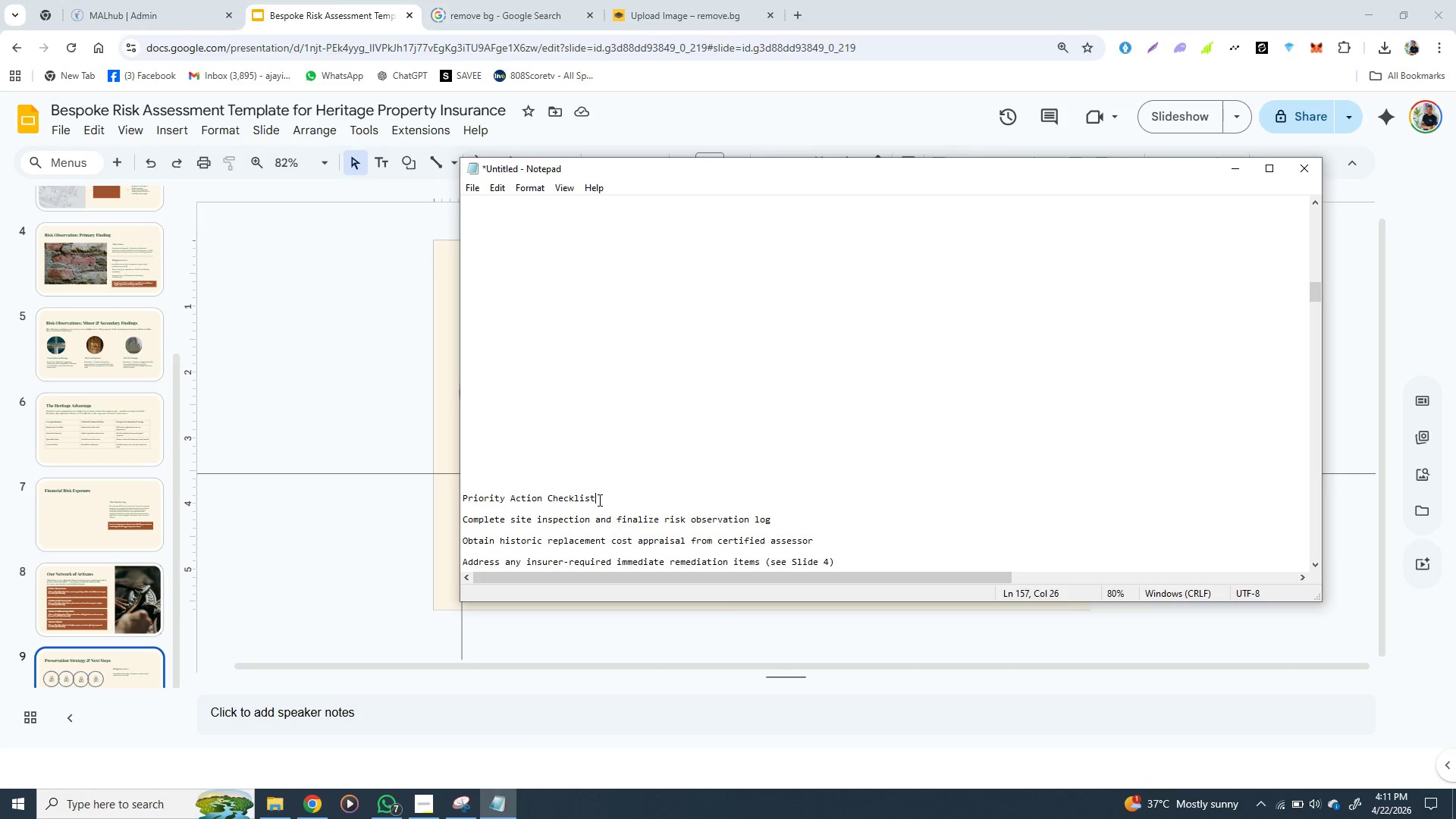 
left_click_drag(start_coordinate=[598, 500], to_coordinate=[463, 496])
 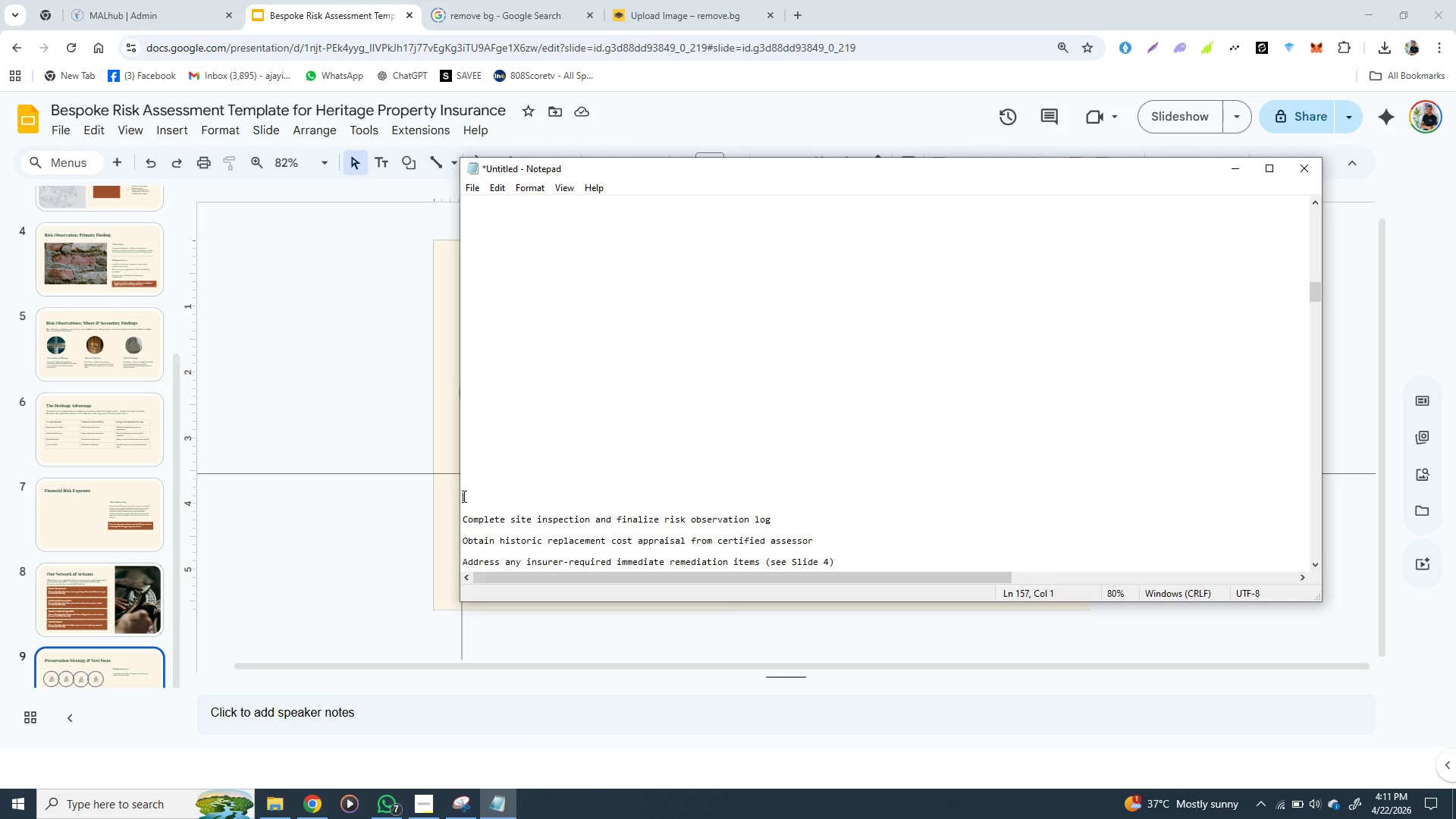 
key(Control+X)
 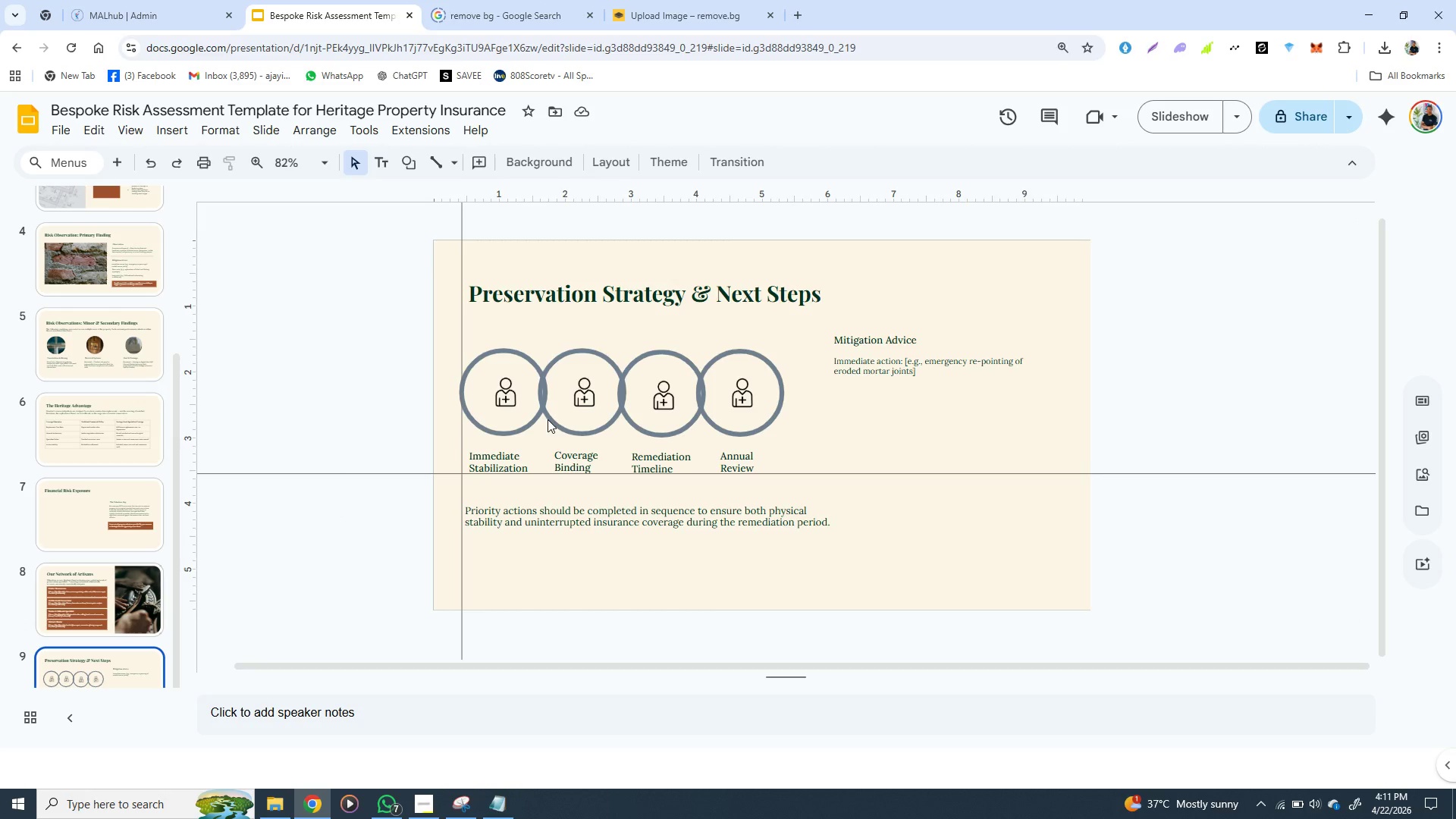 
left_click([134, 663])
 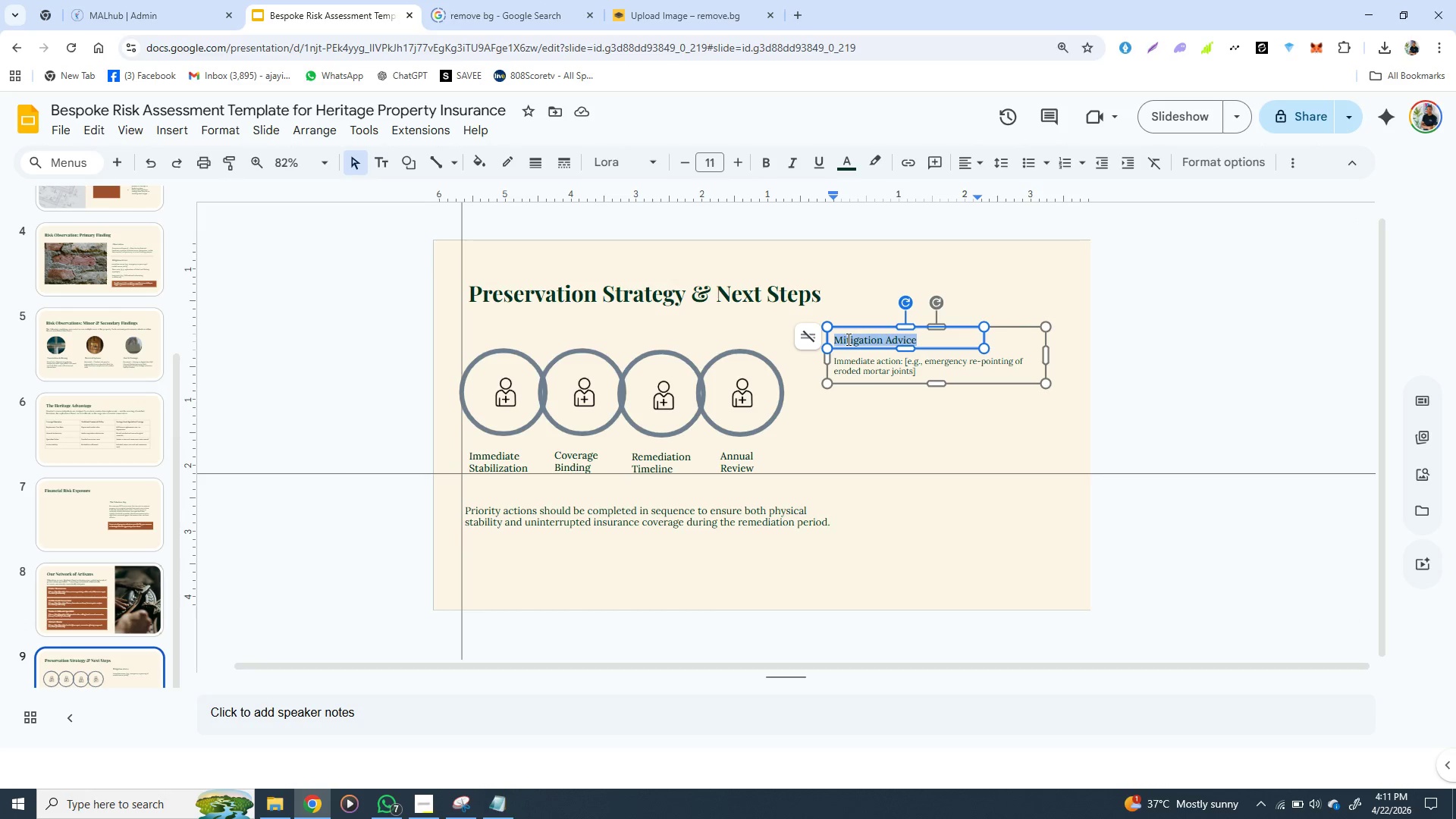 
double_click([847, 339])
 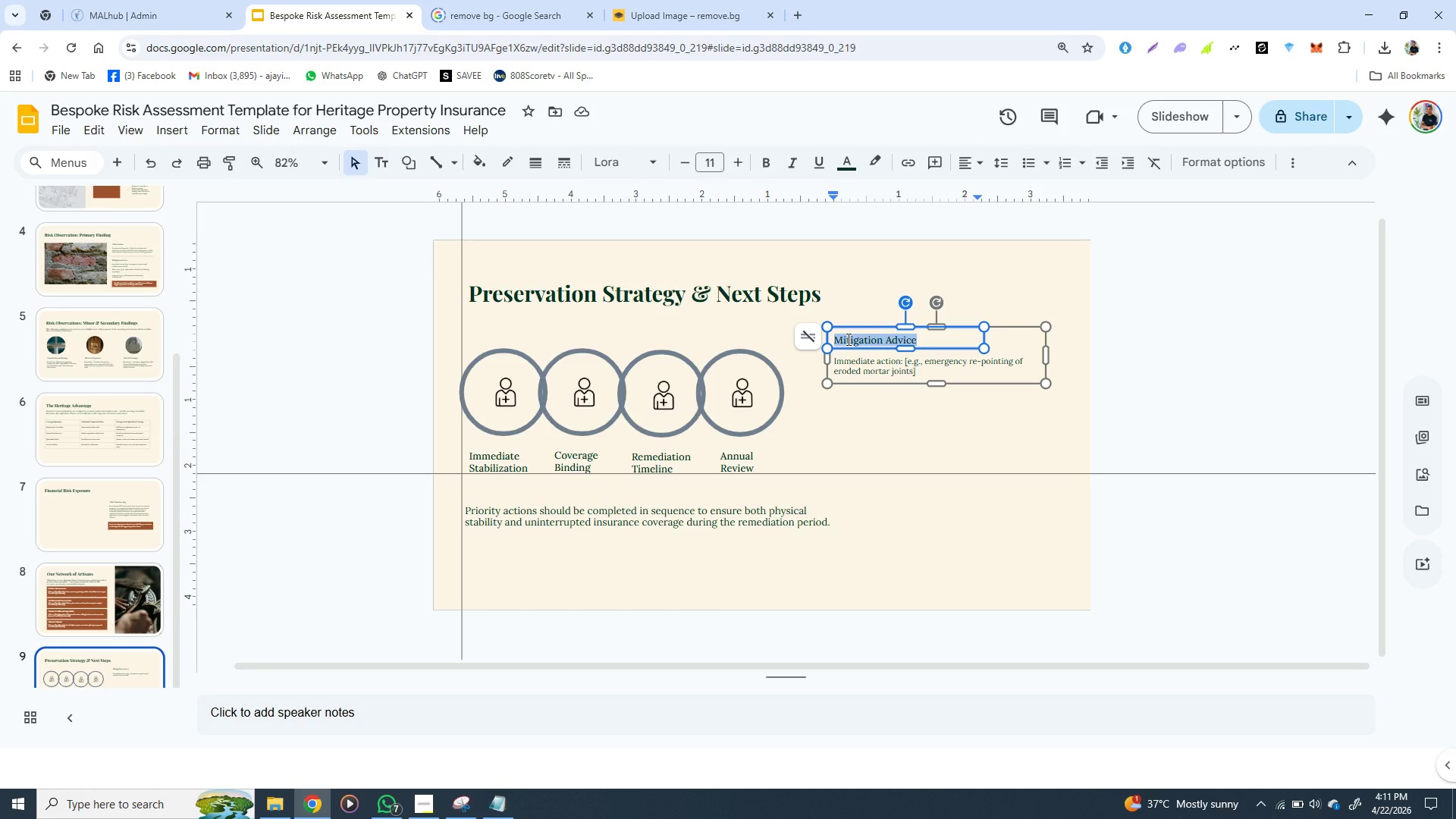 
triple_click([847, 339])
 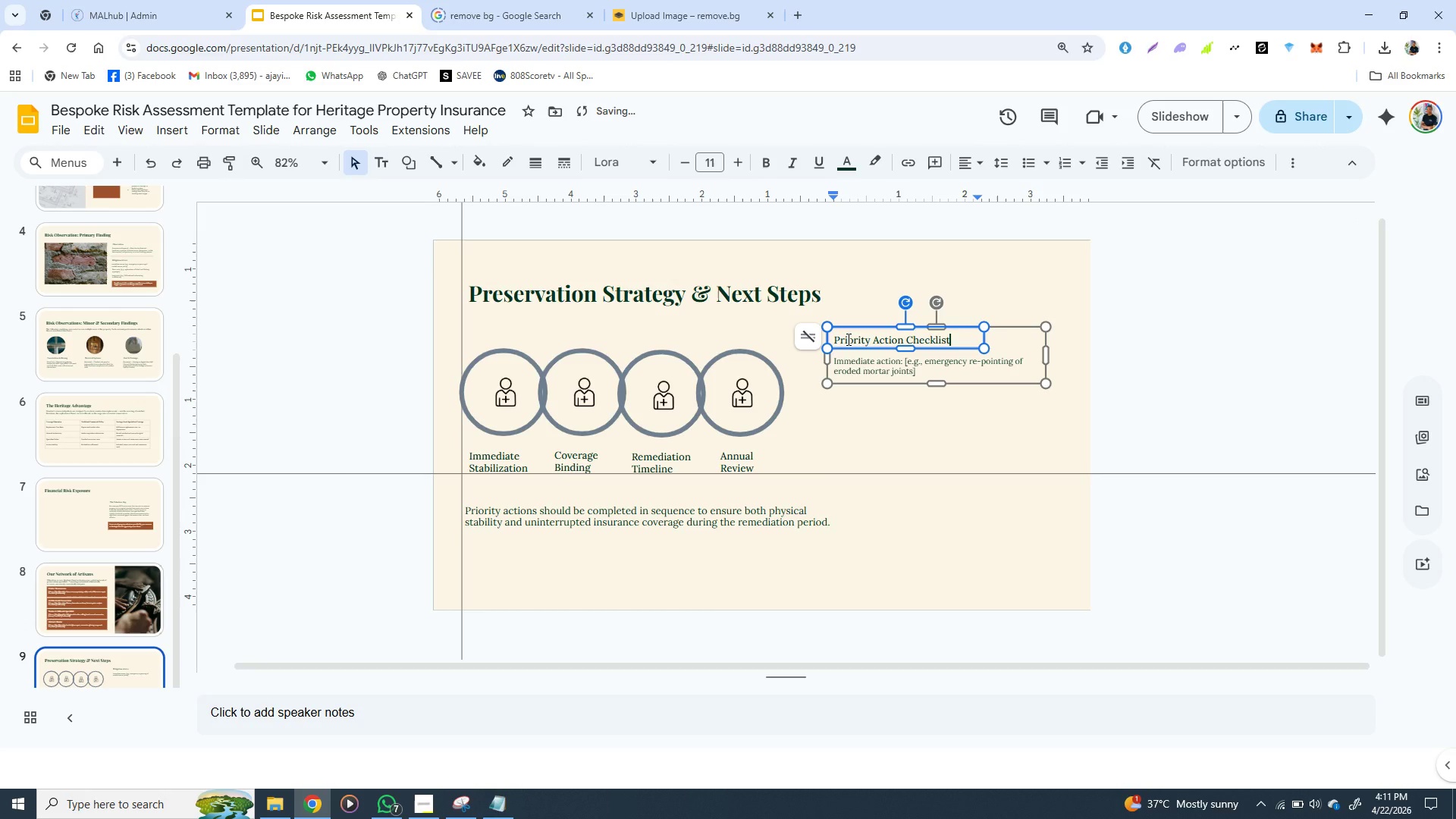 
key(Control+V)
 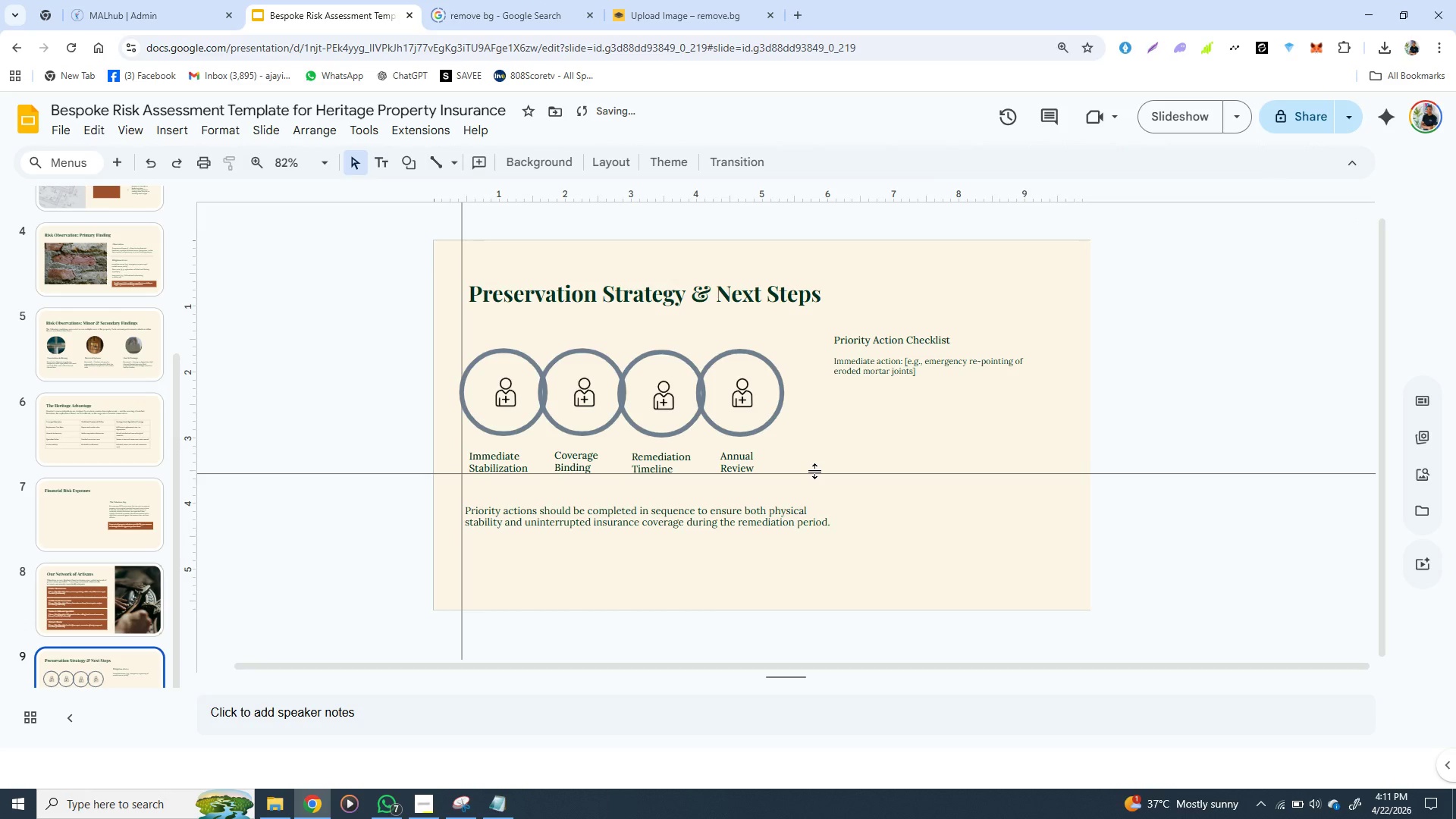 
left_click([815, 471])
 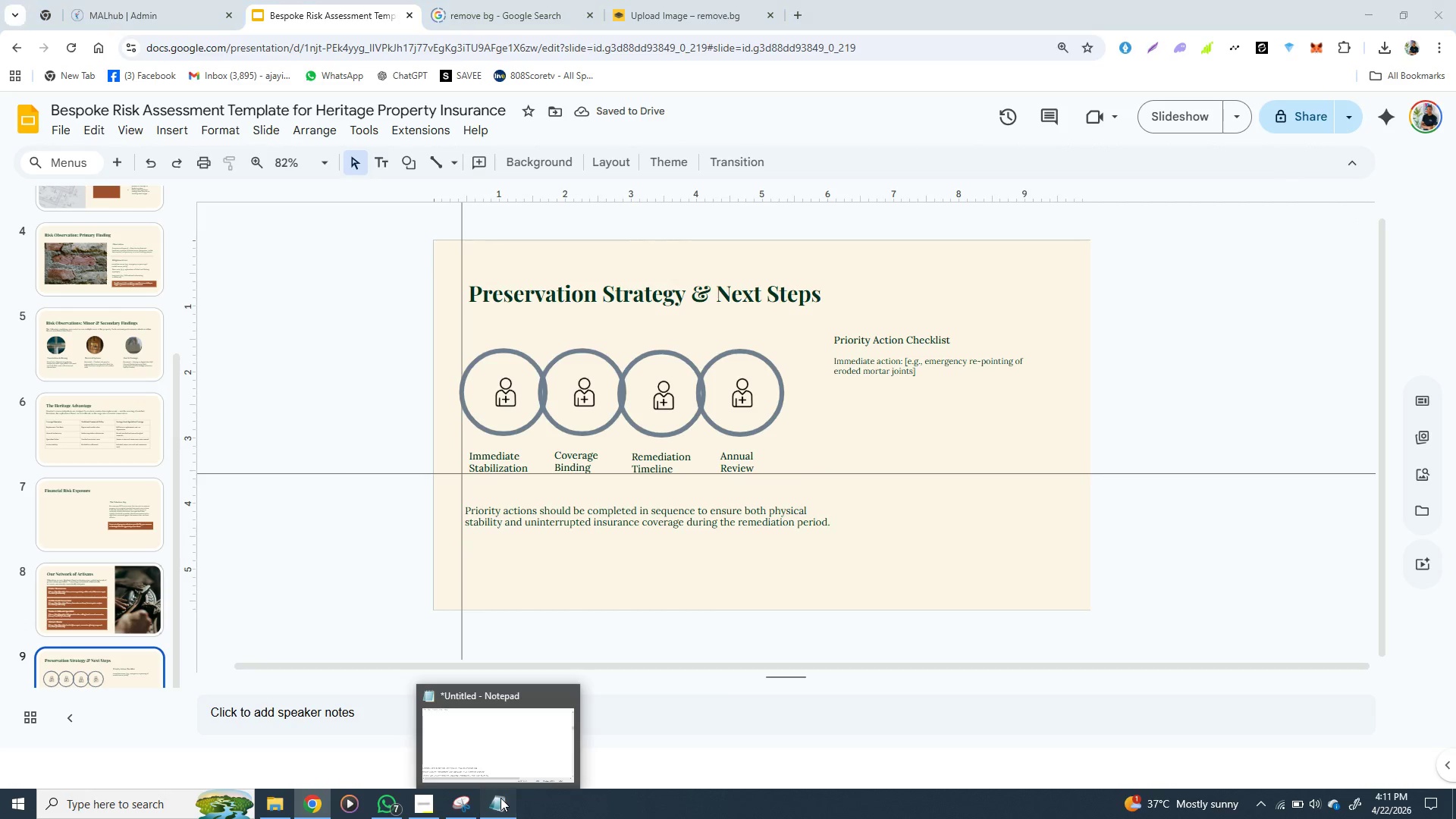 
left_click([500, 798])
 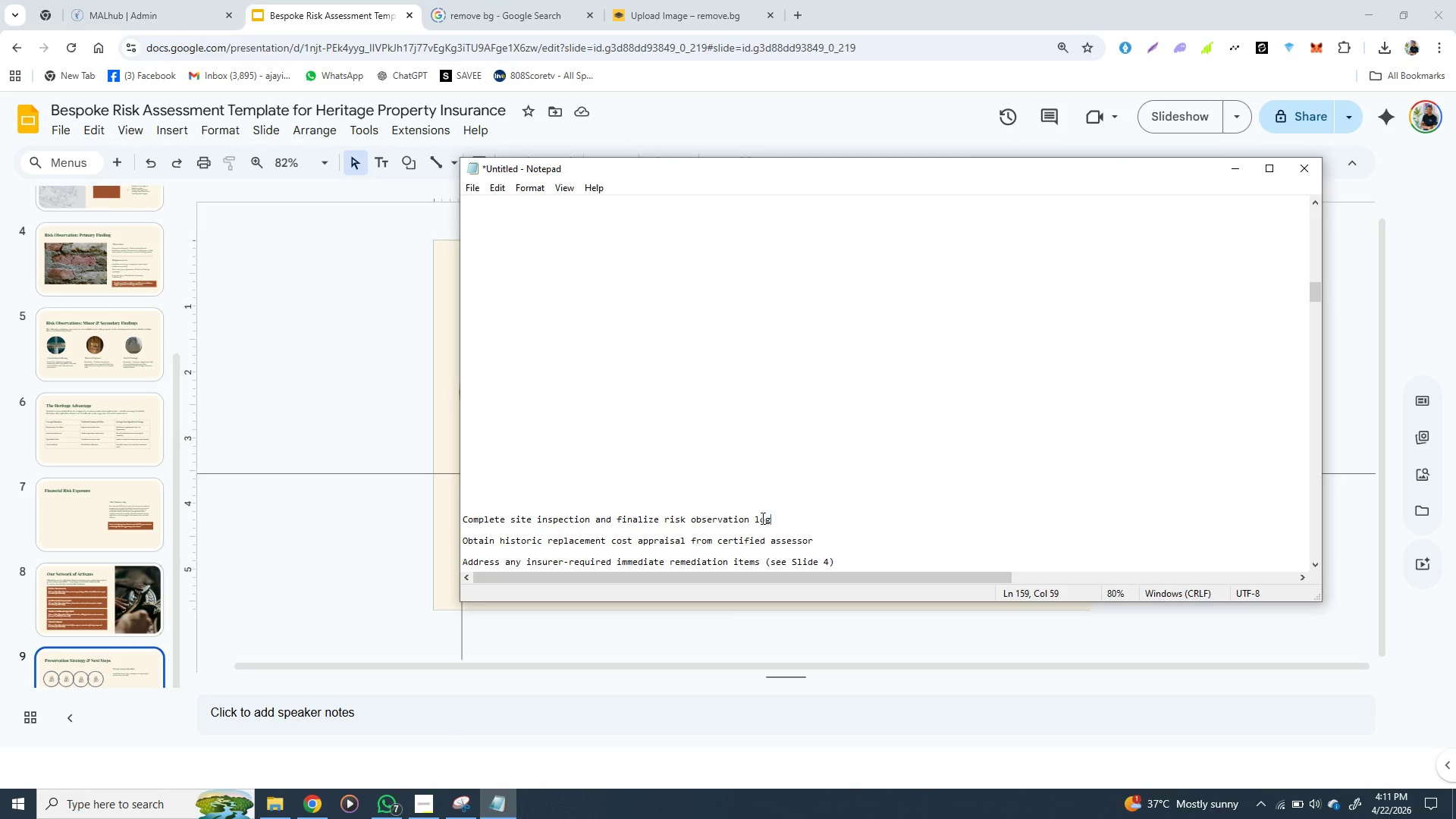 
left_click_drag(start_coordinate=[774, 521], to_coordinate=[460, 522])
 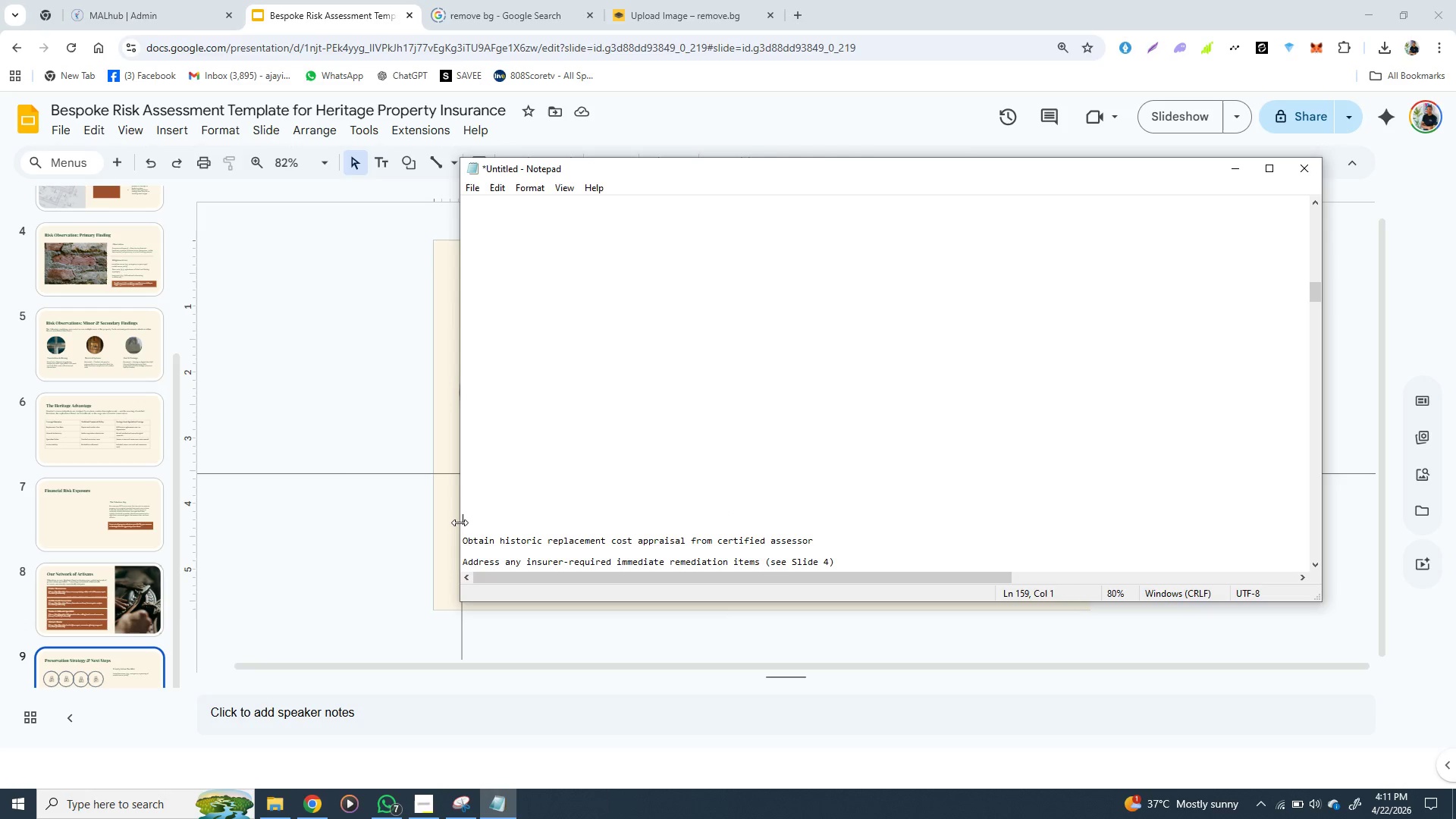 
key(Control+X)
 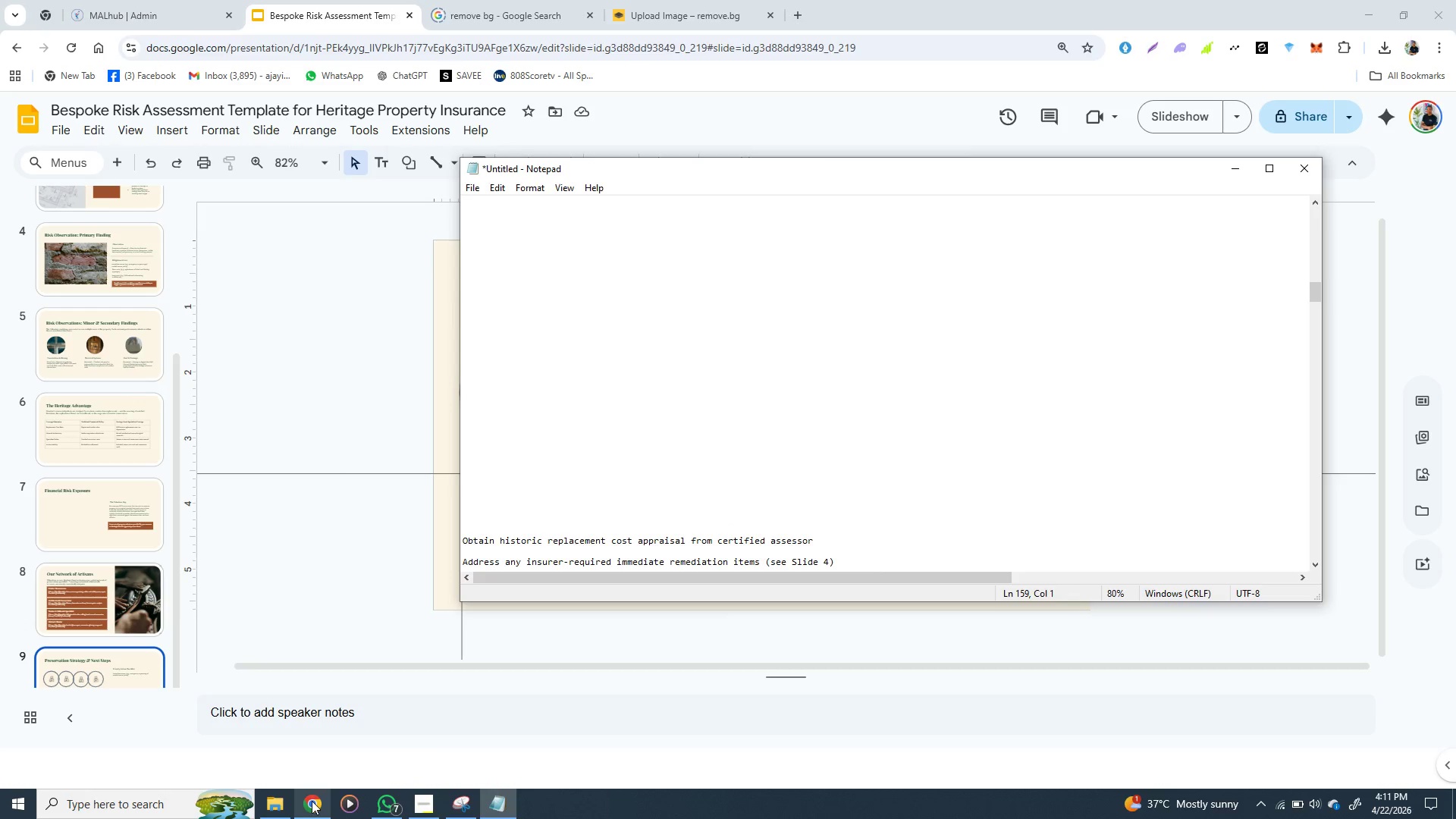 
left_click([312, 801])
 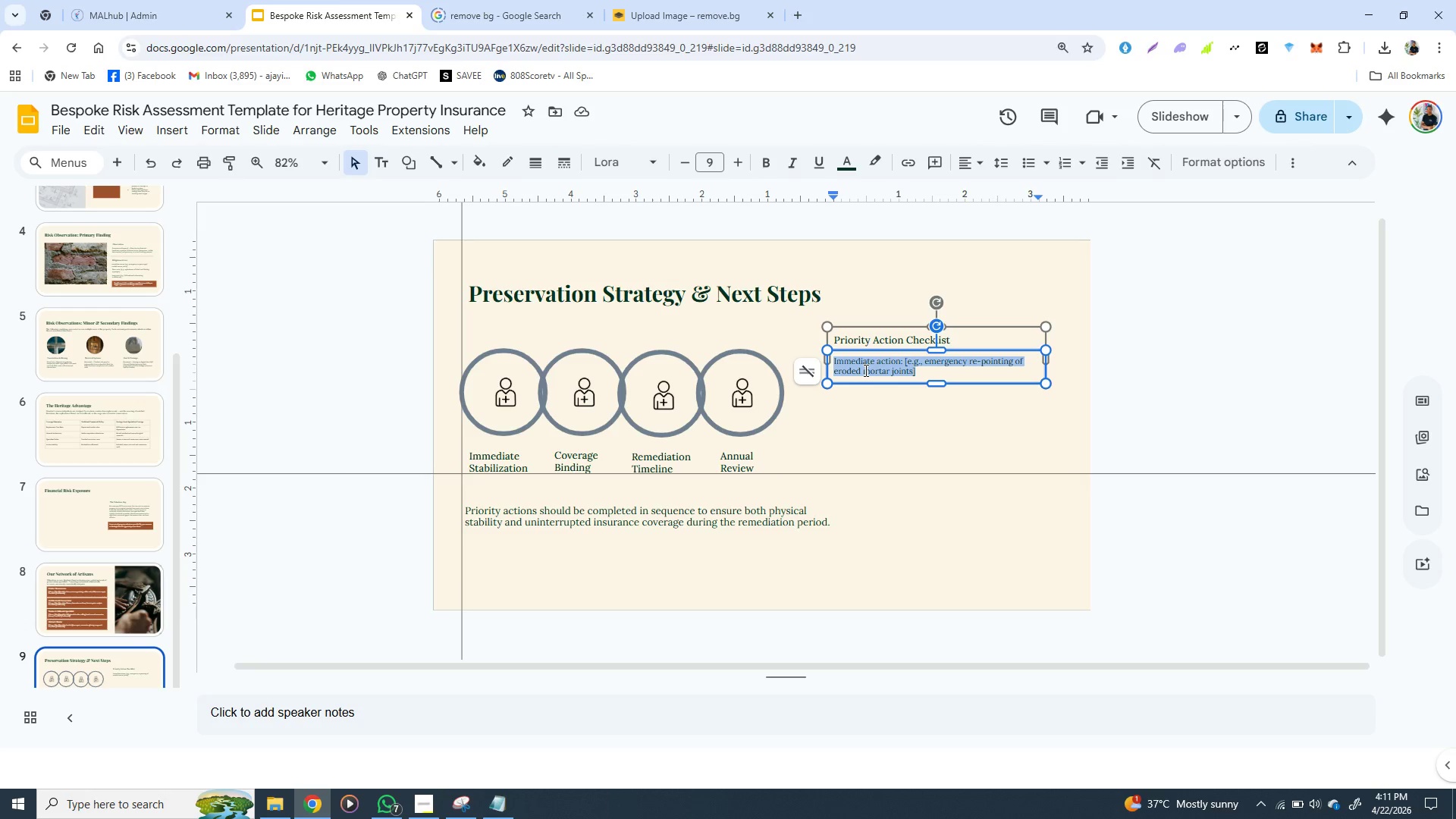 
double_click([864, 370])
 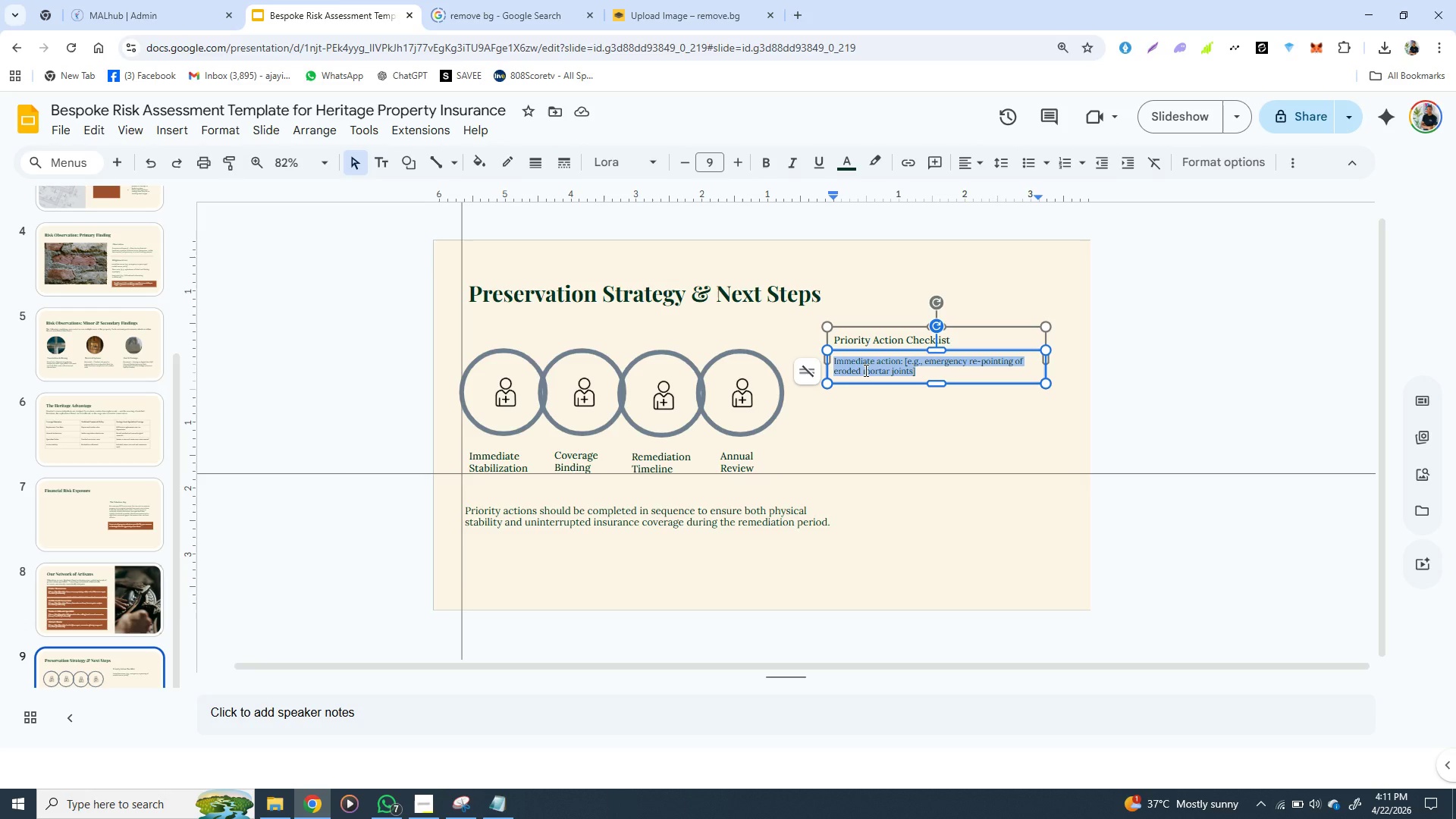 
triple_click([864, 370])
 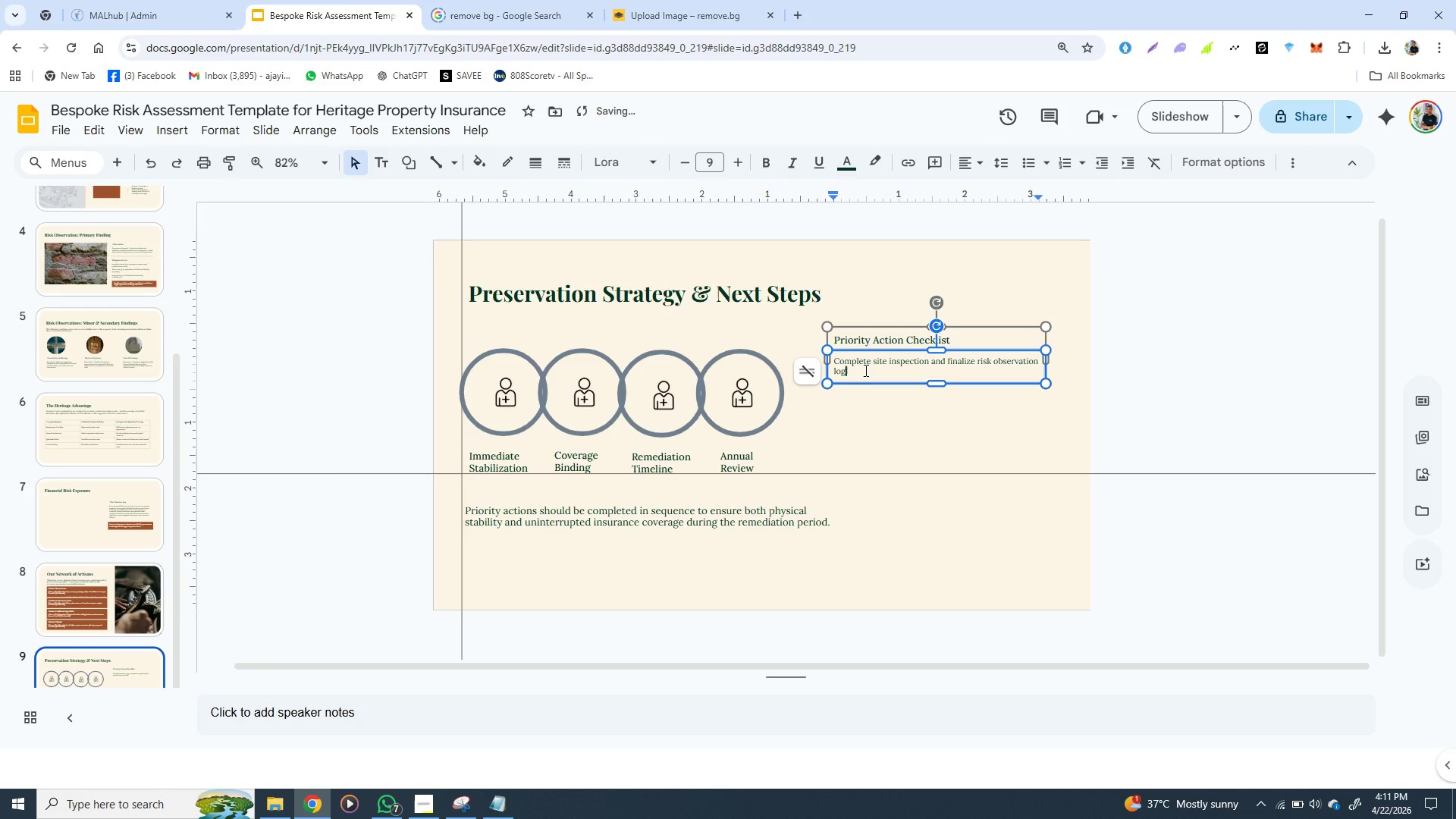 
key(Control+V)
 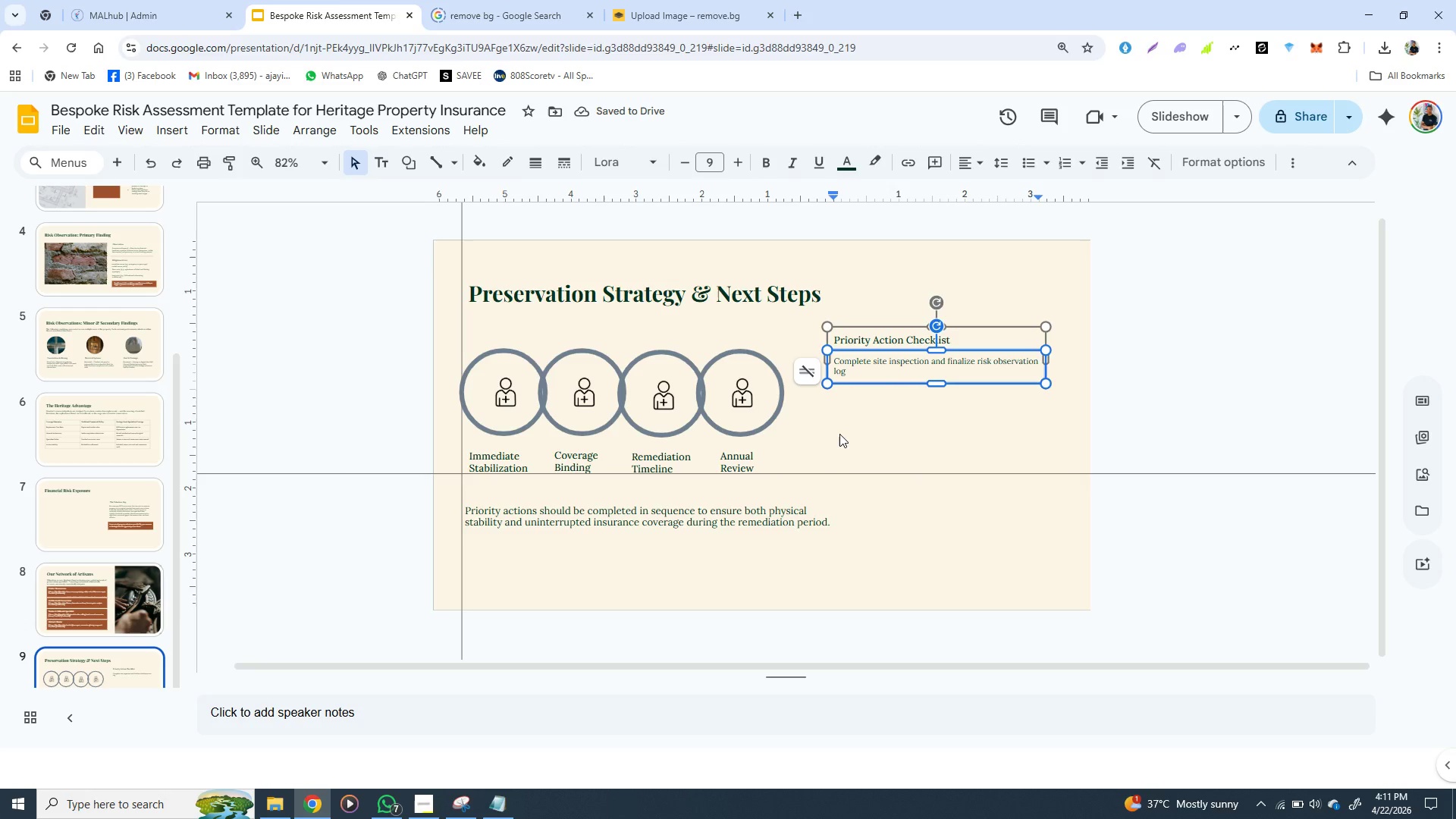 
left_click([839, 434])
 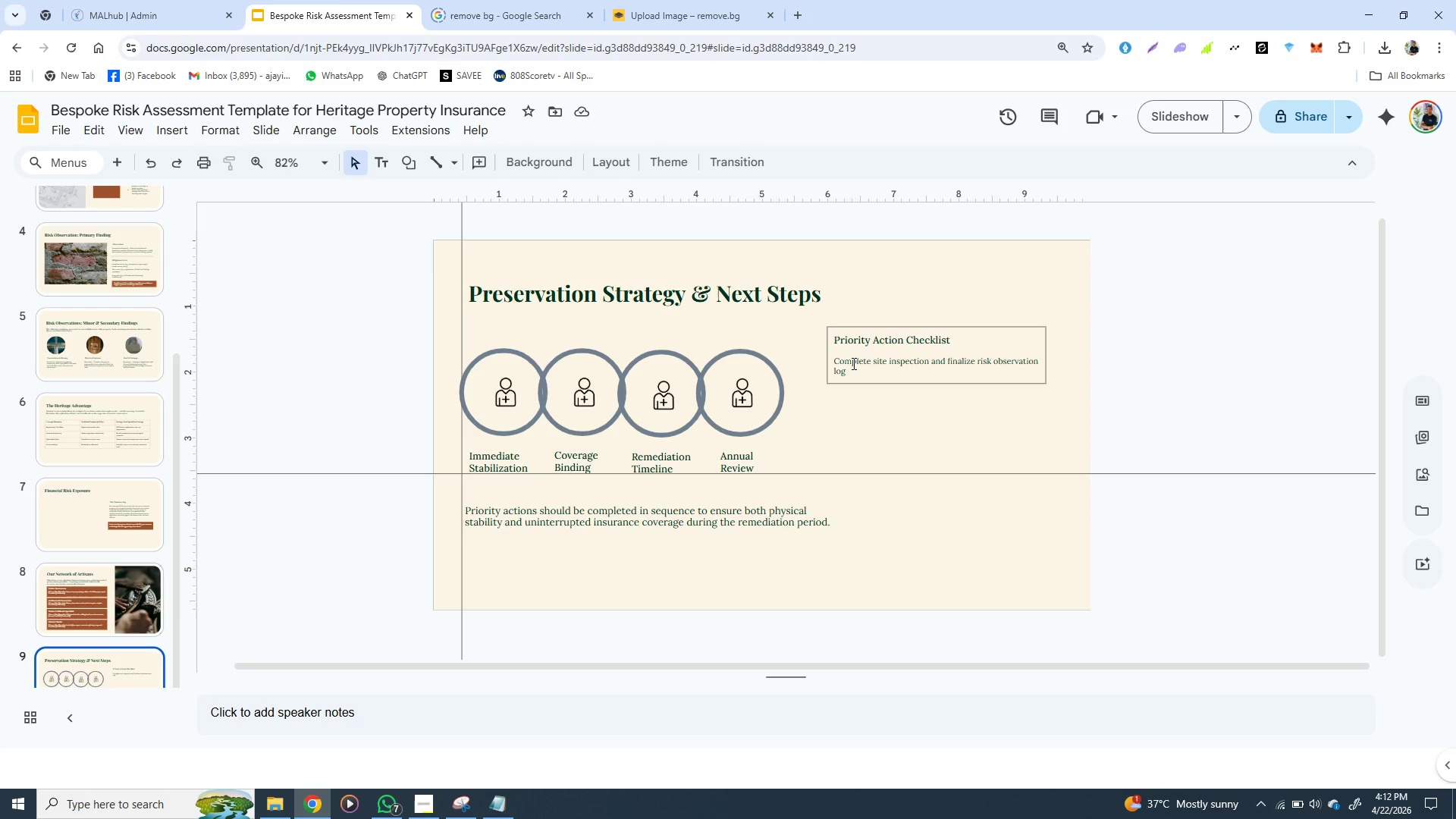 
wait(5.33)
 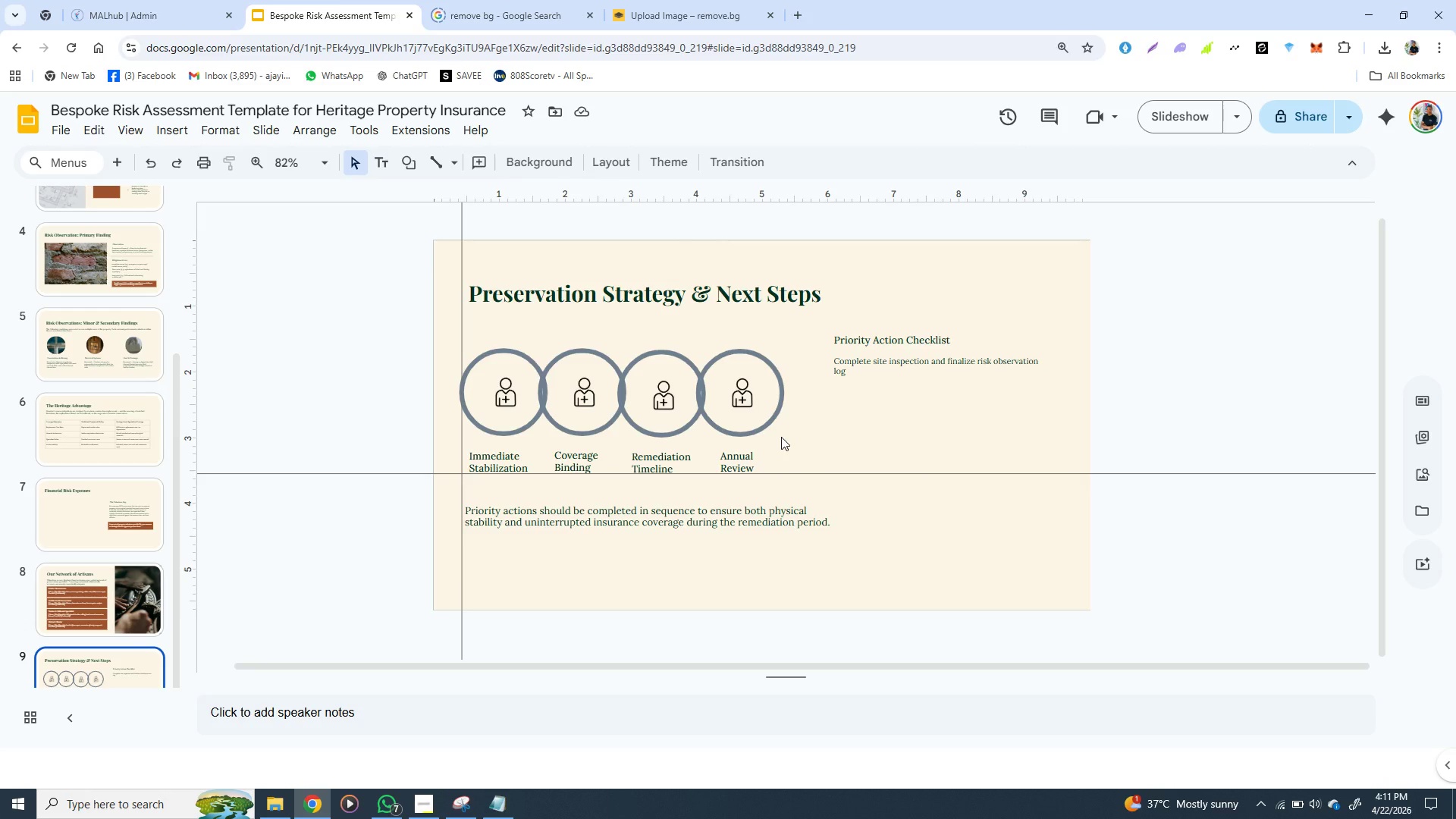 
double_click([852, 363])
 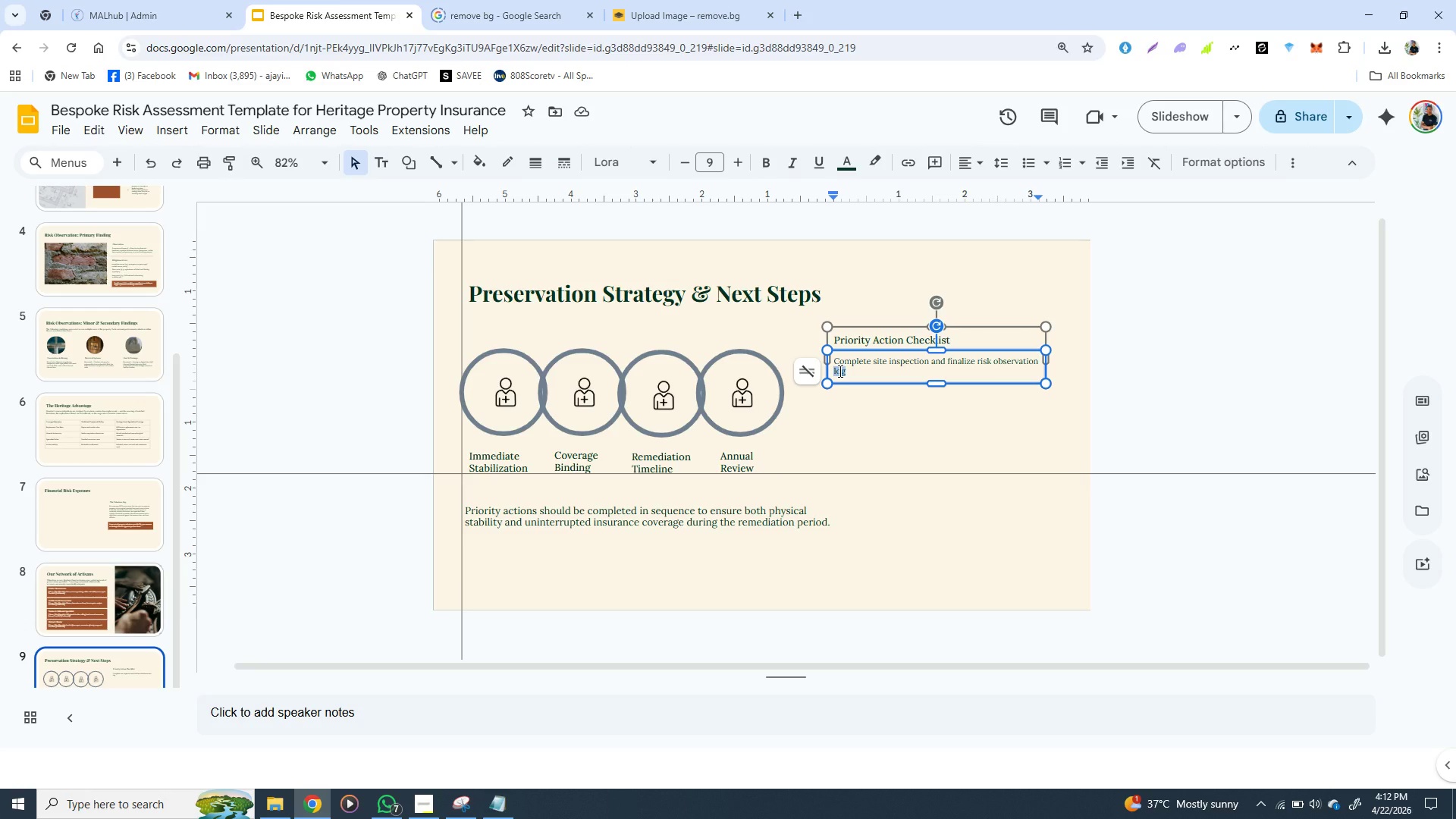 
double_click([839, 371])
 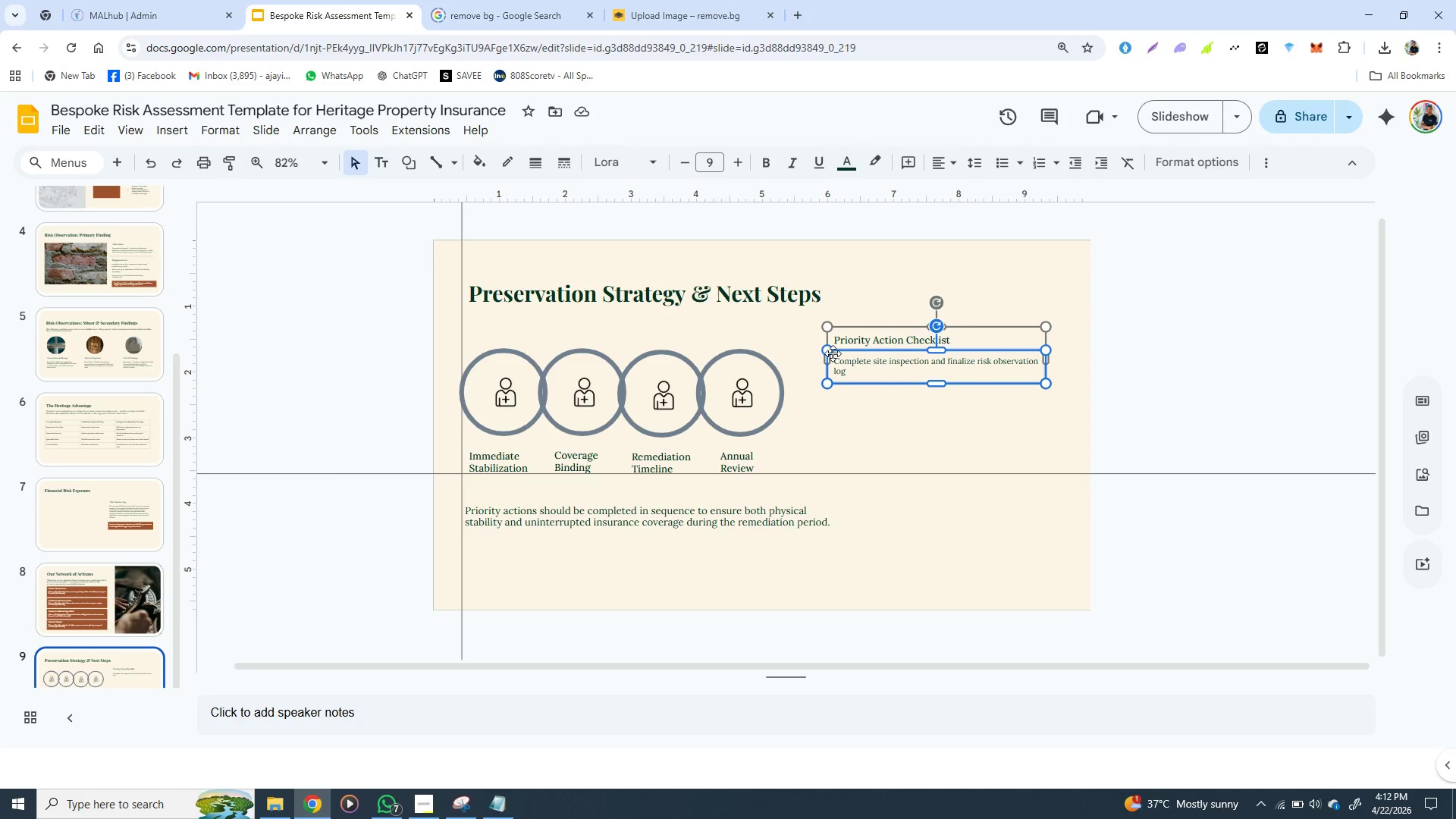 
left_click([833, 353])
 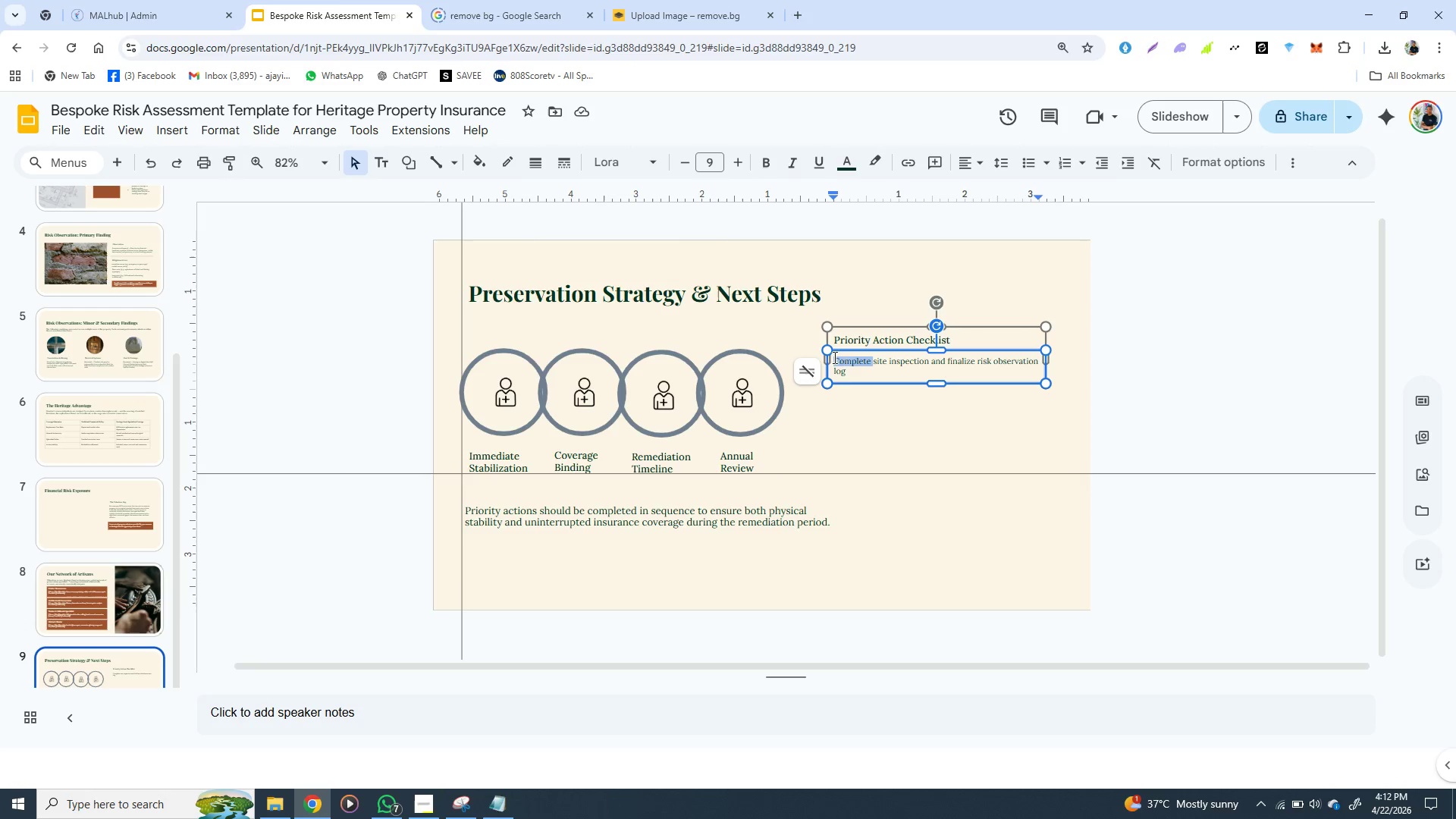 
double_click([833, 357])
 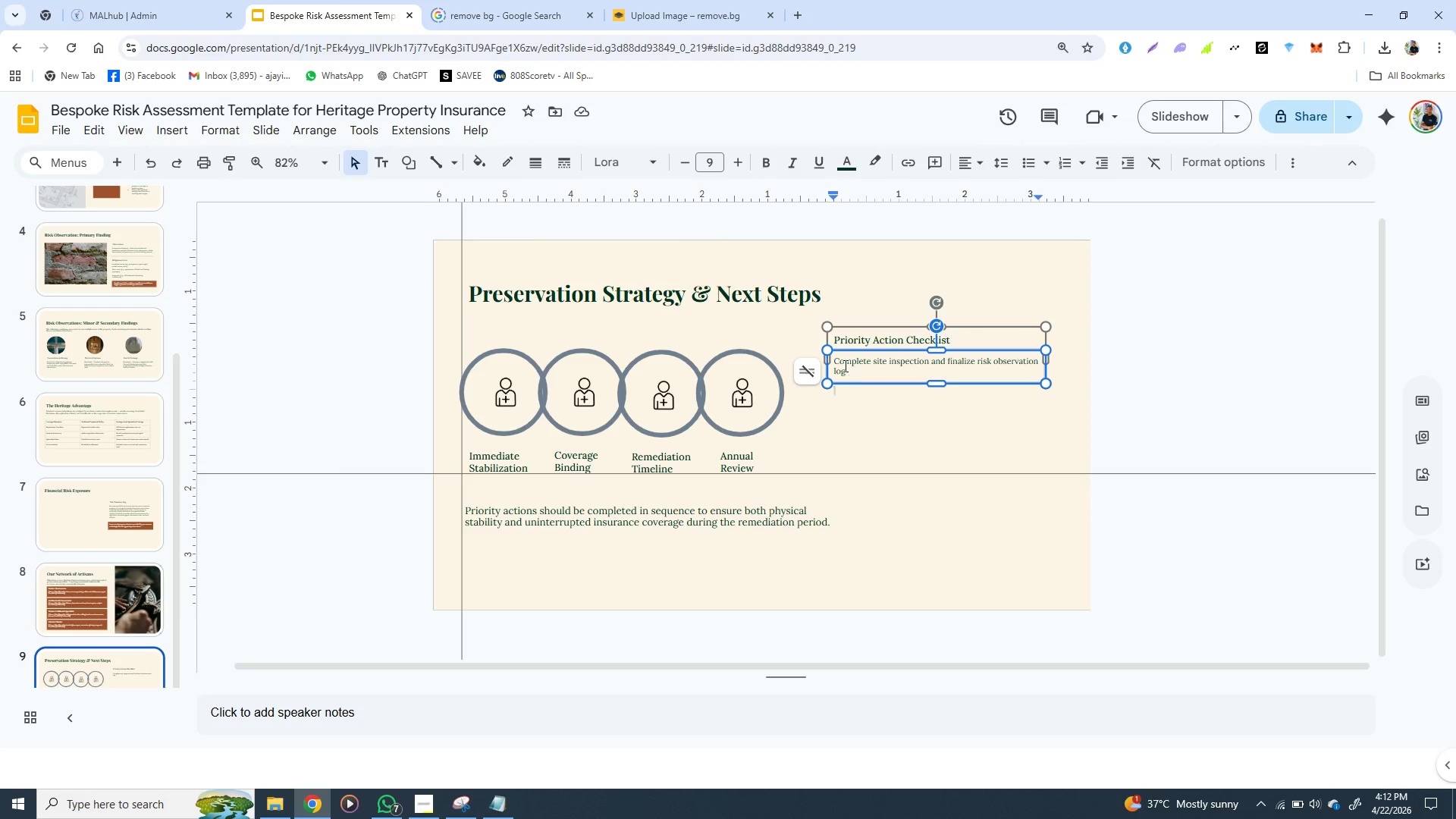 
left_click([852, 388])
 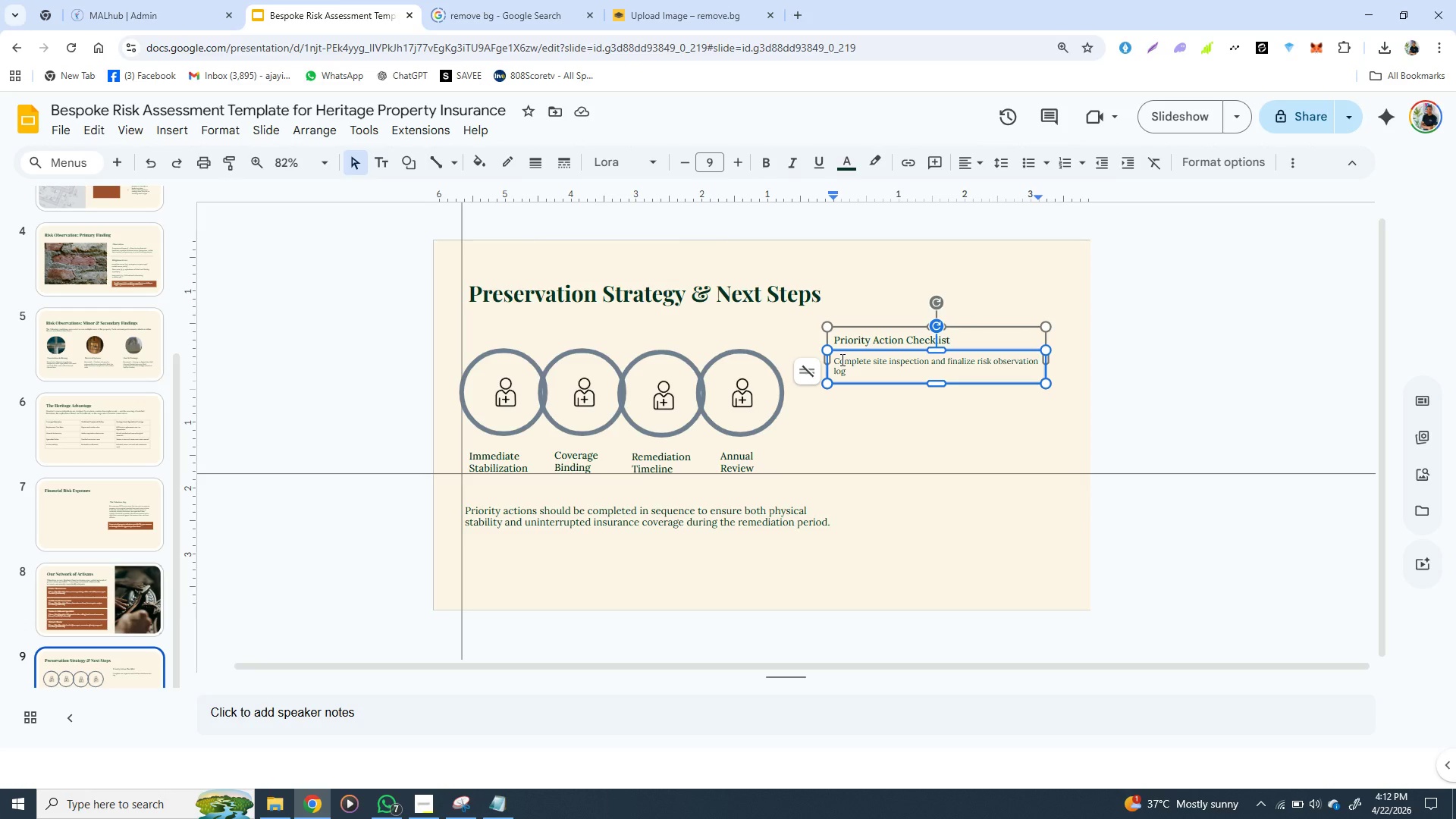 
left_click([841, 359])
 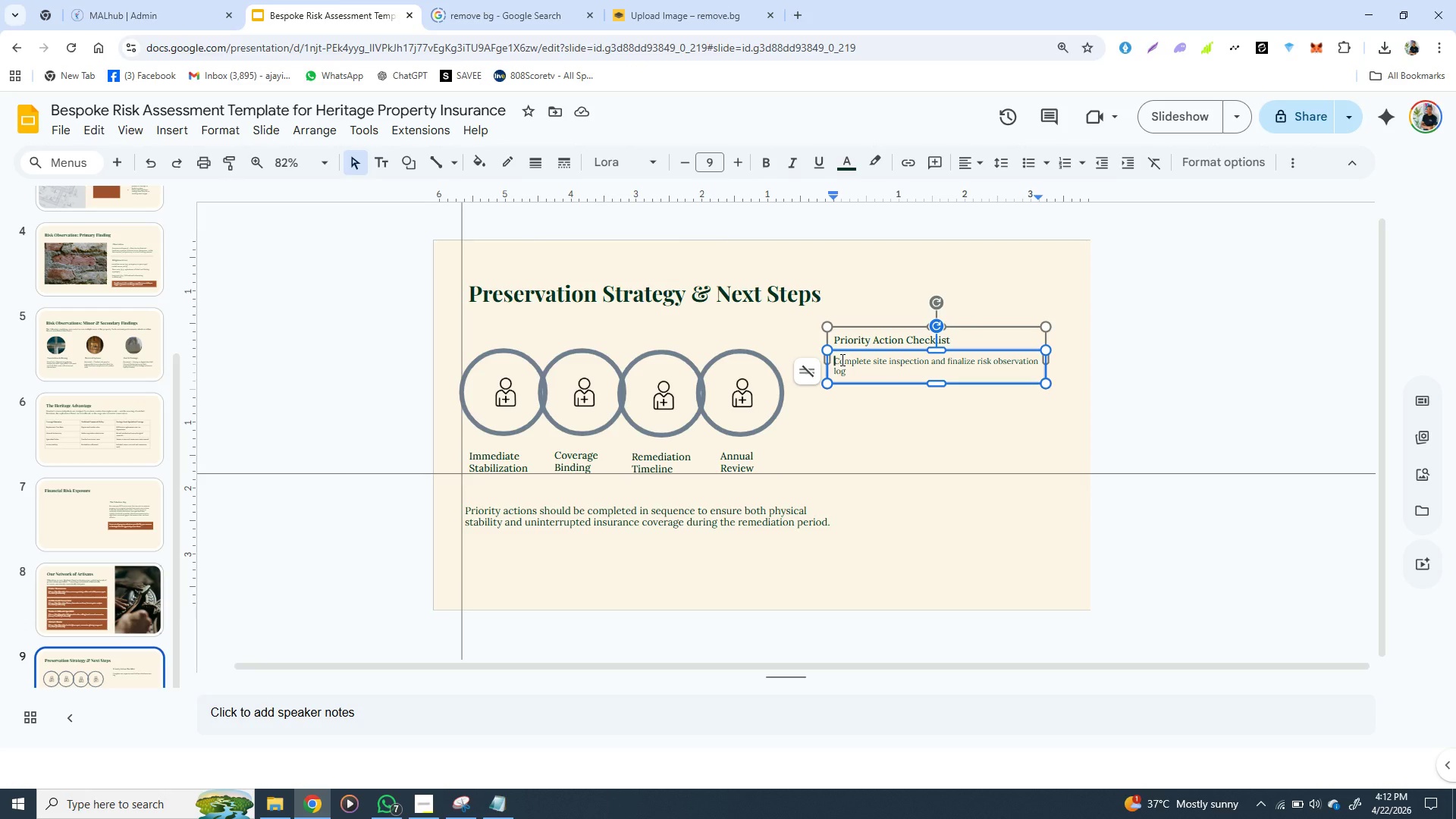 
key(ArrowLeft)
 